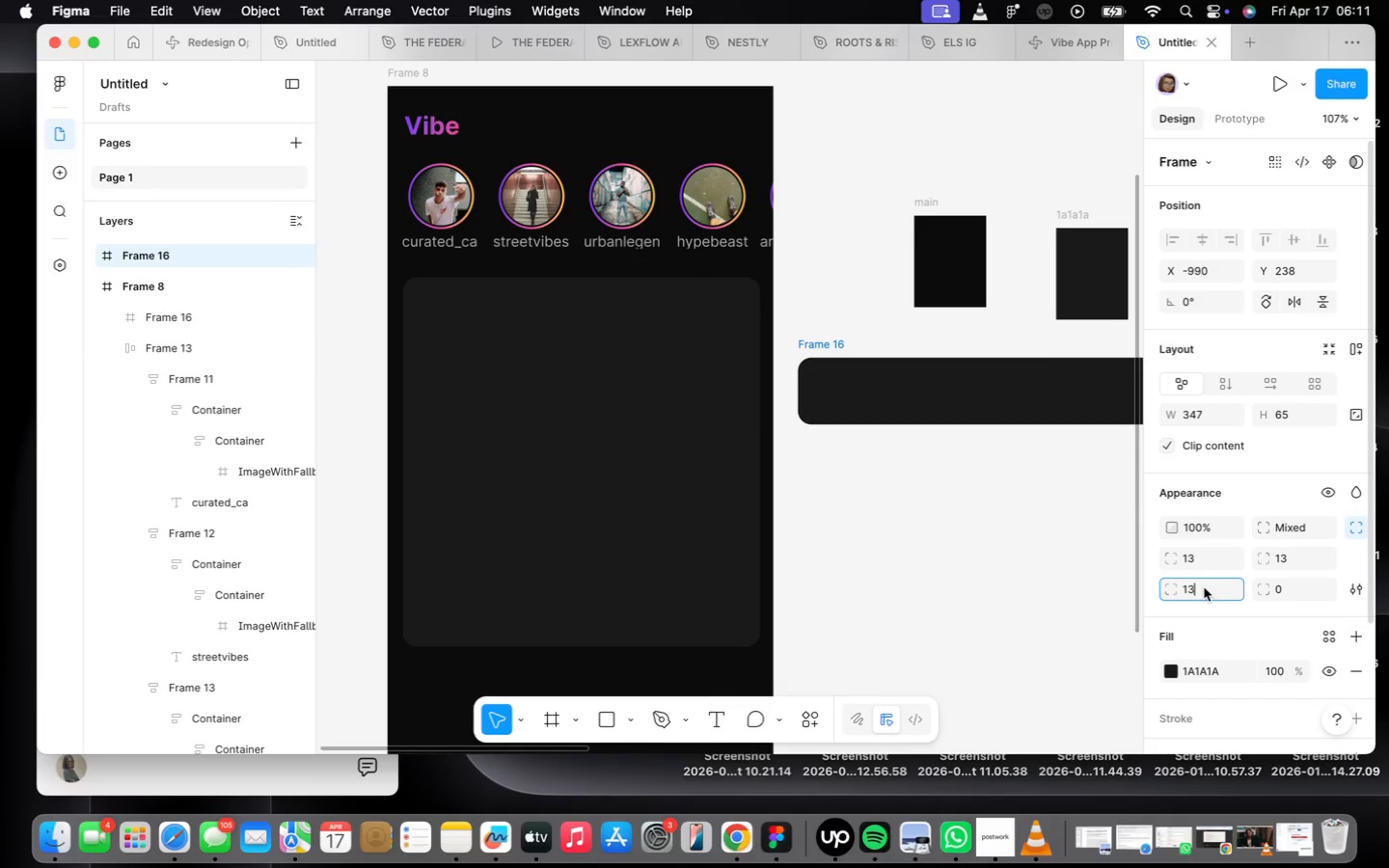 
key(0)
 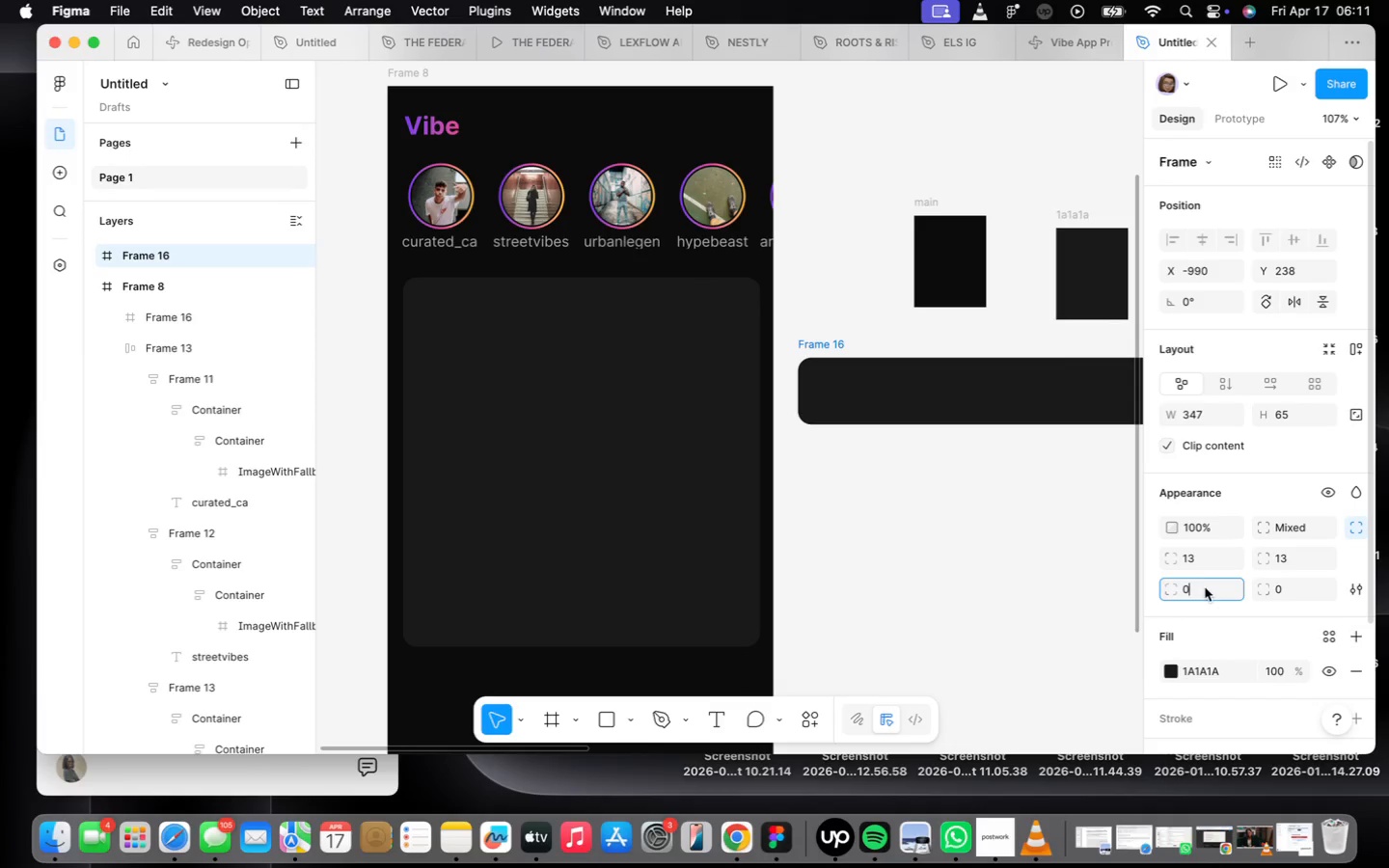 
key(Enter)
 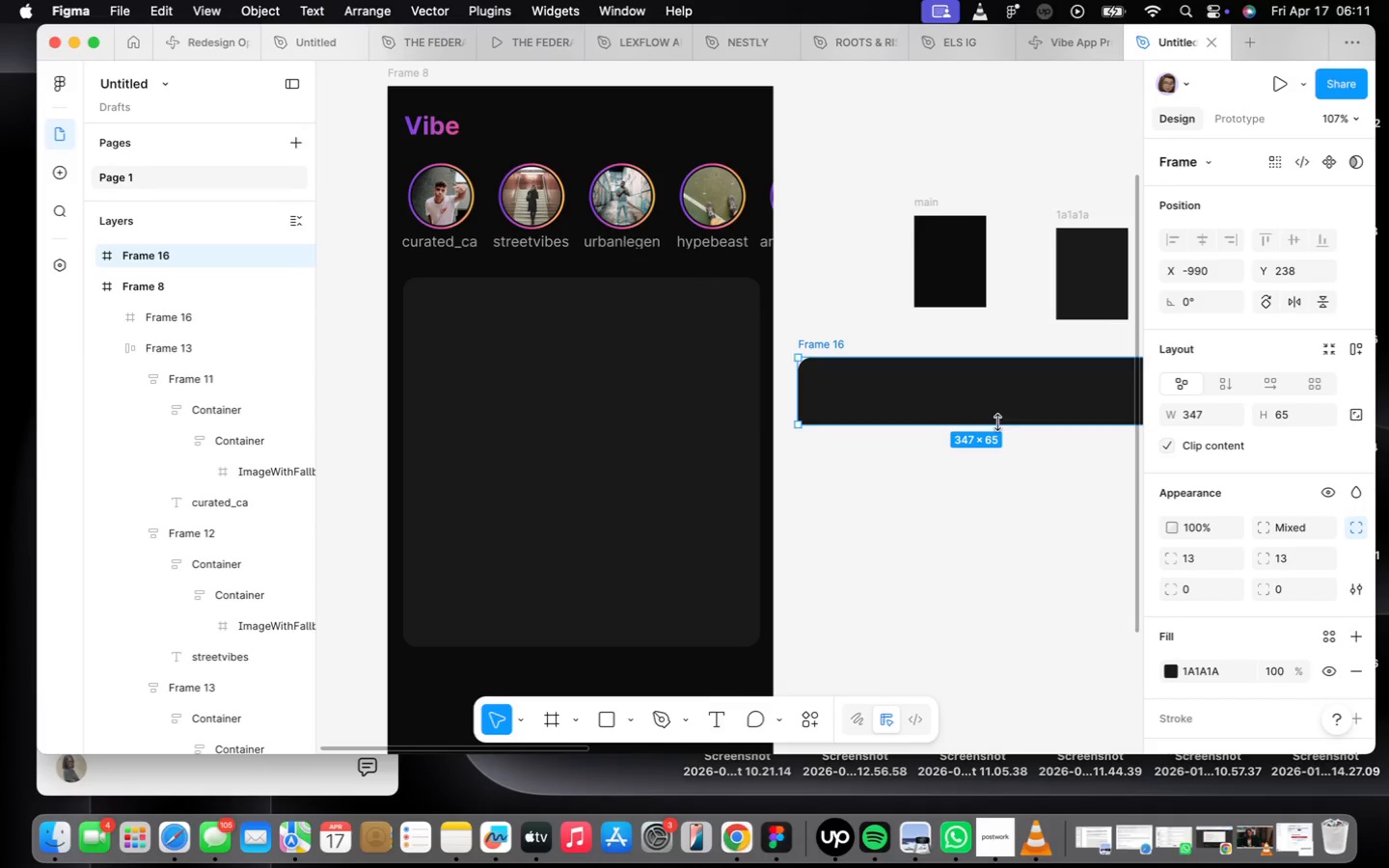 
left_click_drag(start_coordinate=[992, 408], to_coordinate=[557, 358])
 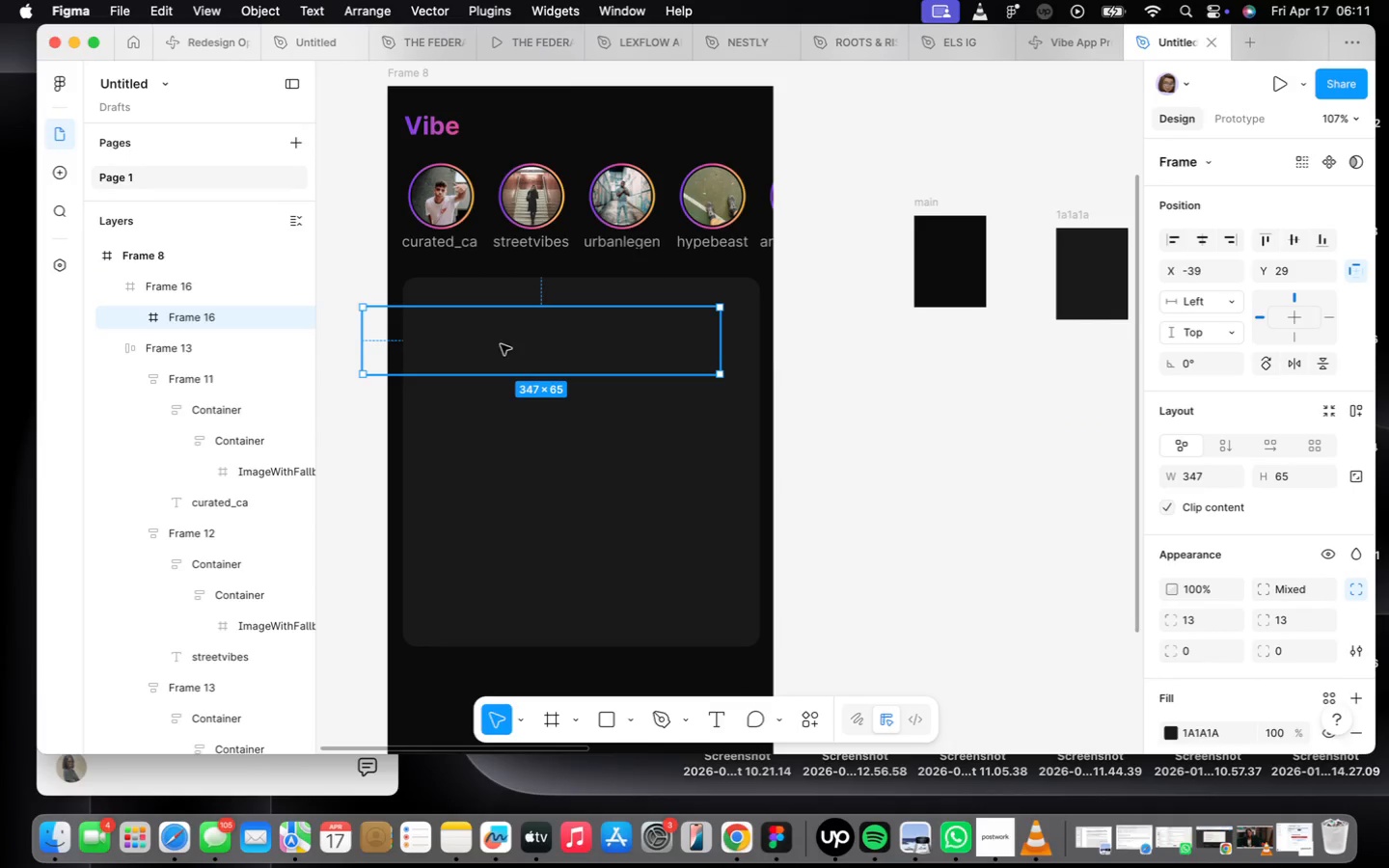 
left_click_drag(start_coordinate=[494, 350], to_coordinate=[1034, 456])
 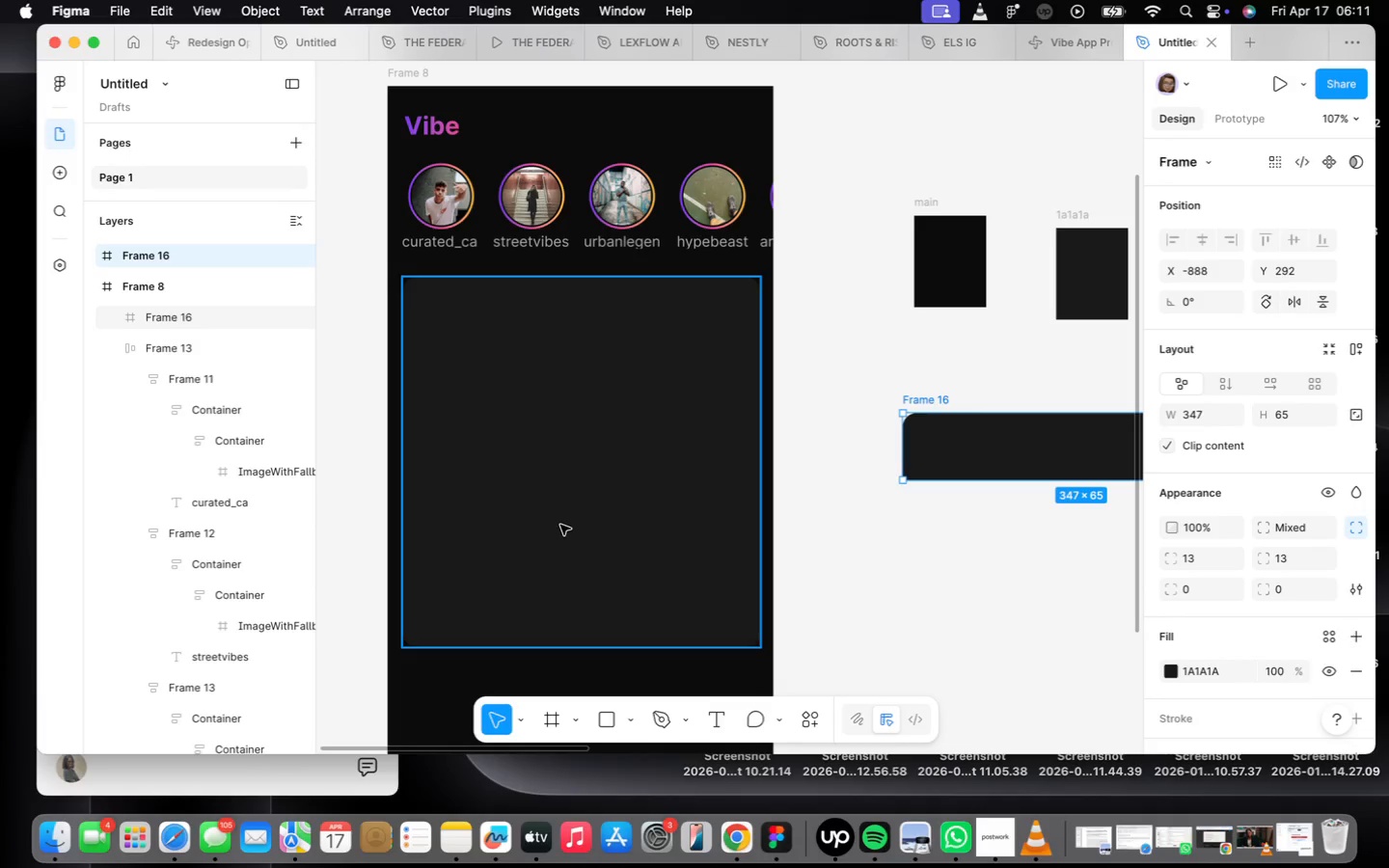 
left_click([560, 525])
 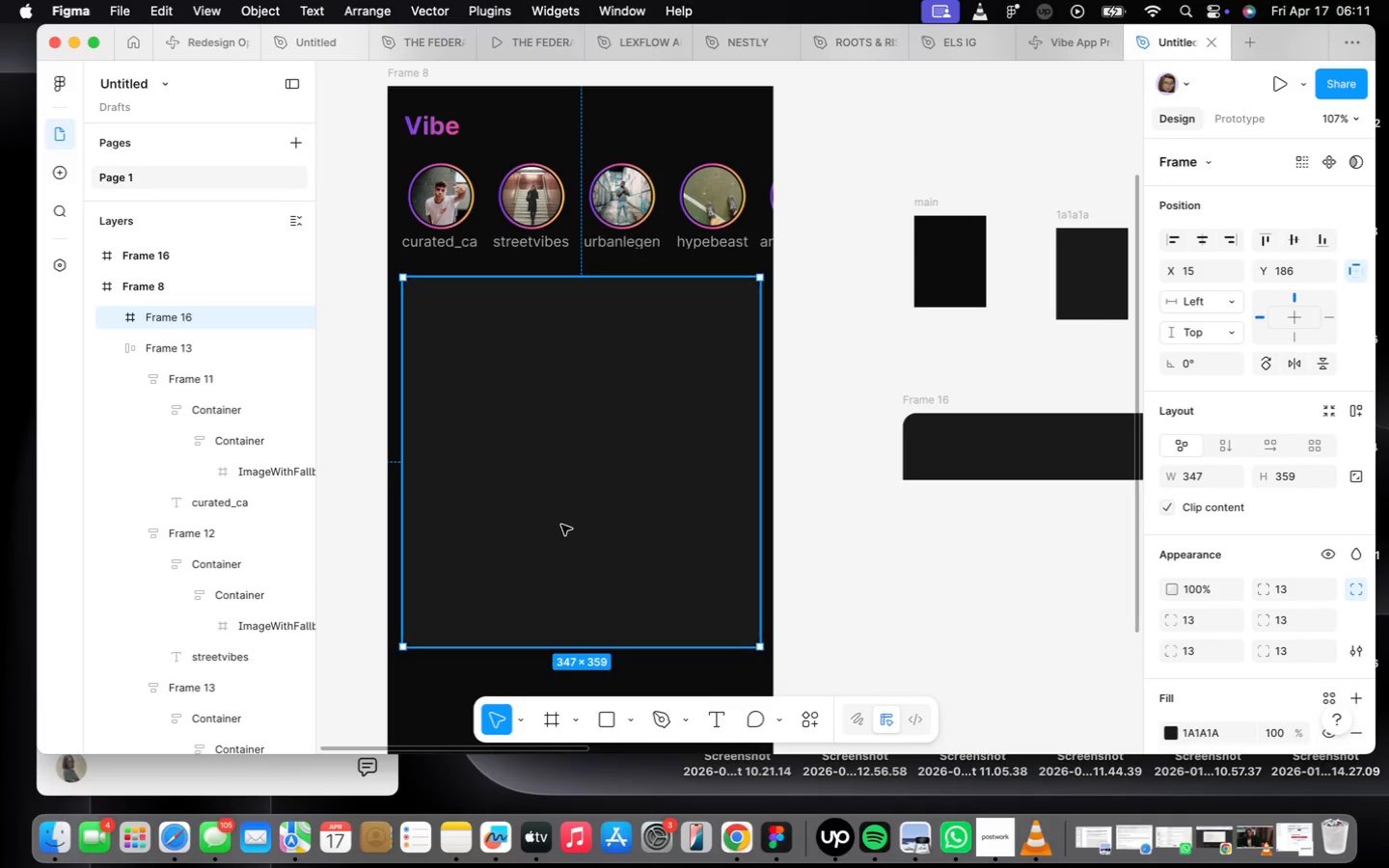 
right_click([561, 525])
 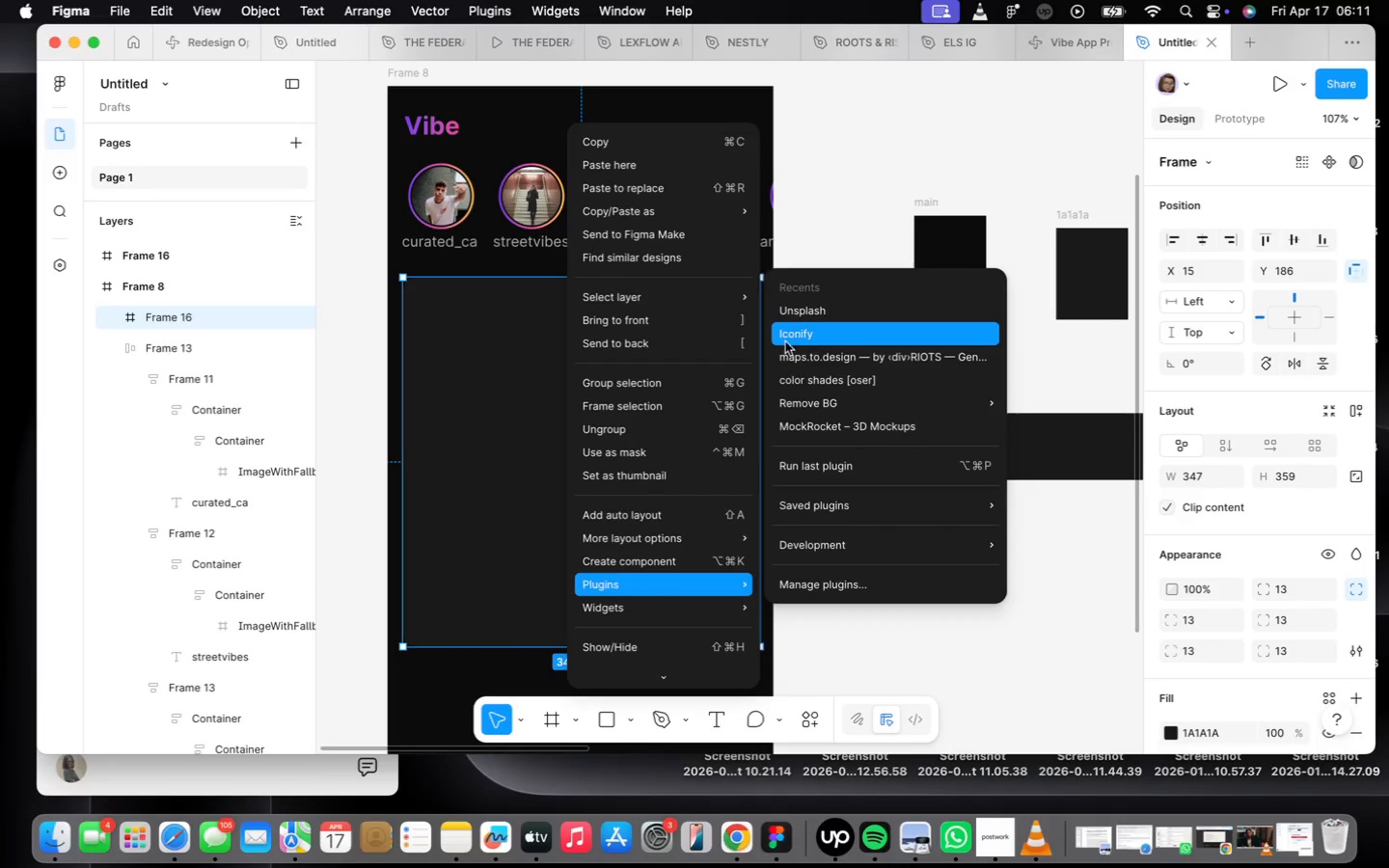 
left_click([795, 318])
 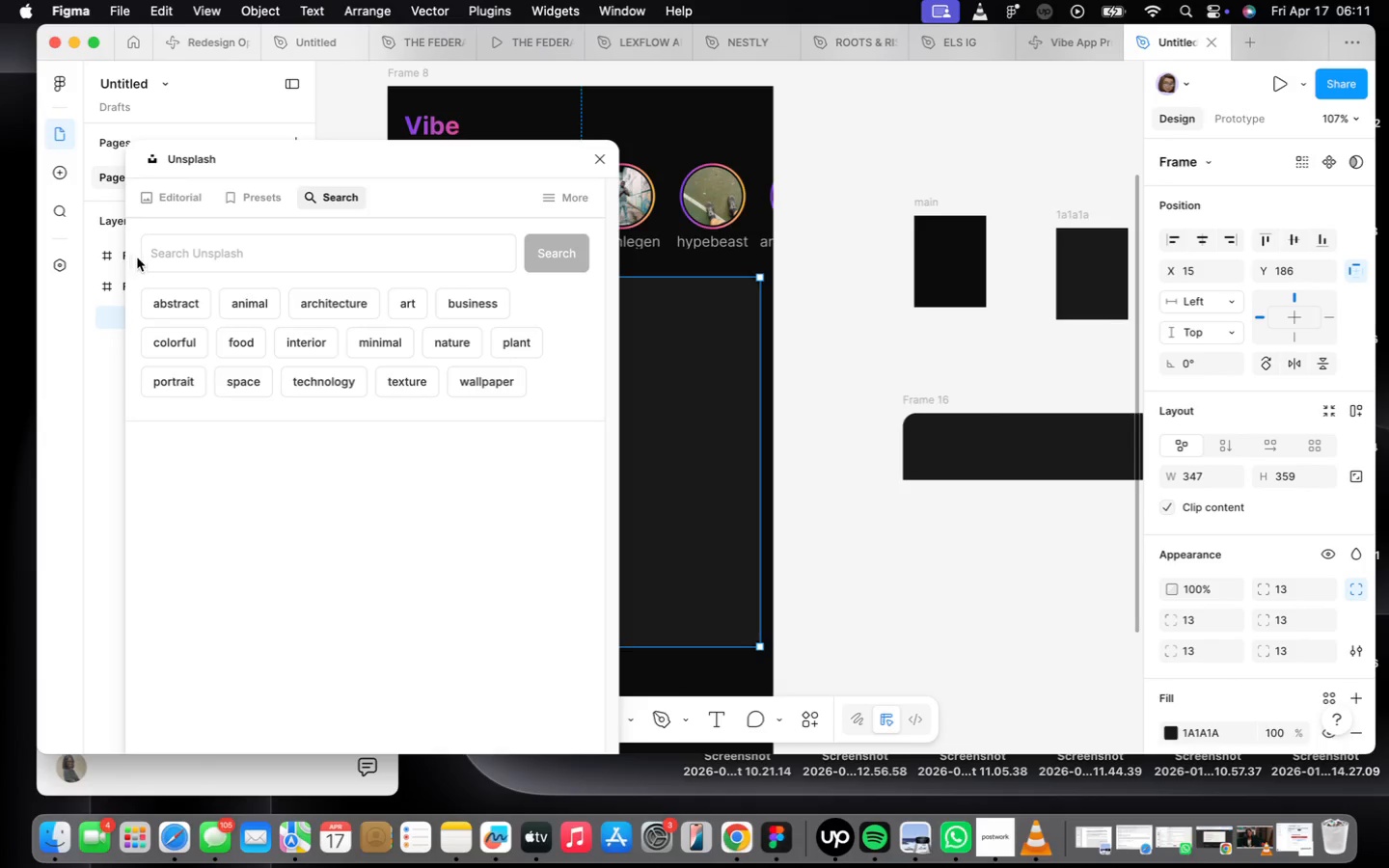 
left_click_drag(start_coordinate=[232, 271], to_coordinate=[238, 271])
 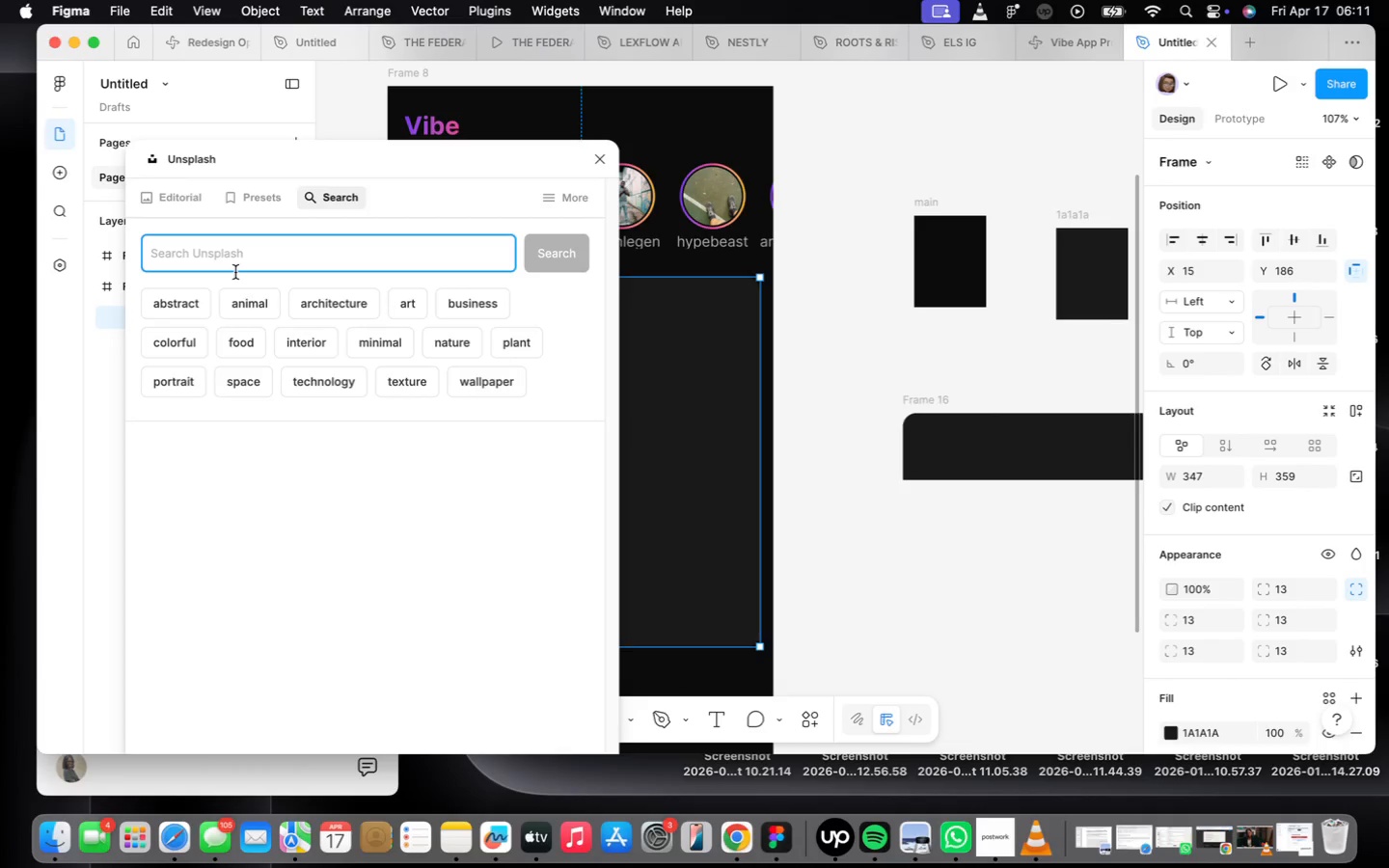 
type(woman wak)
key(Backspace)
type(lking)
 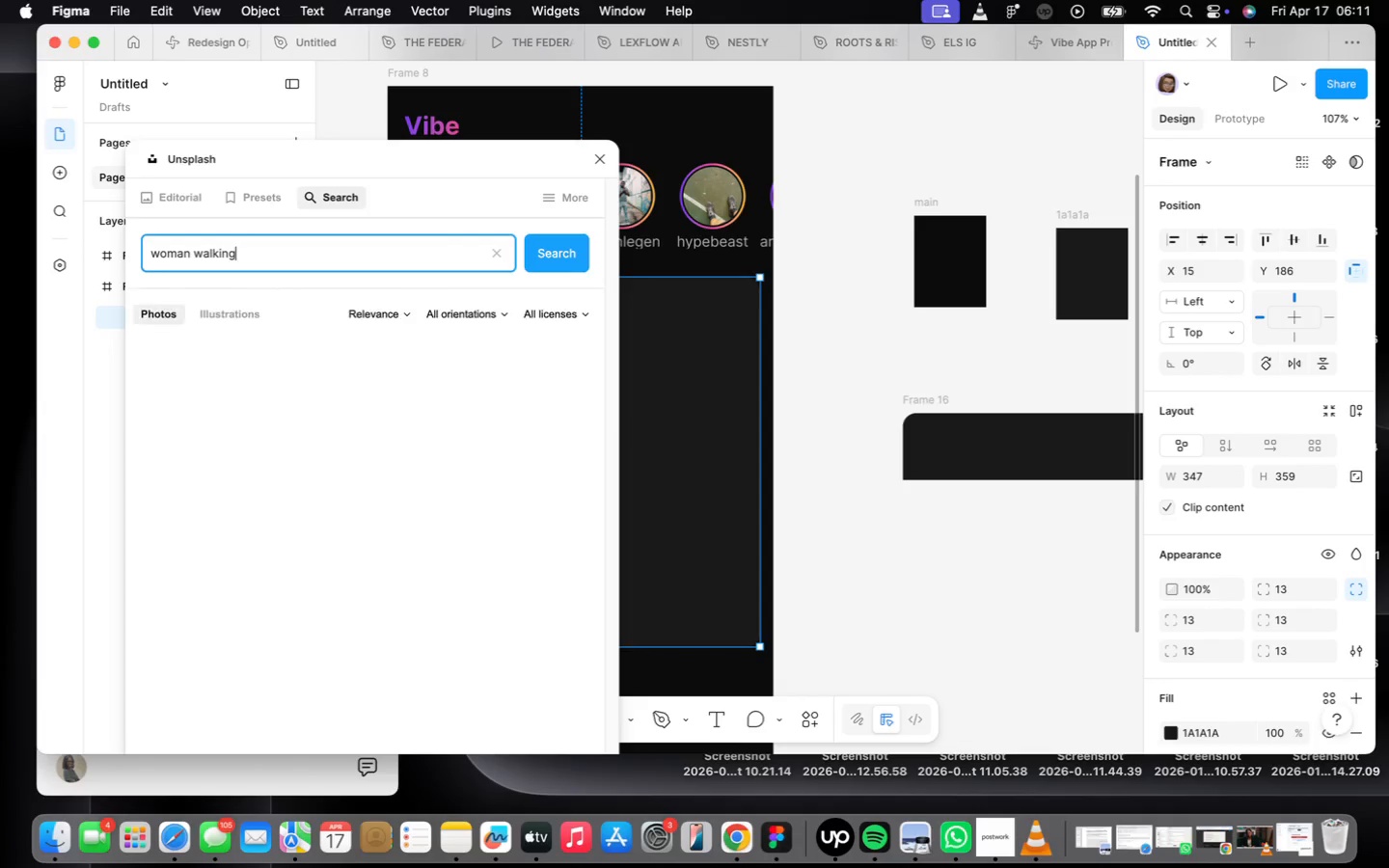 
key(Enter)
 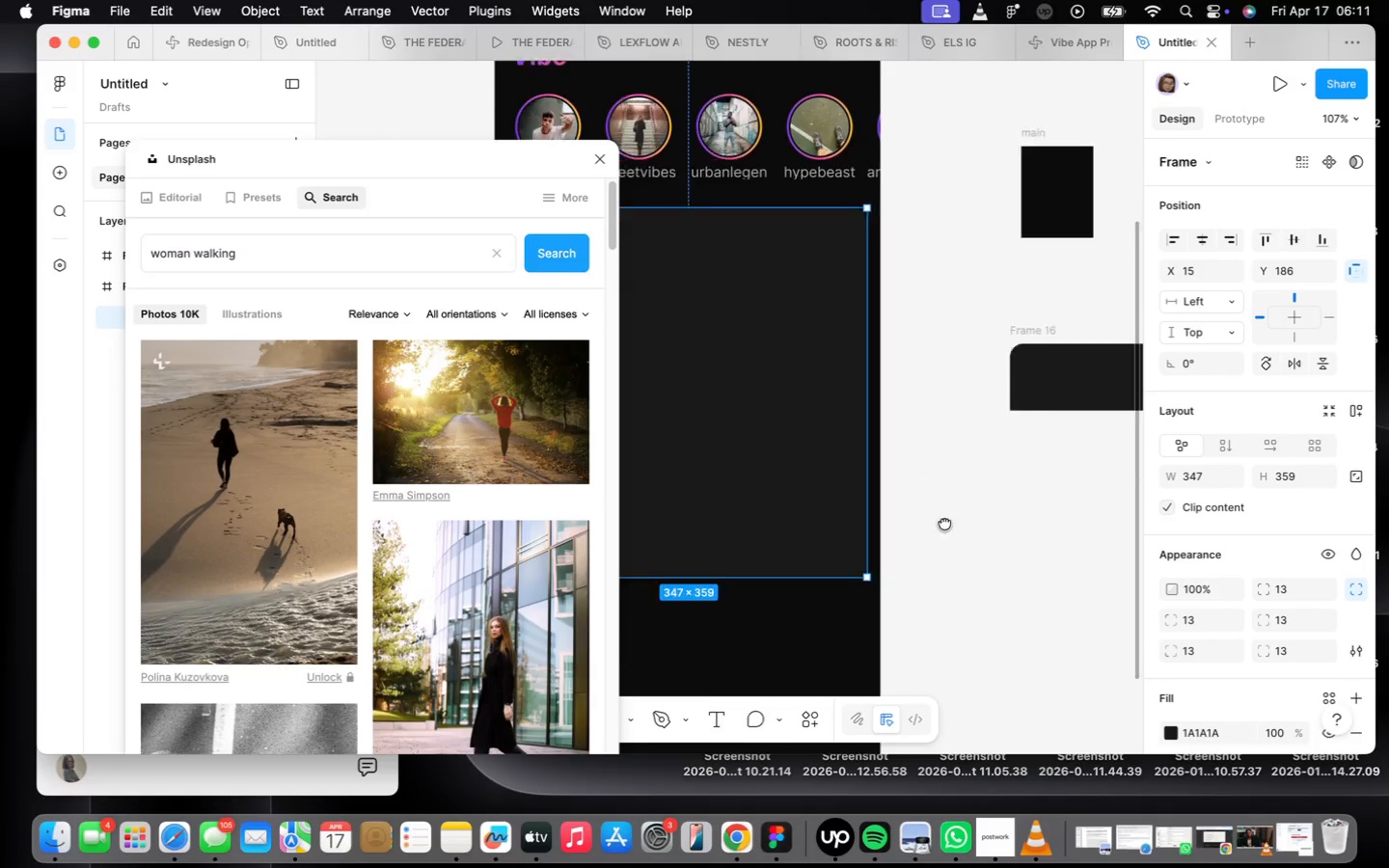 
scroll: coordinate [370, 559], scroll_direction: down, amount: 16.0
 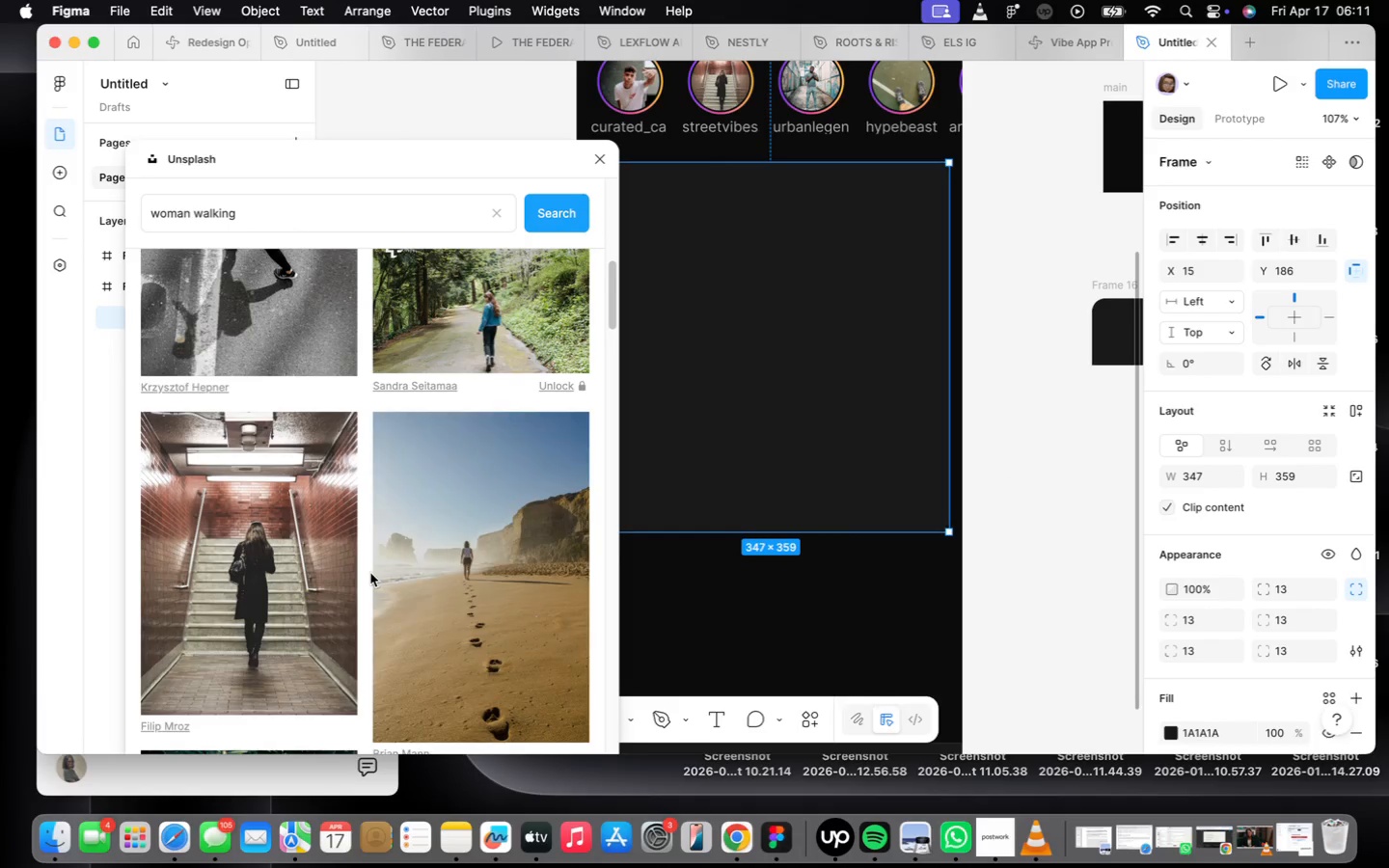 
left_click([269, 568])
 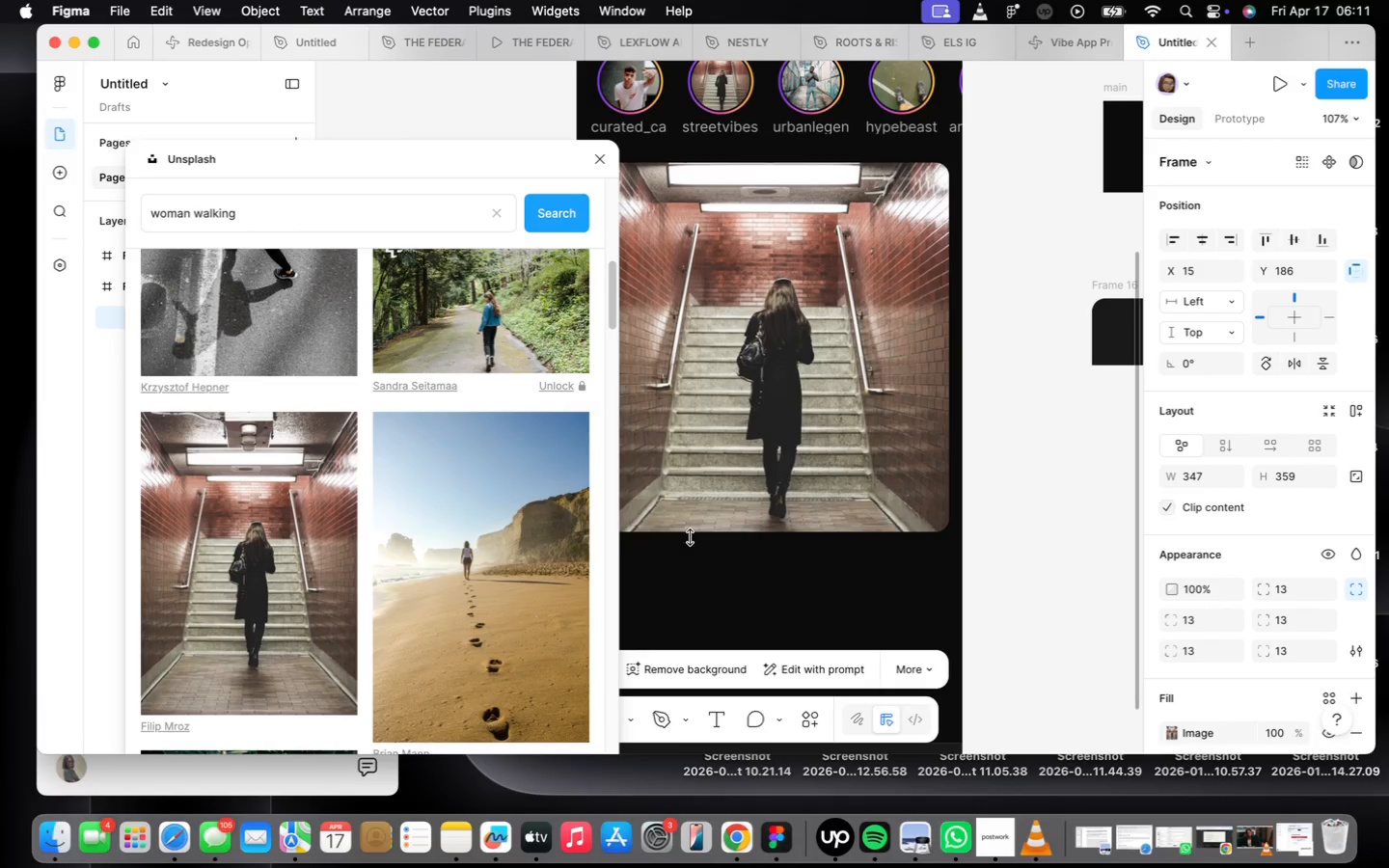 
scroll: coordinate [881, 594], scroll_direction: down, amount: 1.0
 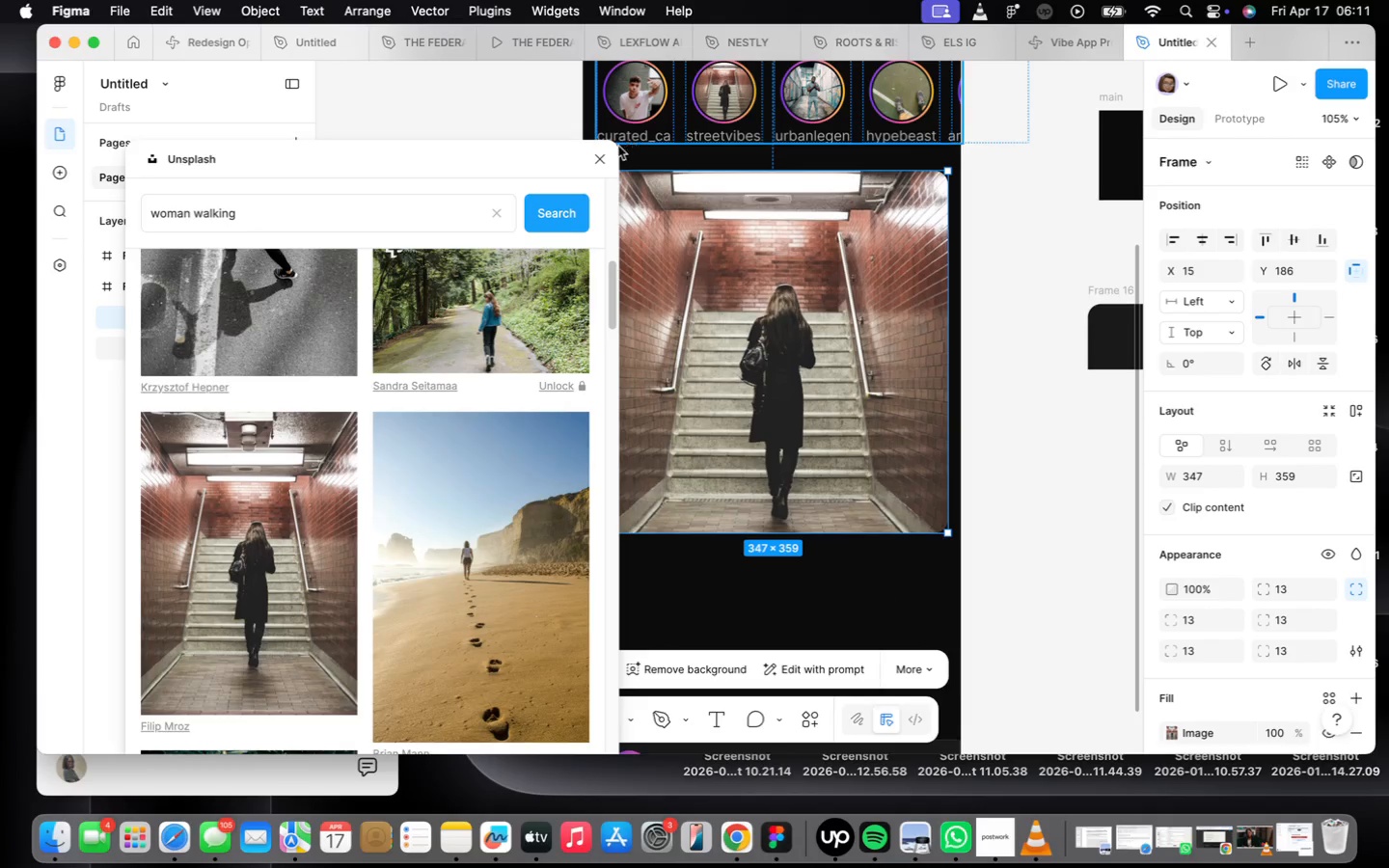 
left_click([596, 153])
 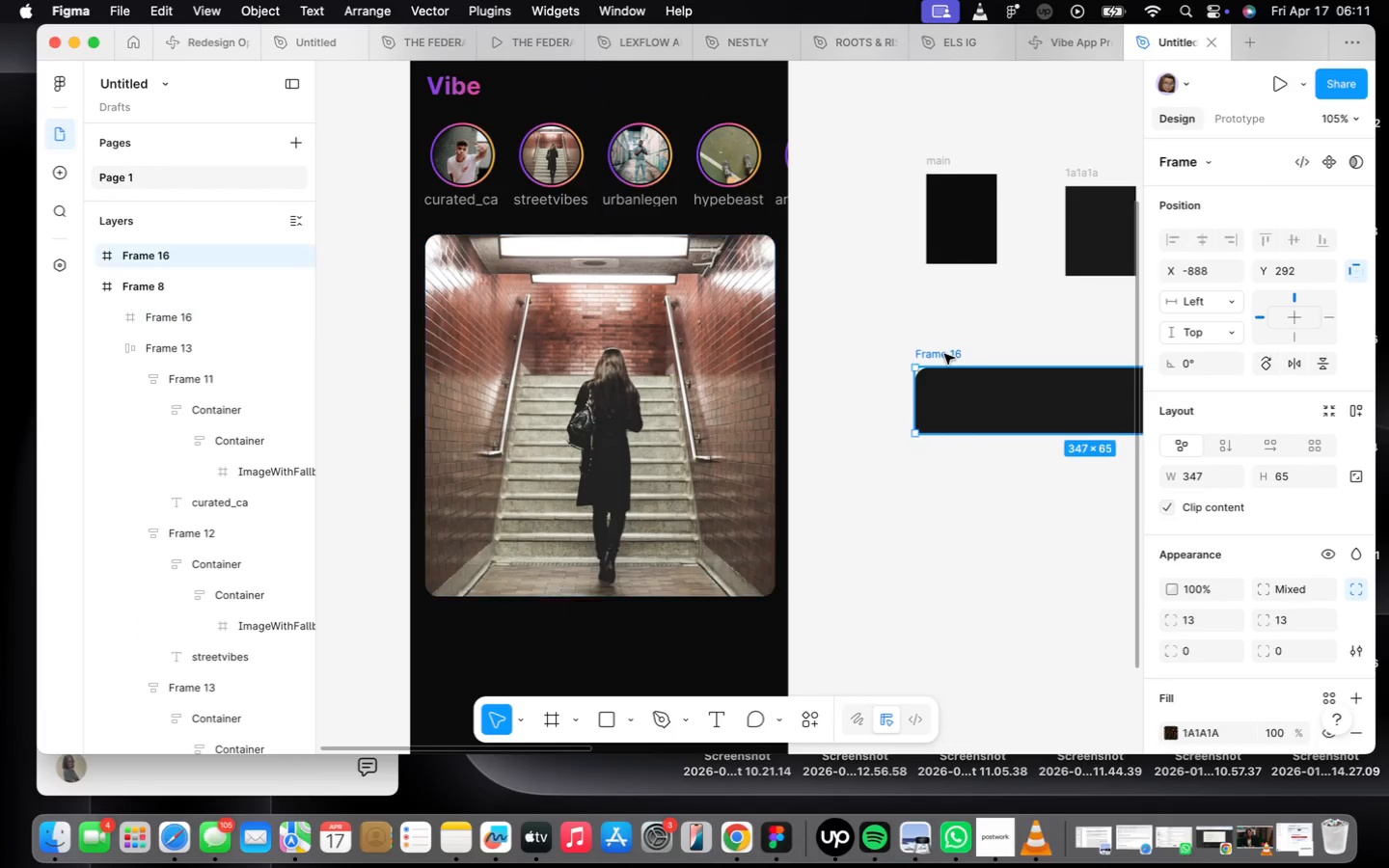 
left_click_drag(start_coordinate=[1014, 387], to_coordinate=[522, 254])
 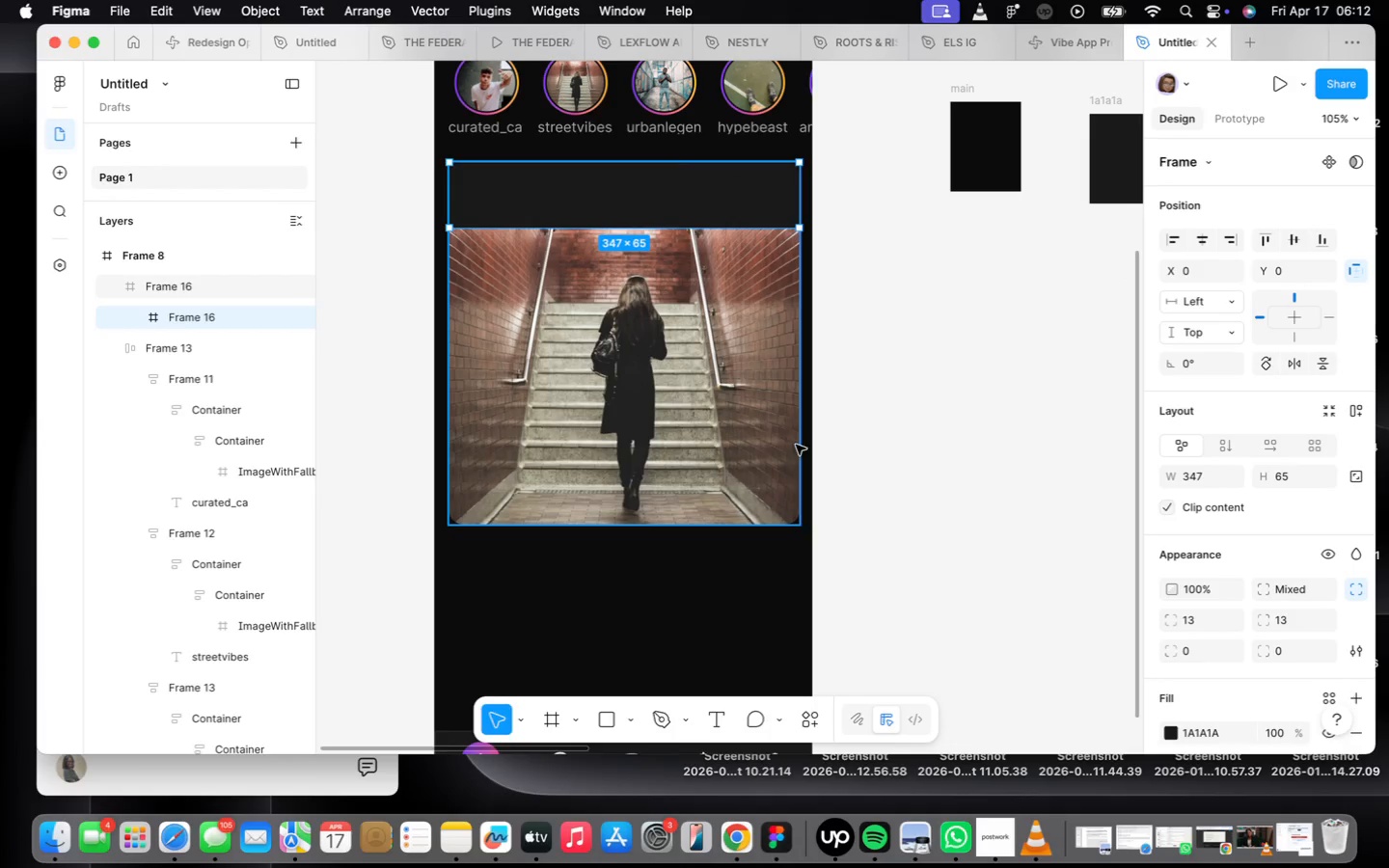 
hold_key(key=OptionLeft, duration=2.04)
left_click_drag(start_coordinate=[647, 204], to_coordinate=[648, 504])
 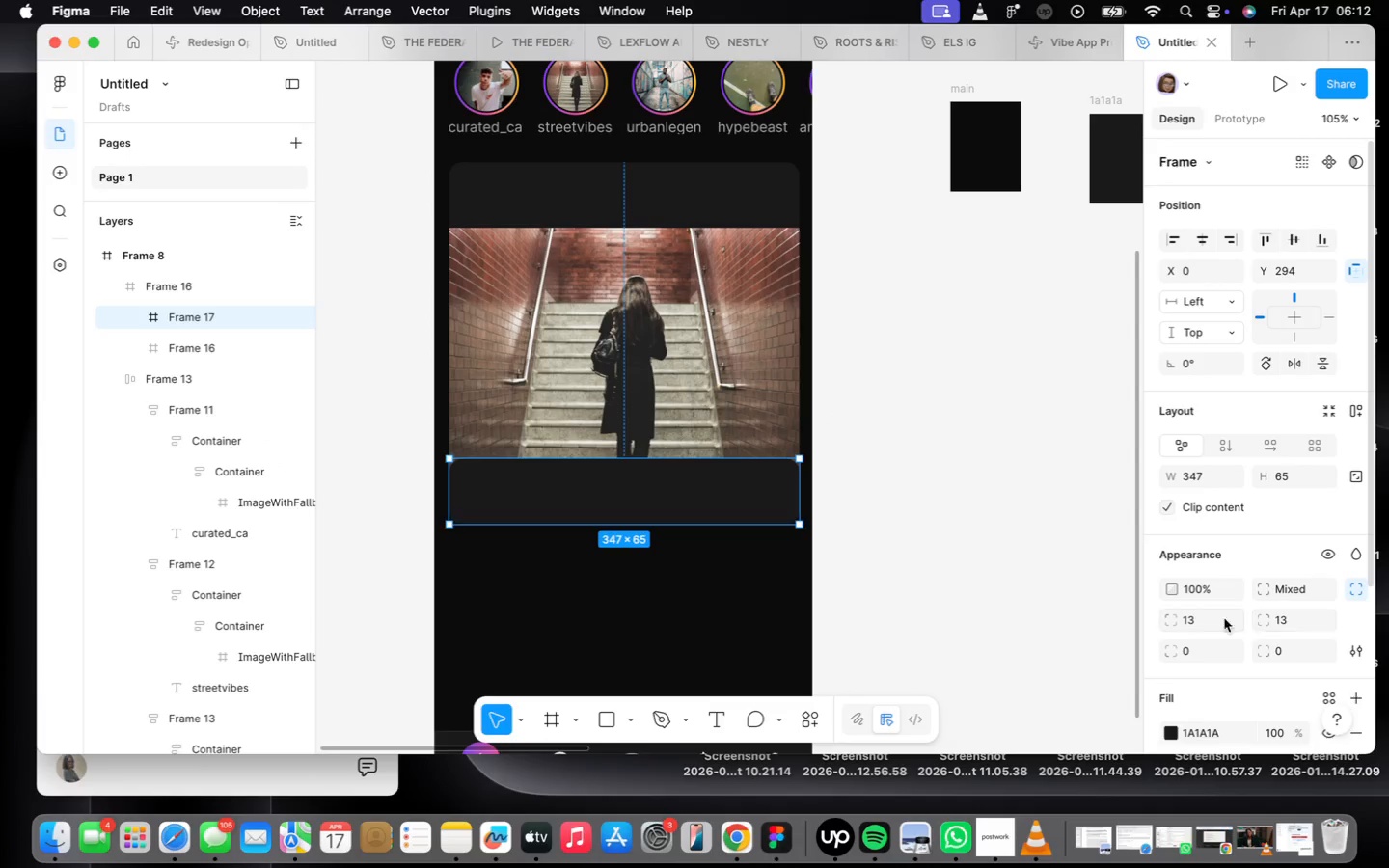 
type(13)
 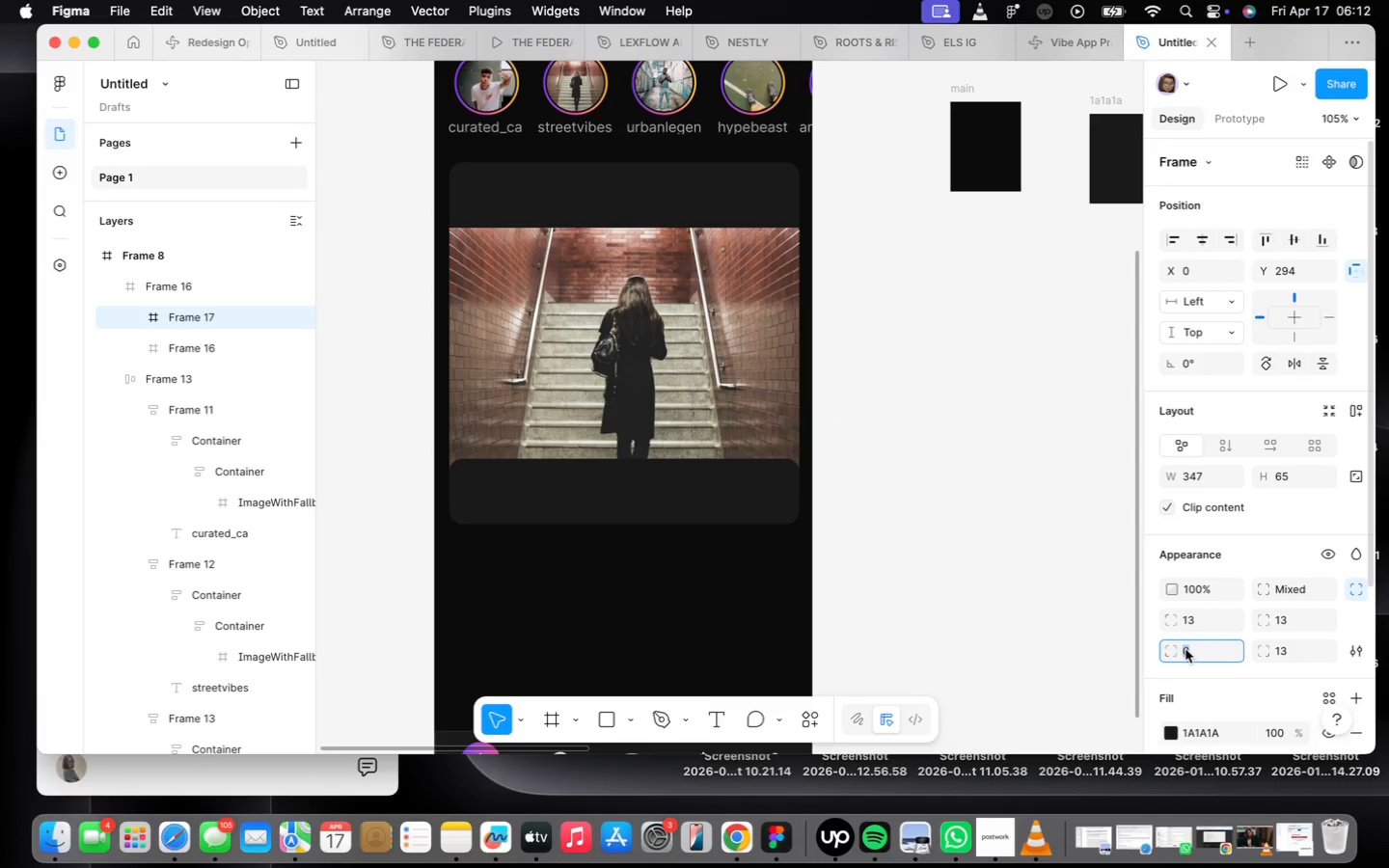 
key(1)
 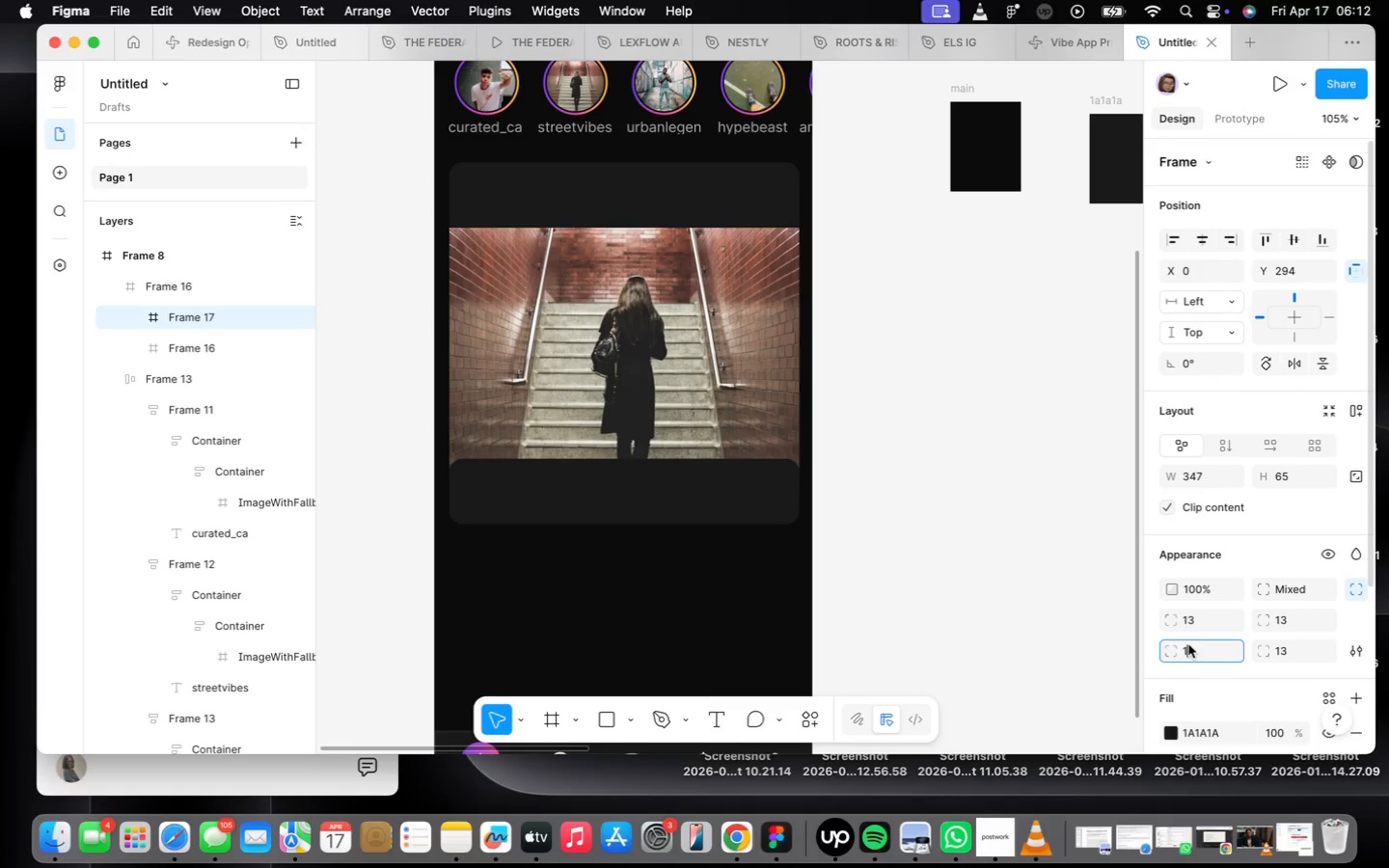 
key(3)
 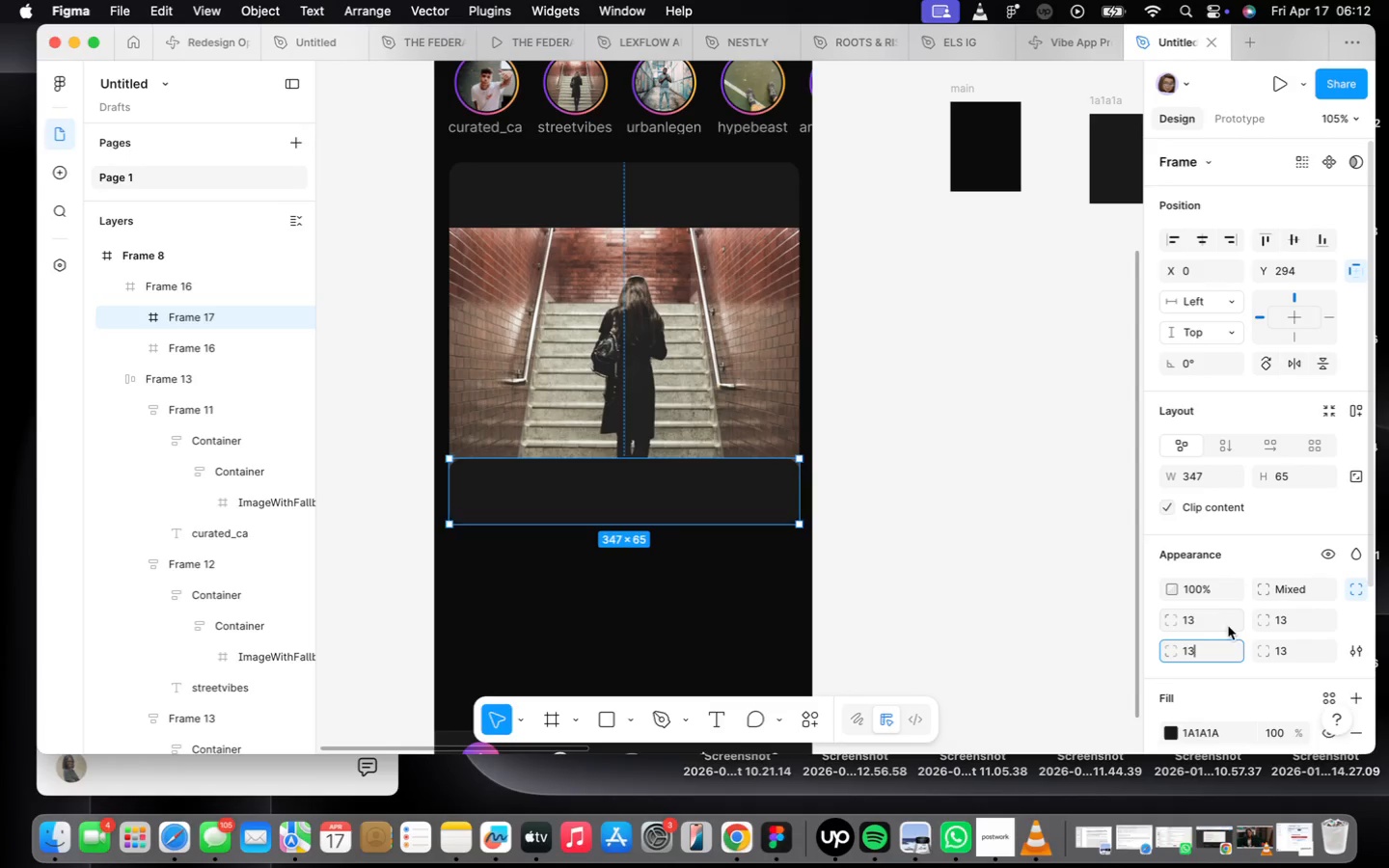 
left_click([1216, 616])
 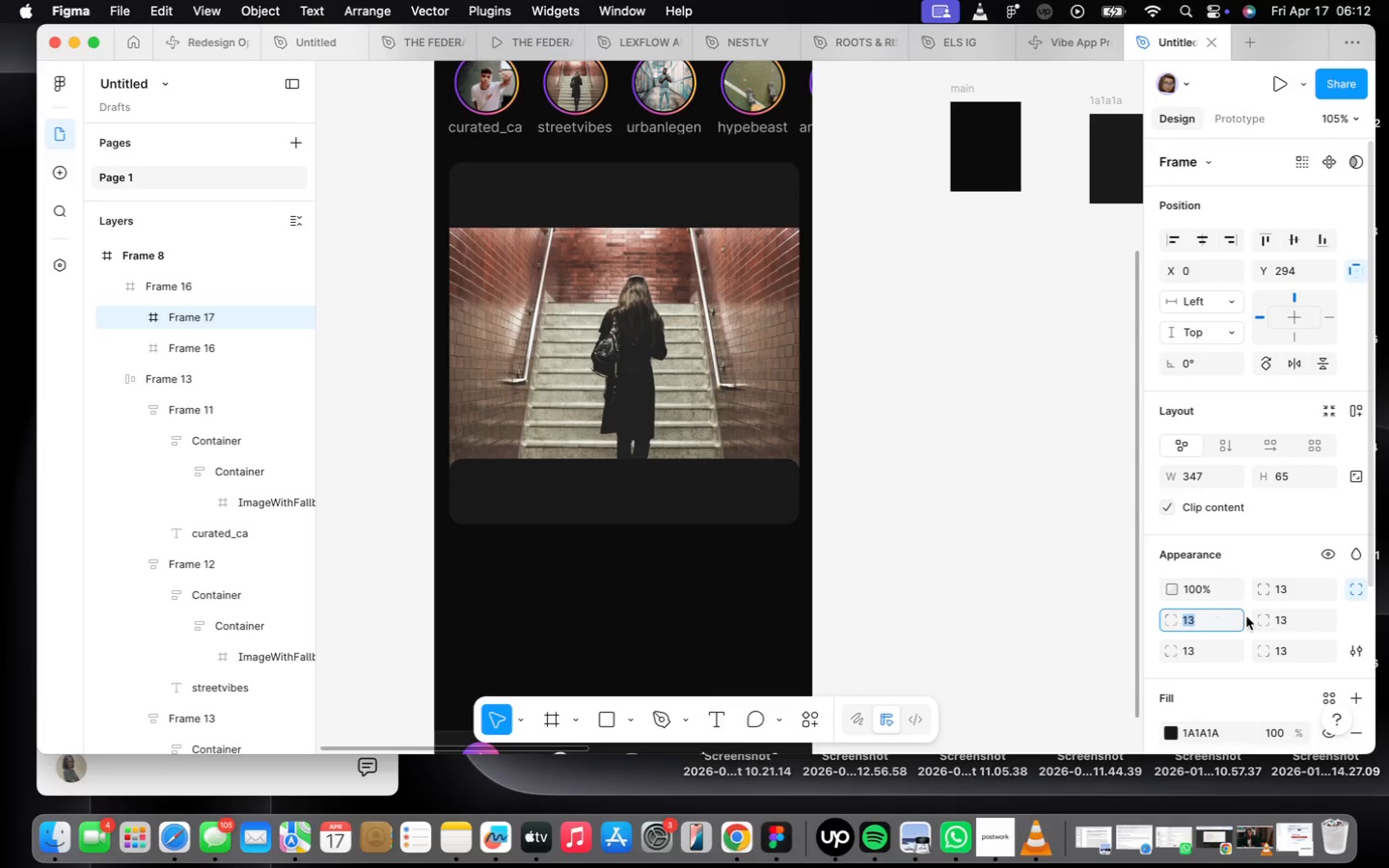 
key(0)
 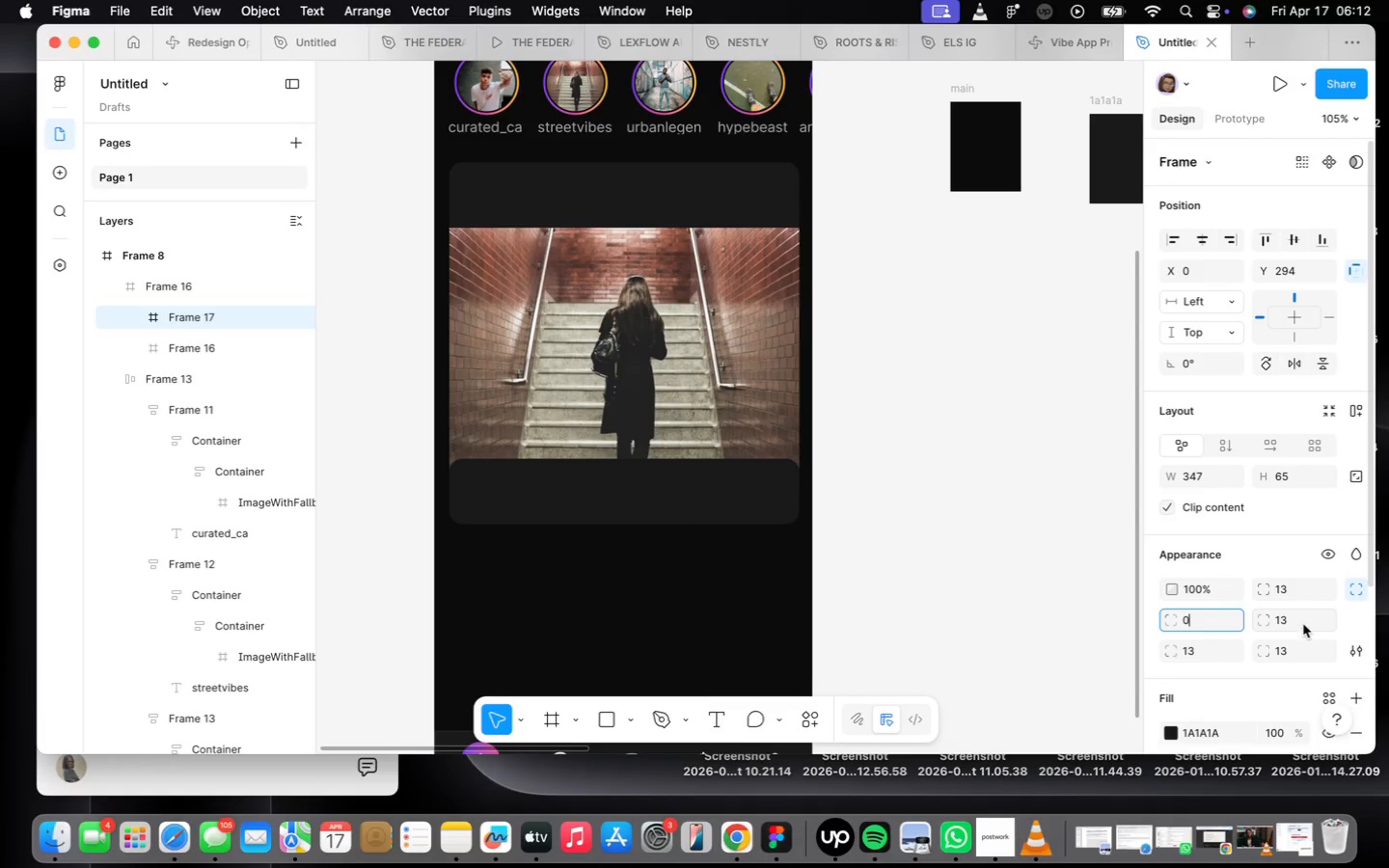 
left_click([1299, 617])
 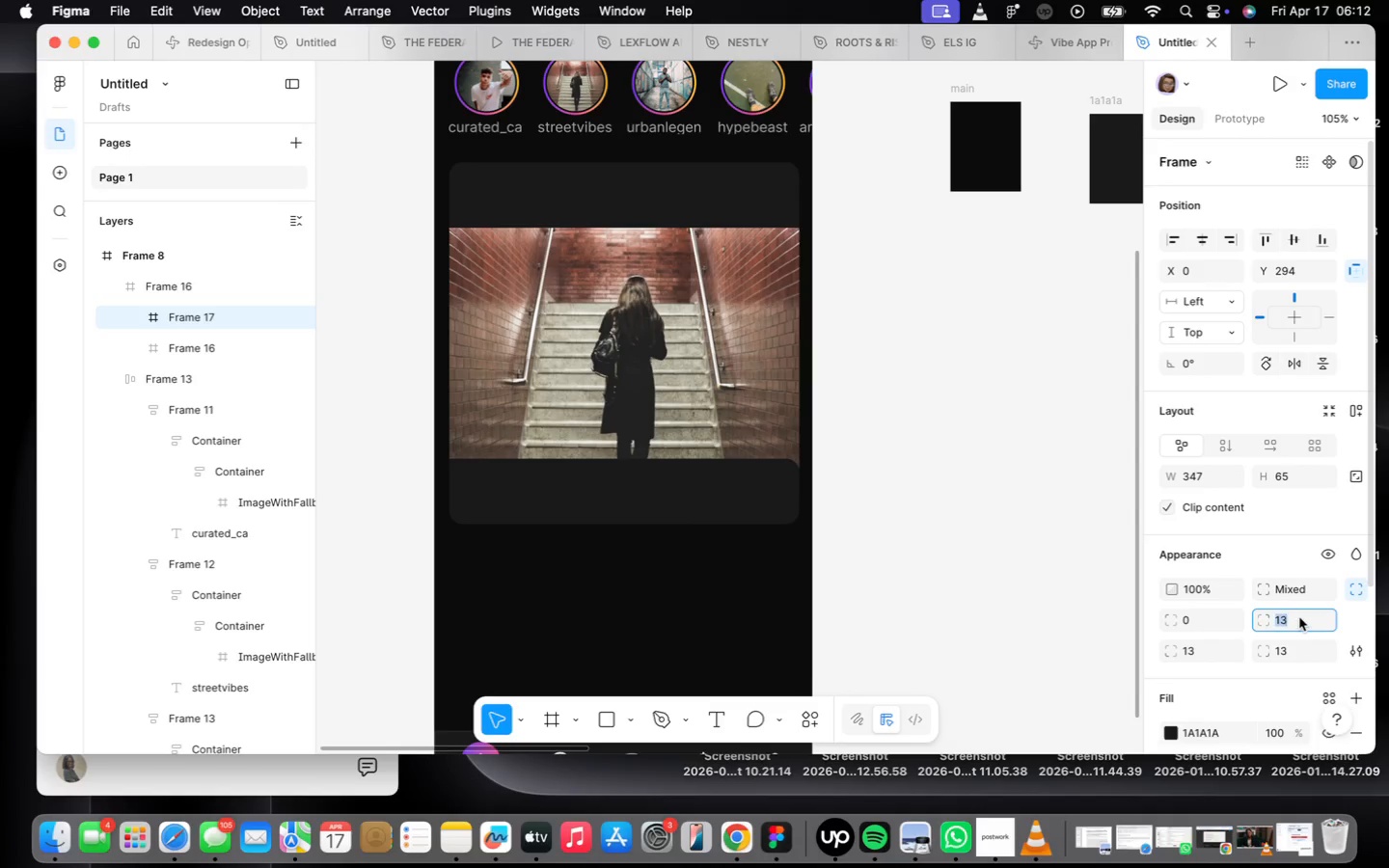 
key(0)
 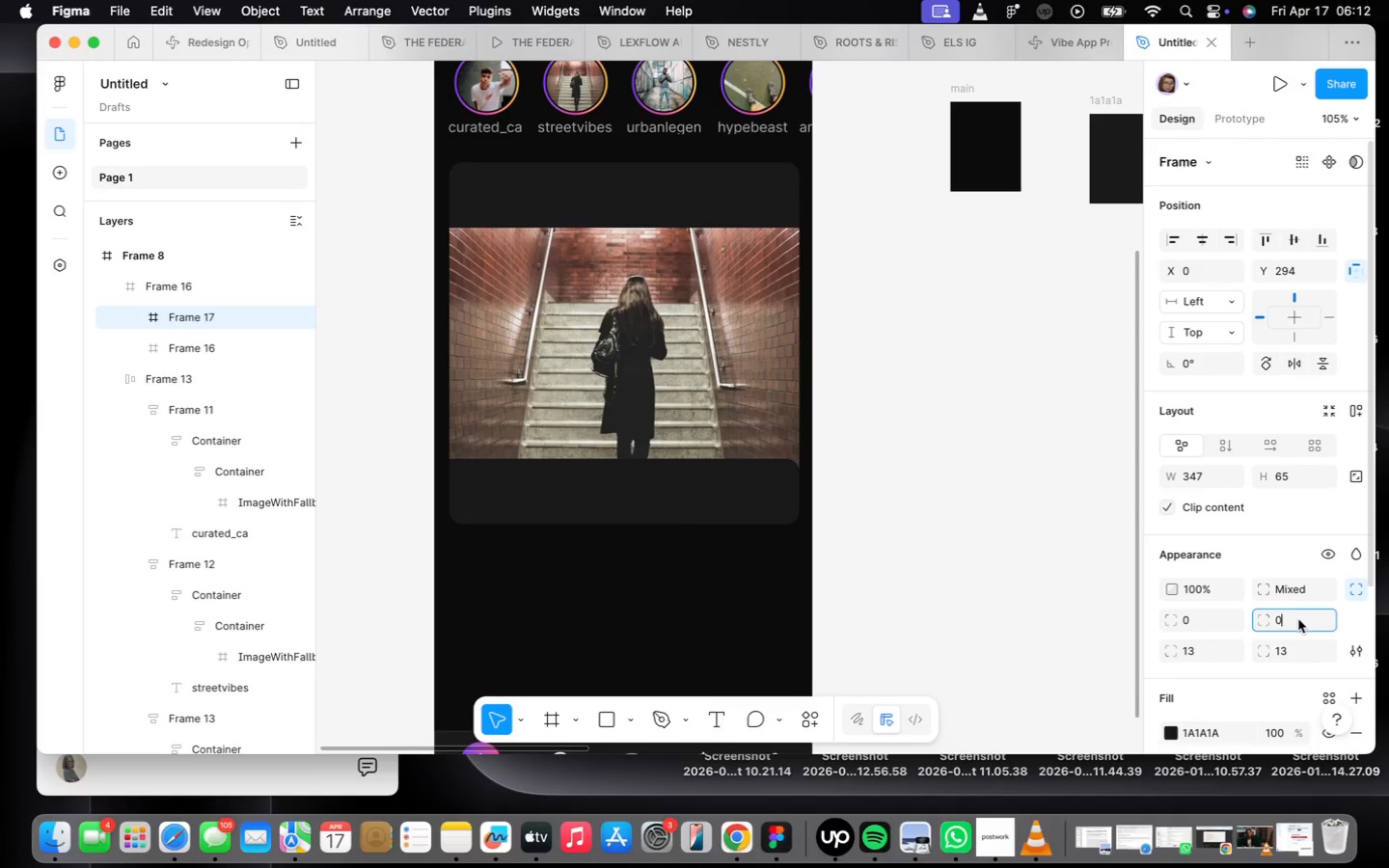 
key(Enter)
 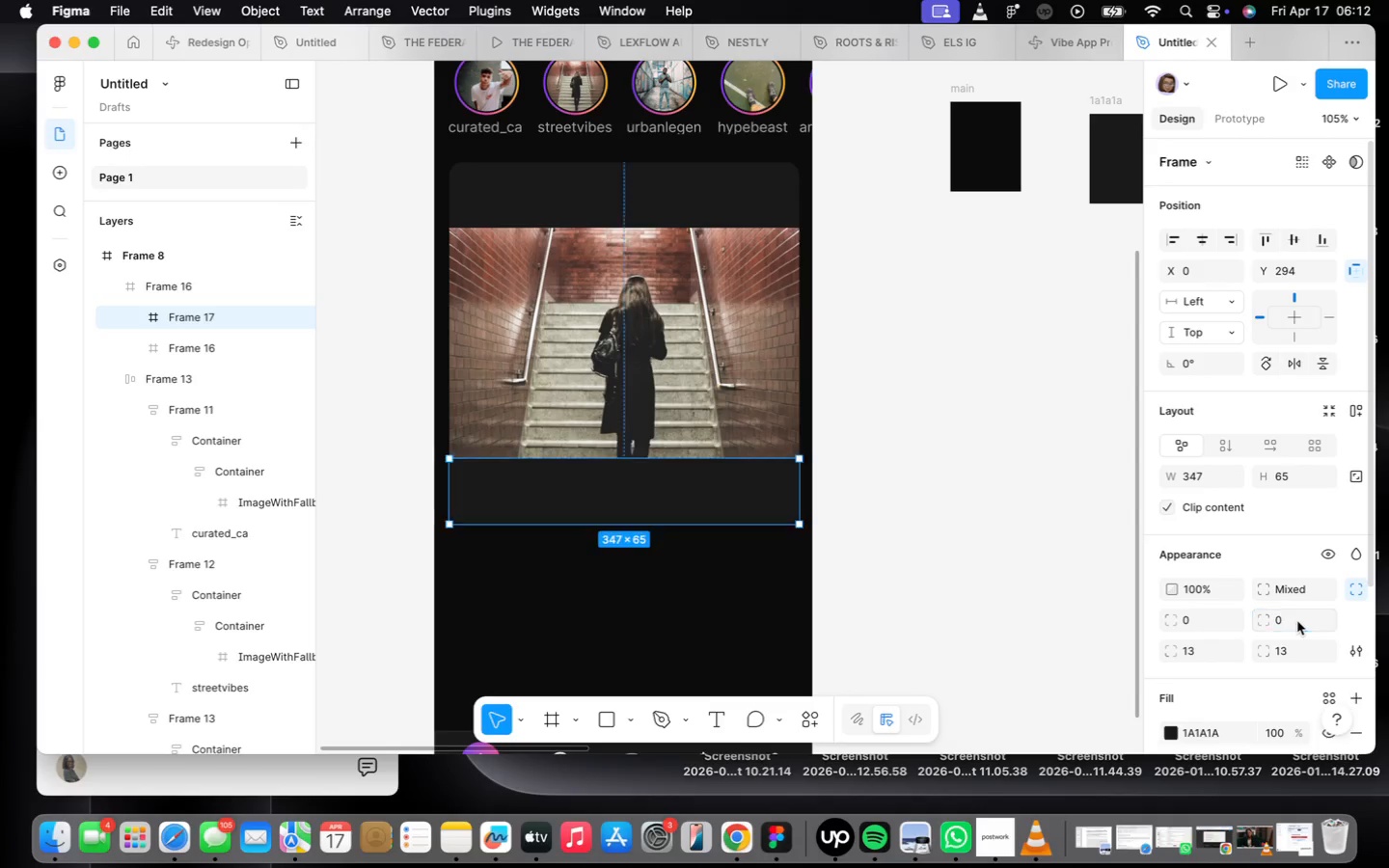 
key(Enter)
 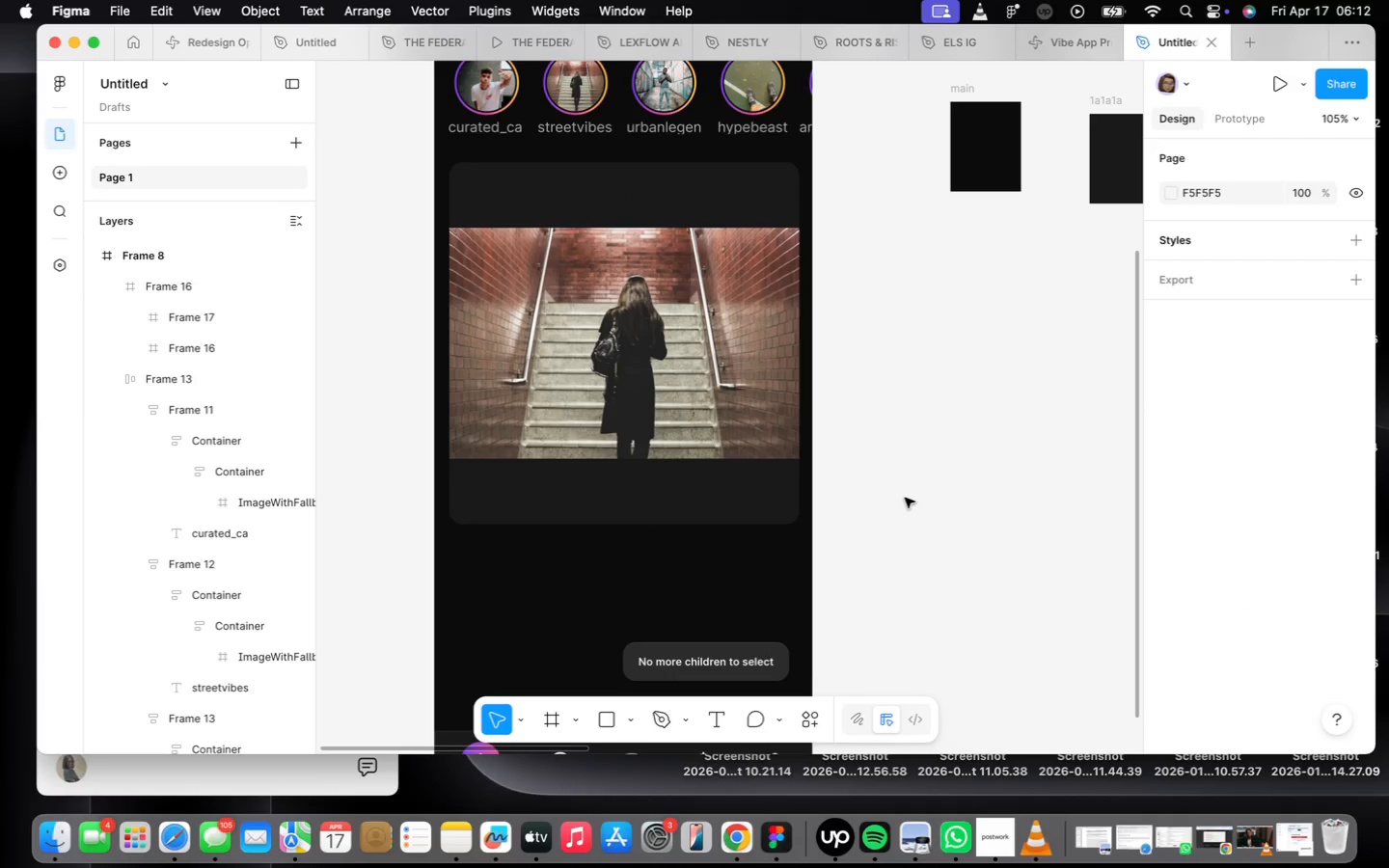 
double_click([717, 466])
 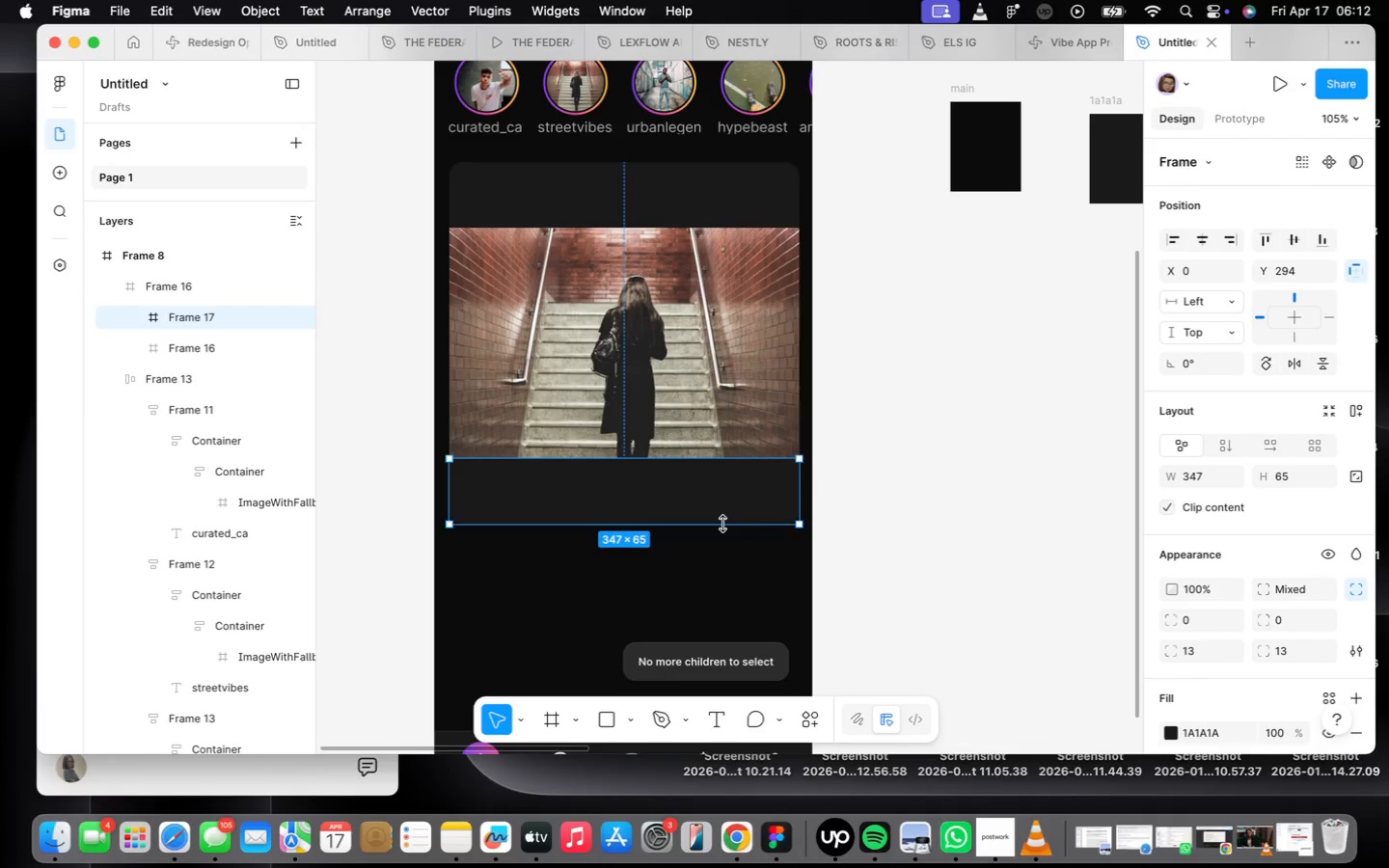 
left_click([727, 347])
 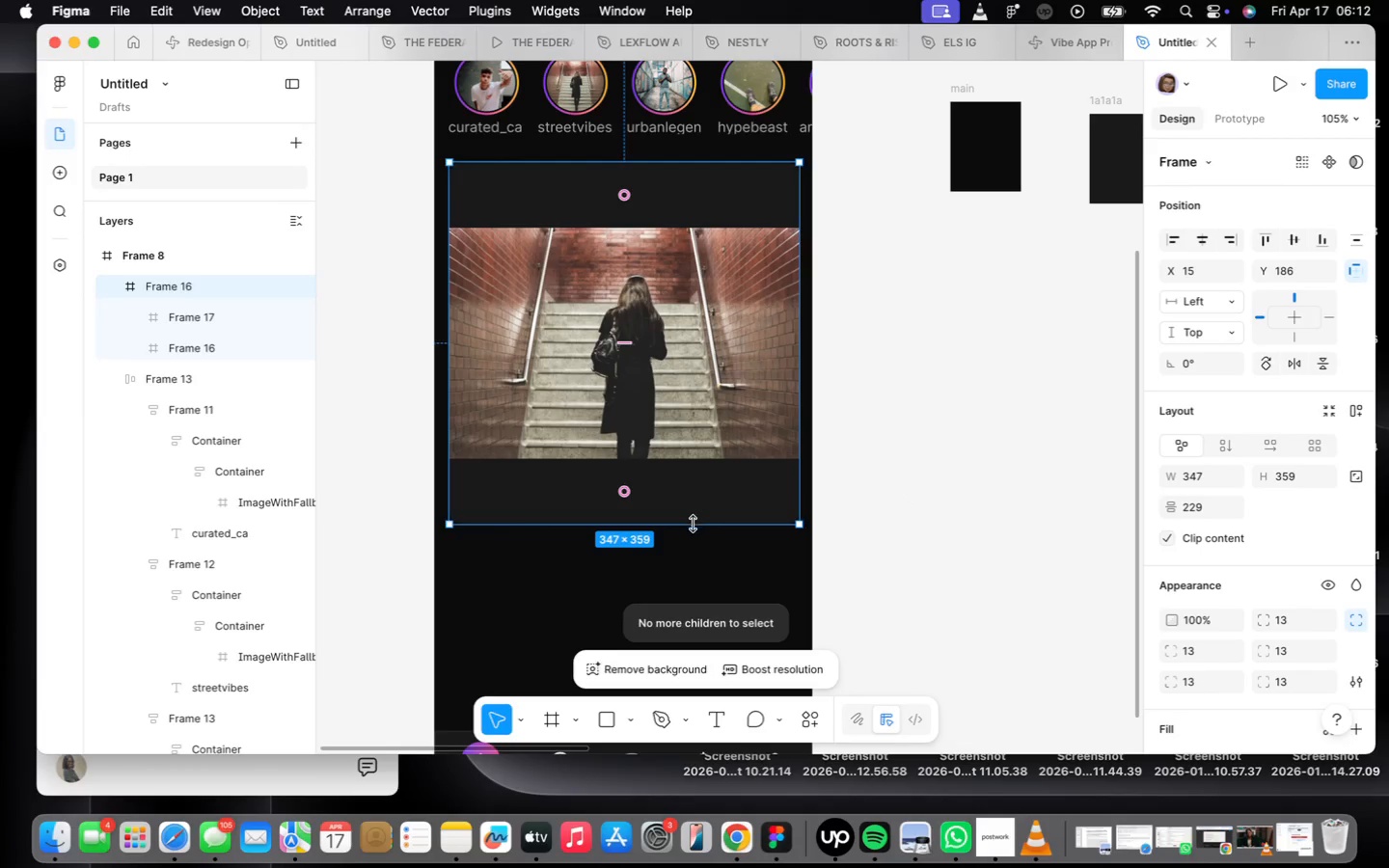 
left_click_drag(start_coordinate=[694, 526], to_coordinate=[709, 577])
 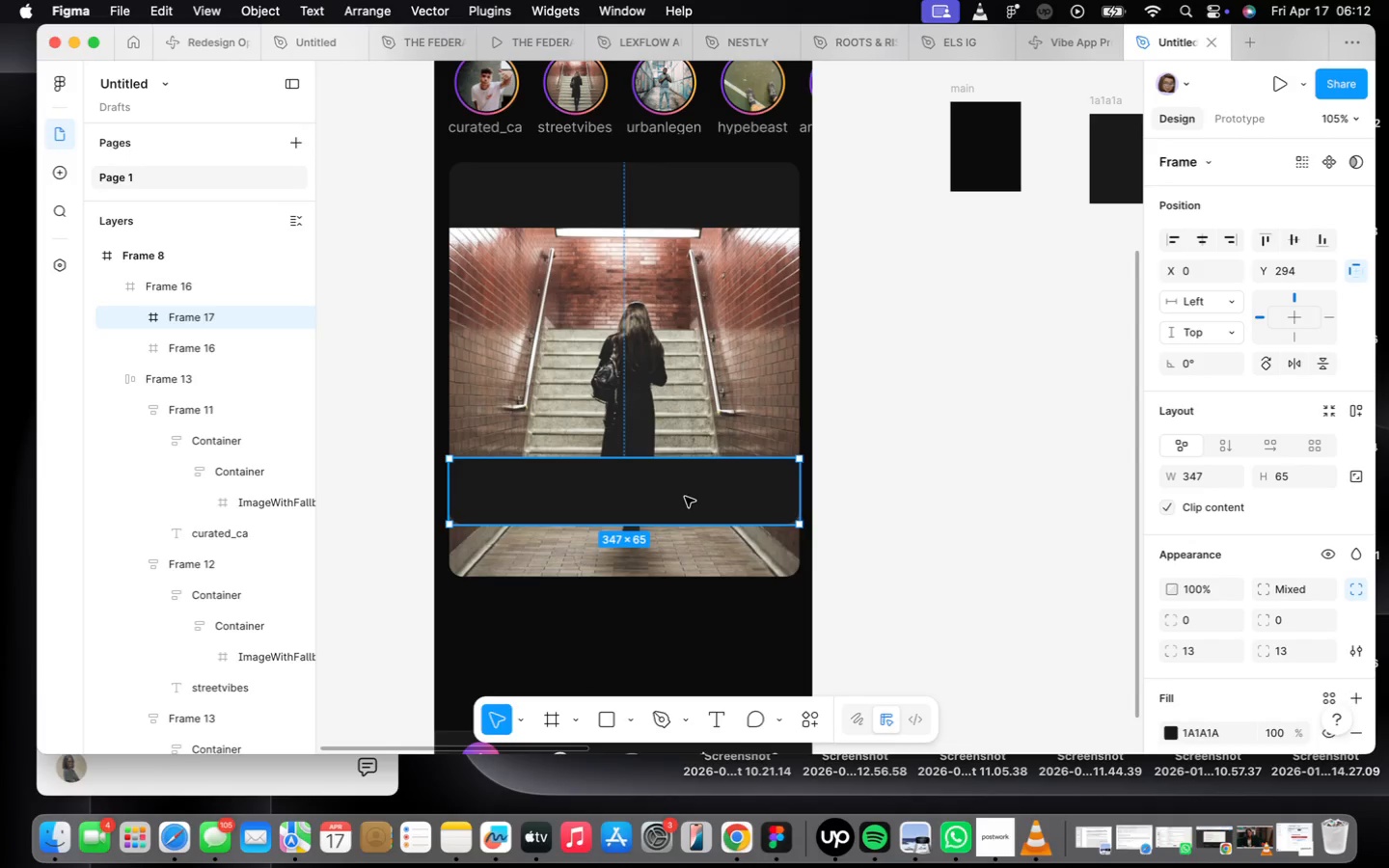 
left_click_drag(start_coordinate=[685, 497], to_coordinate=[686, 549])
 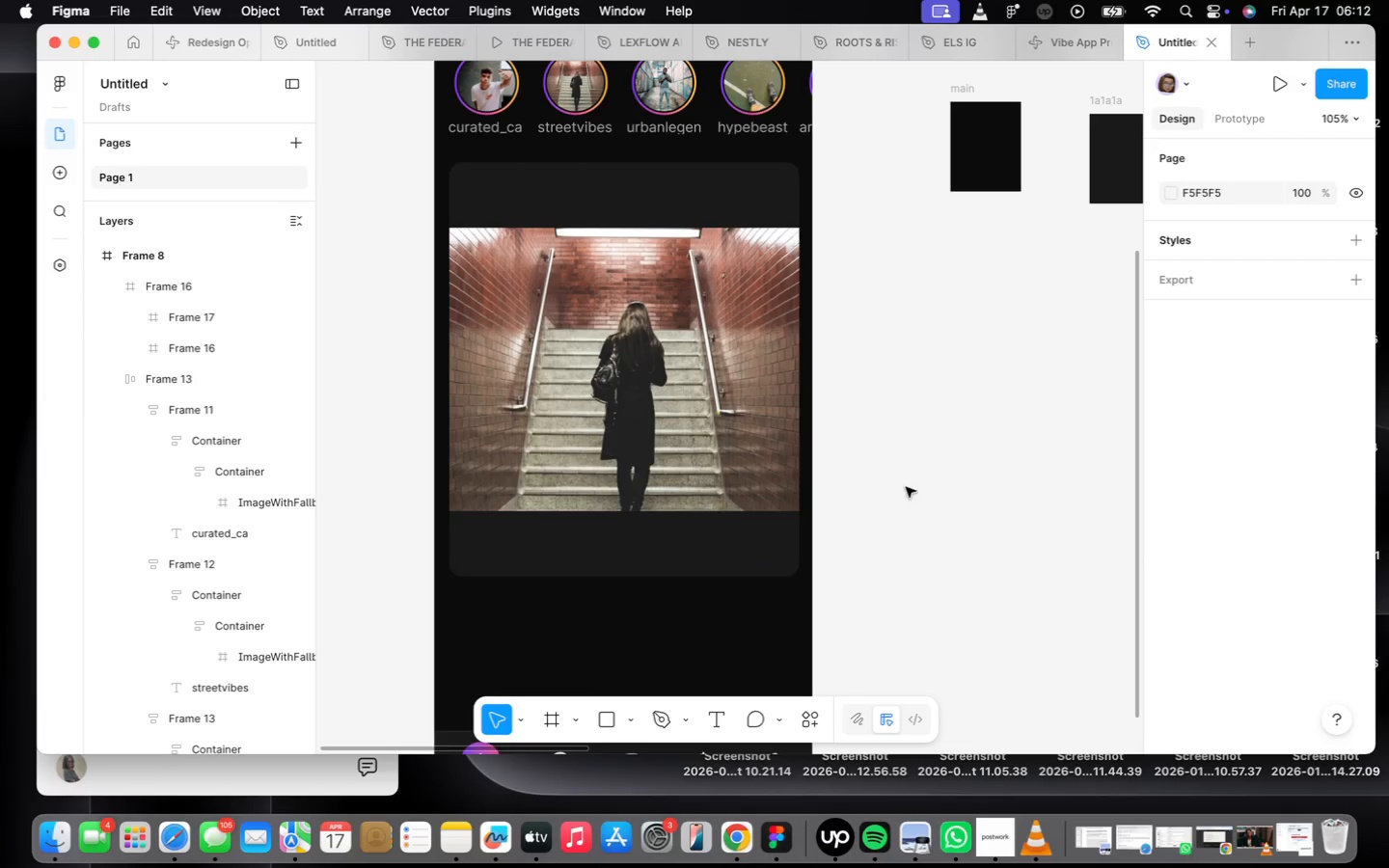 
scroll: coordinate [784, 326], scroll_direction: down, amount: 19.0
 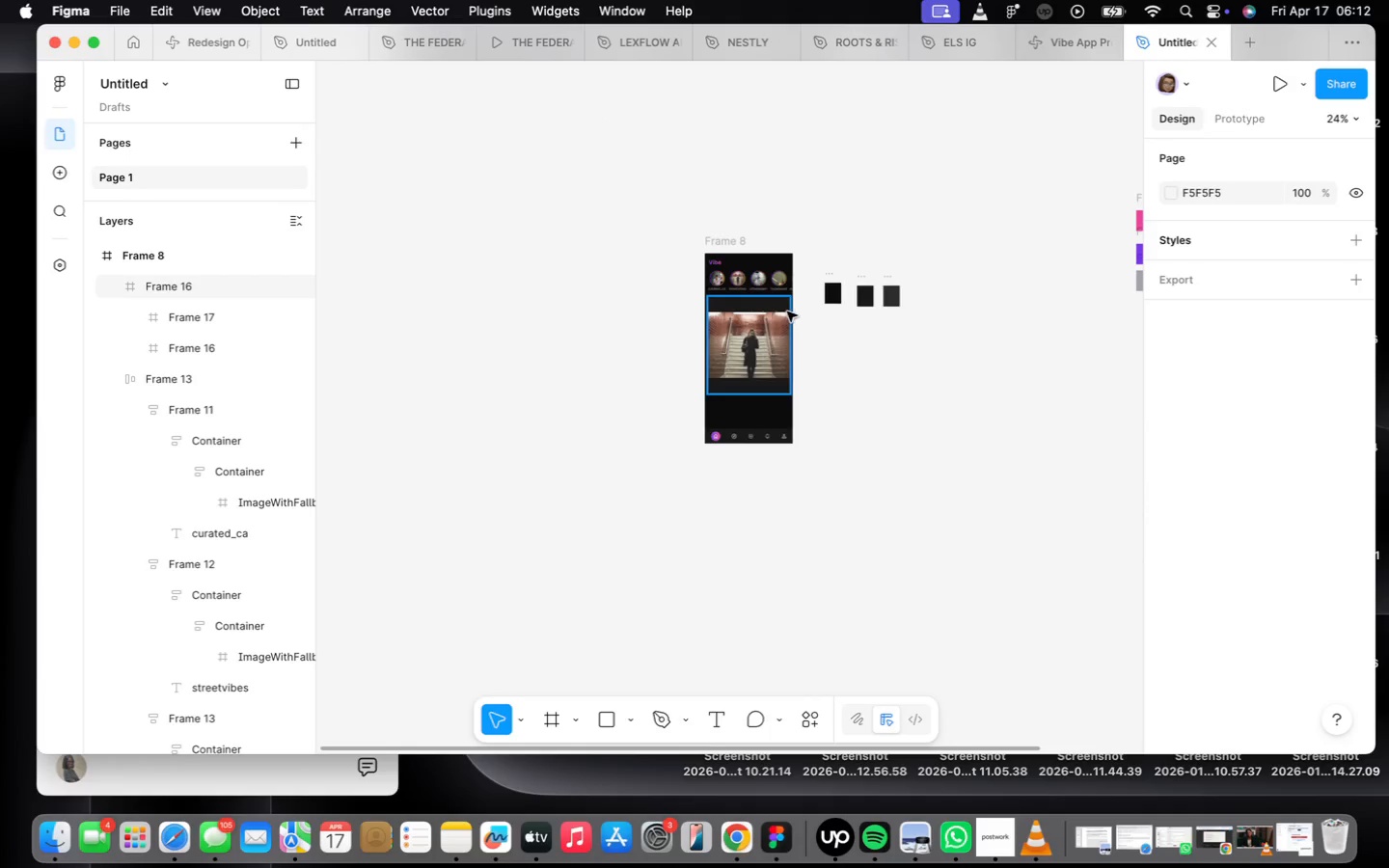 
scroll: coordinate [686, 471], scroll_direction: up, amount: 28.0
 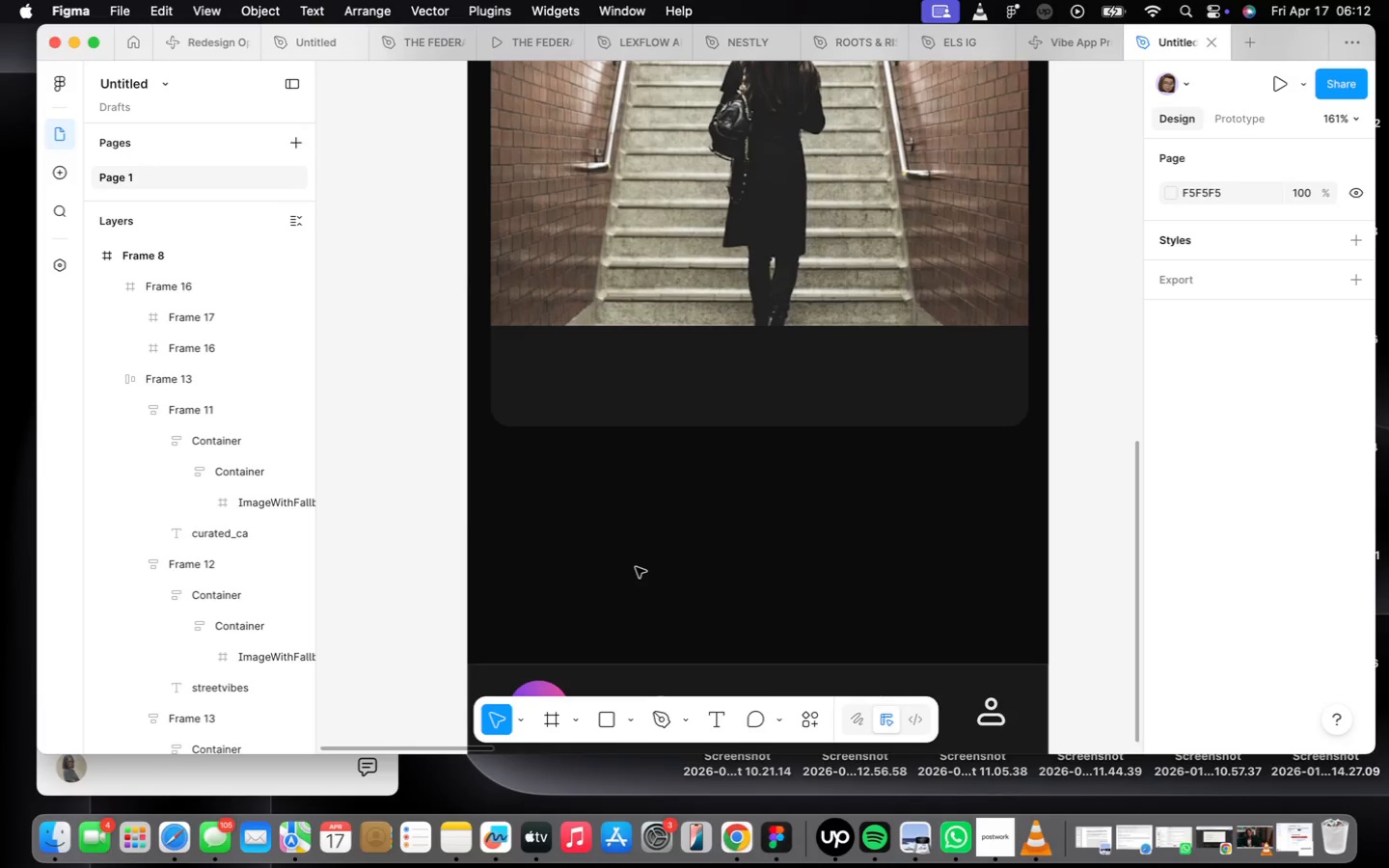 
scroll: coordinate [642, 560], scroll_direction: down, amount: 2.0
 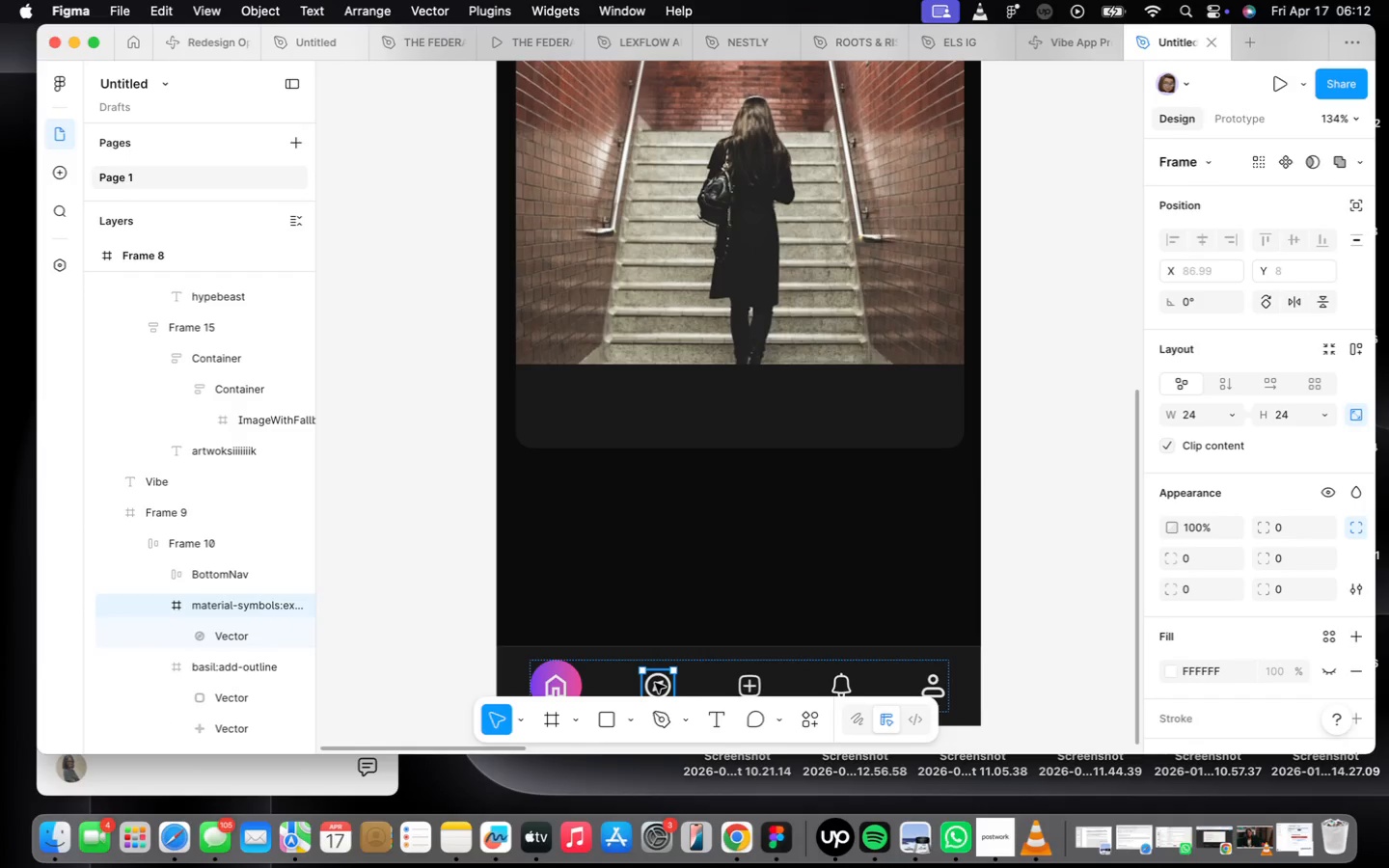 
hold_key(key=OptionLeft, duration=3.77)
left_click_drag(start_coordinate=[655, 684], to_coordinate=[538, 384])
 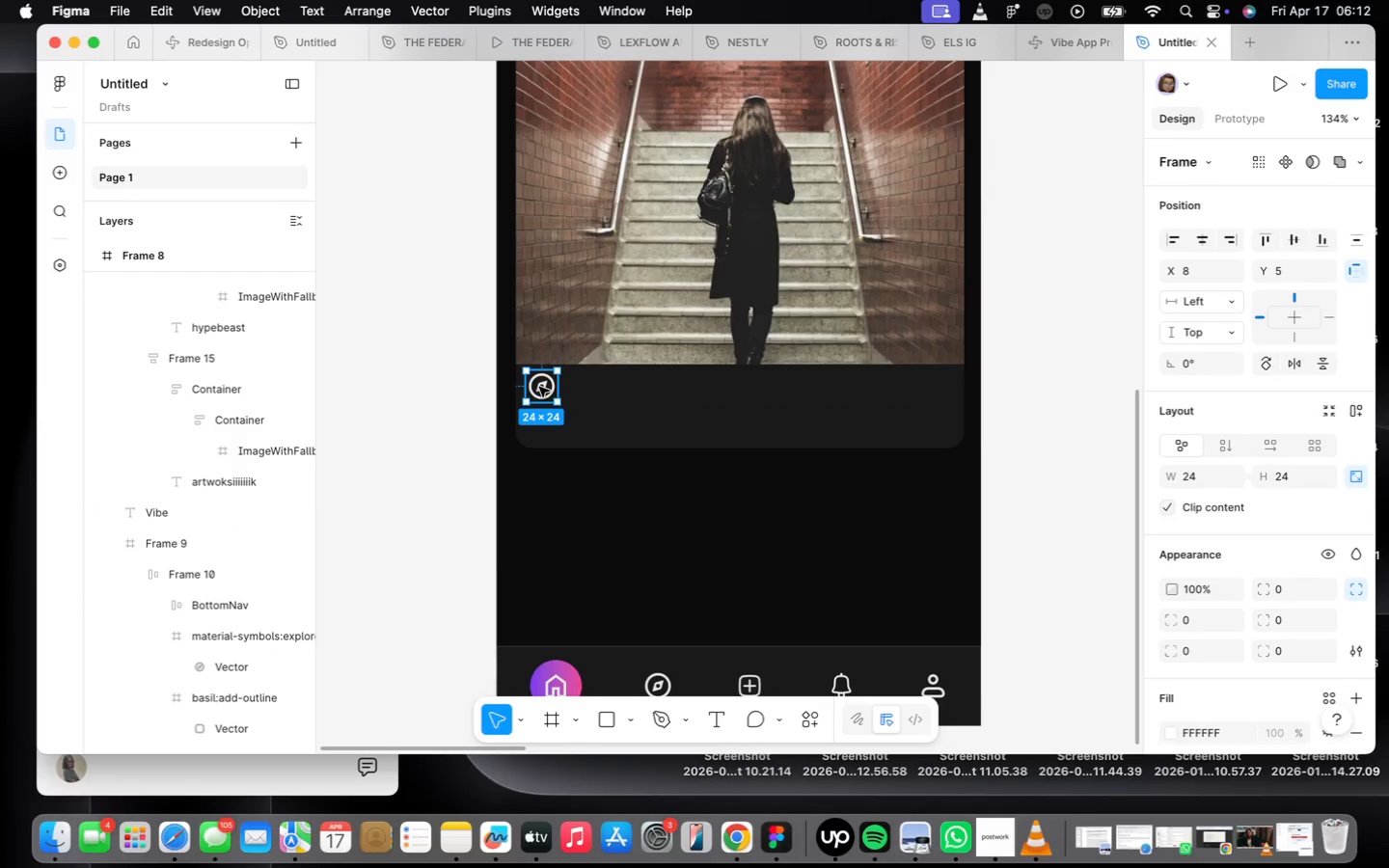 
scroll: coordinate [539, 388], scroll_direction: up, amount: 2.0
 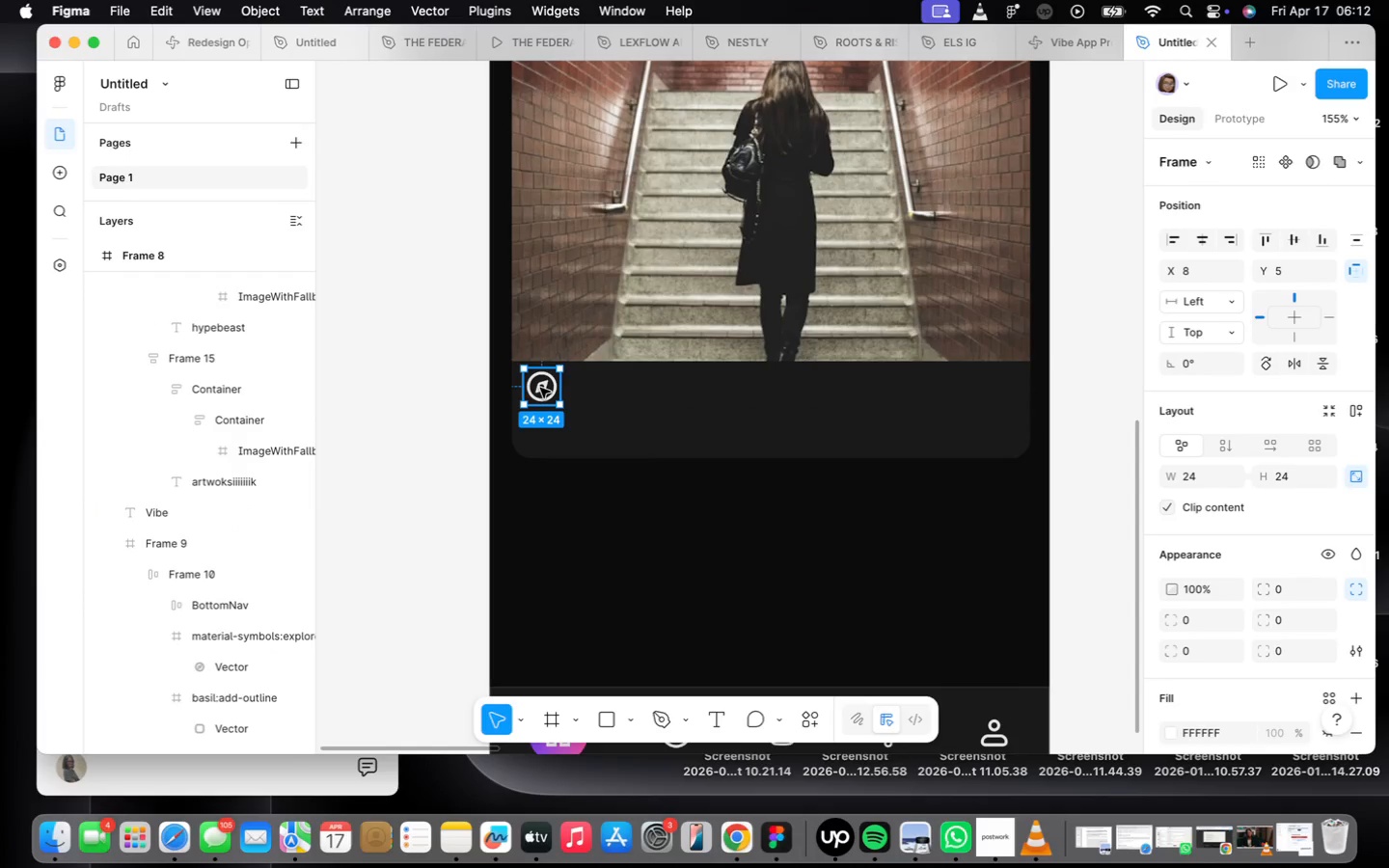 
hold_key(key=OptionLeft, duration=1.56)
left_click_drag(start_coordinate=[540, 388], to_coordinate=[589, 389])
 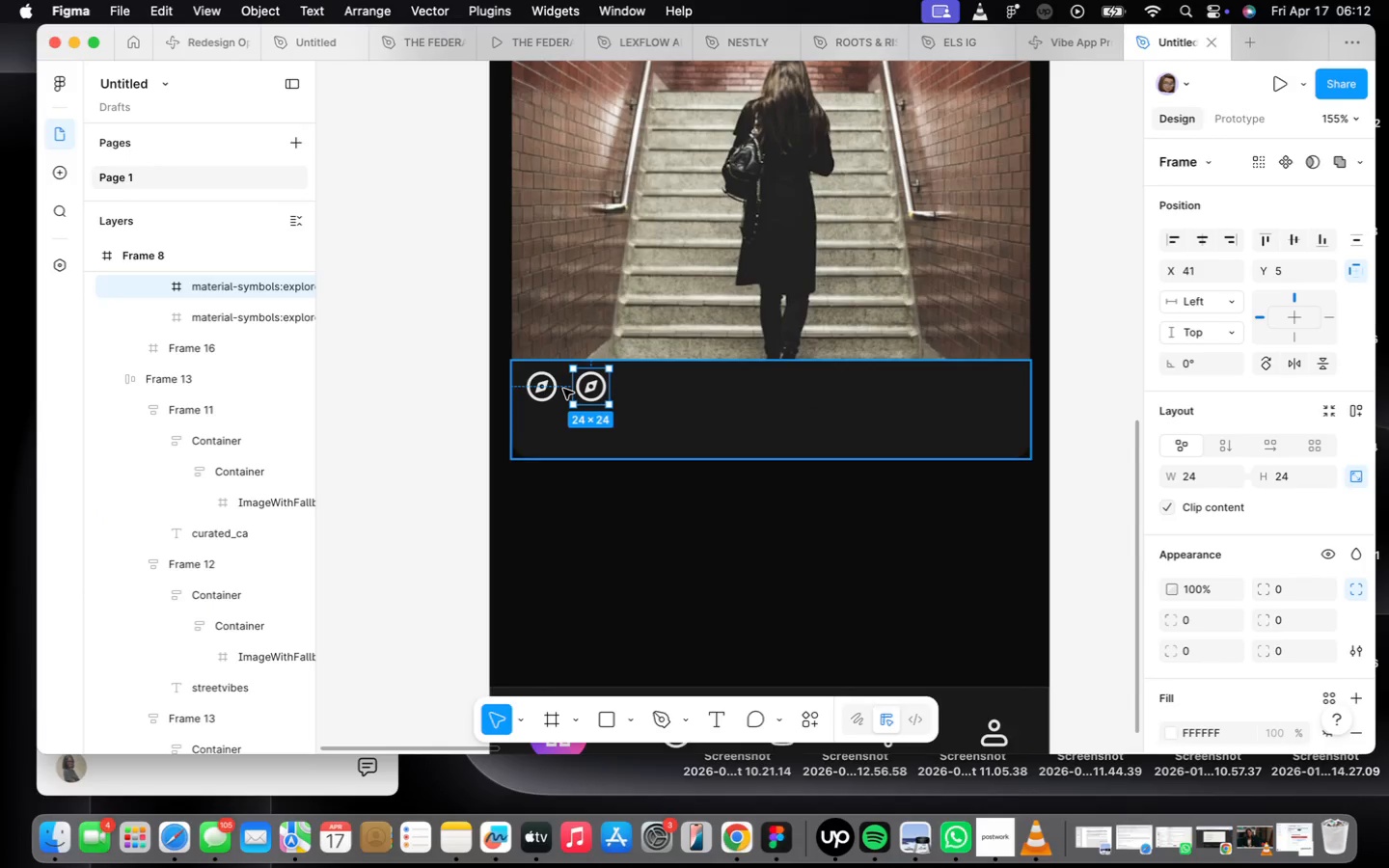 
scroll: coordinate [563, 389], scroll_direction: up, amount: 2.0
 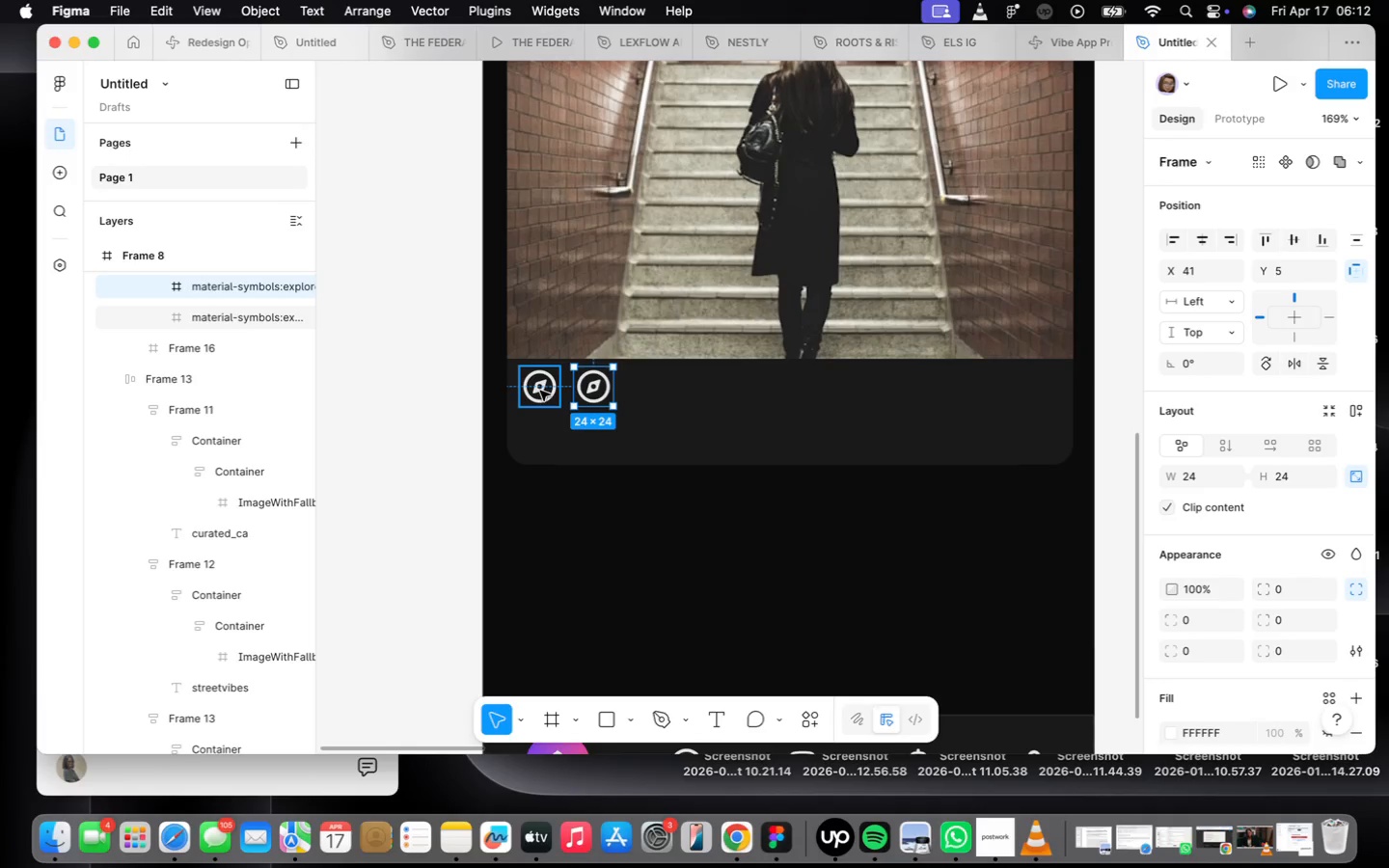 
hold_key(key=ShiftLeft, duration=0.44)
left_click([540, 391])
 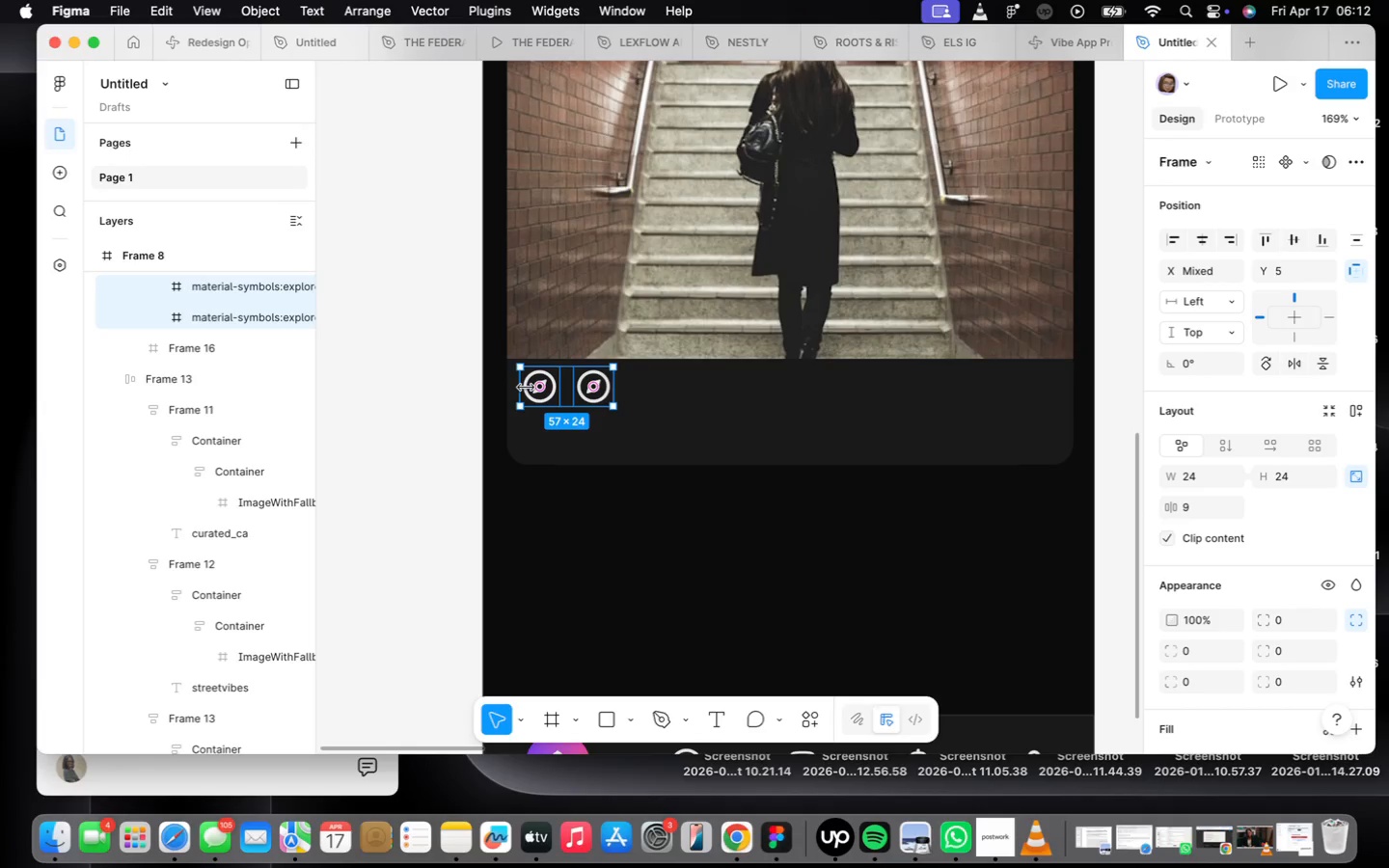 
key(Shift+A)
 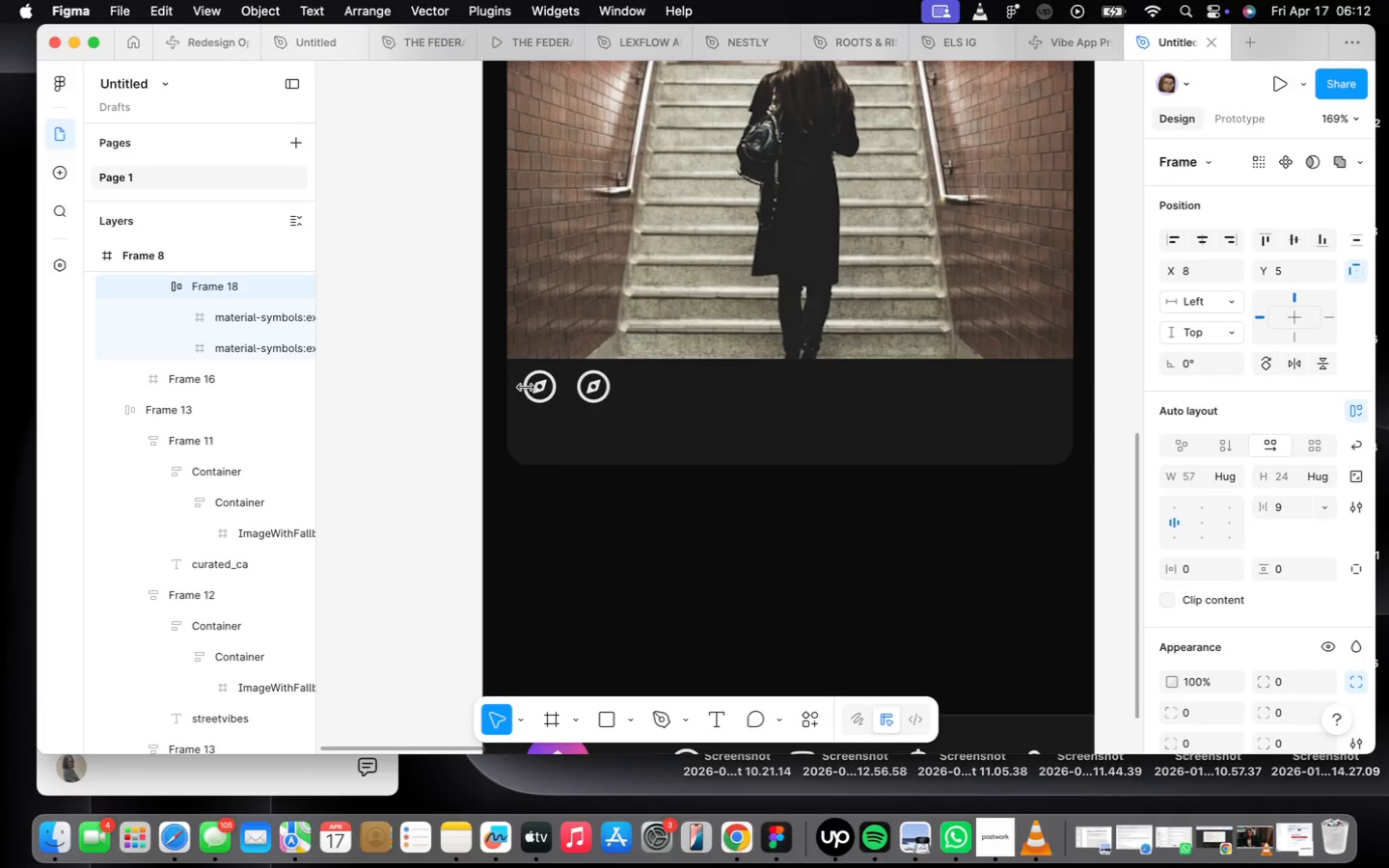 
key(ArrowDown)
 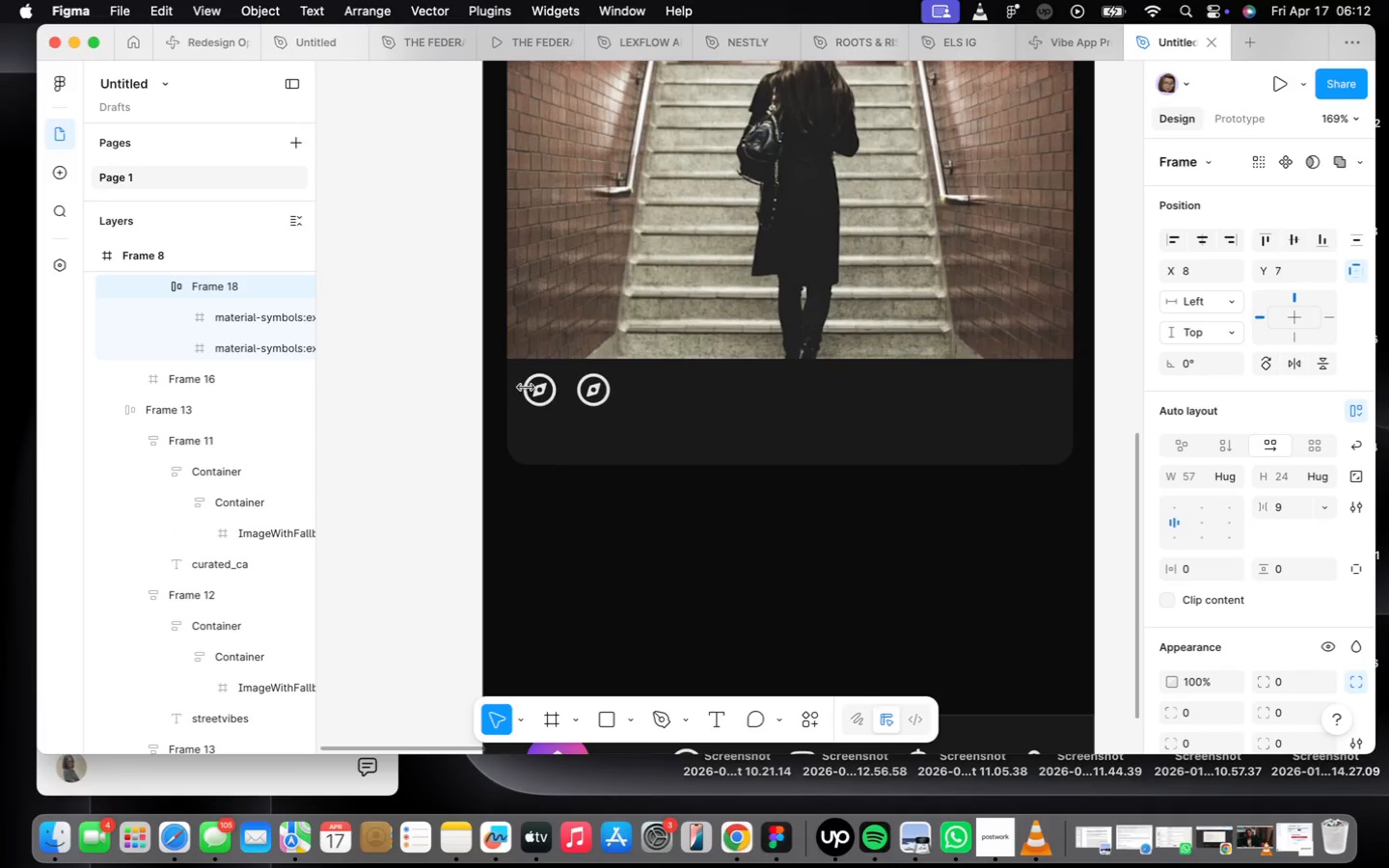 
key(ArrowDown)
 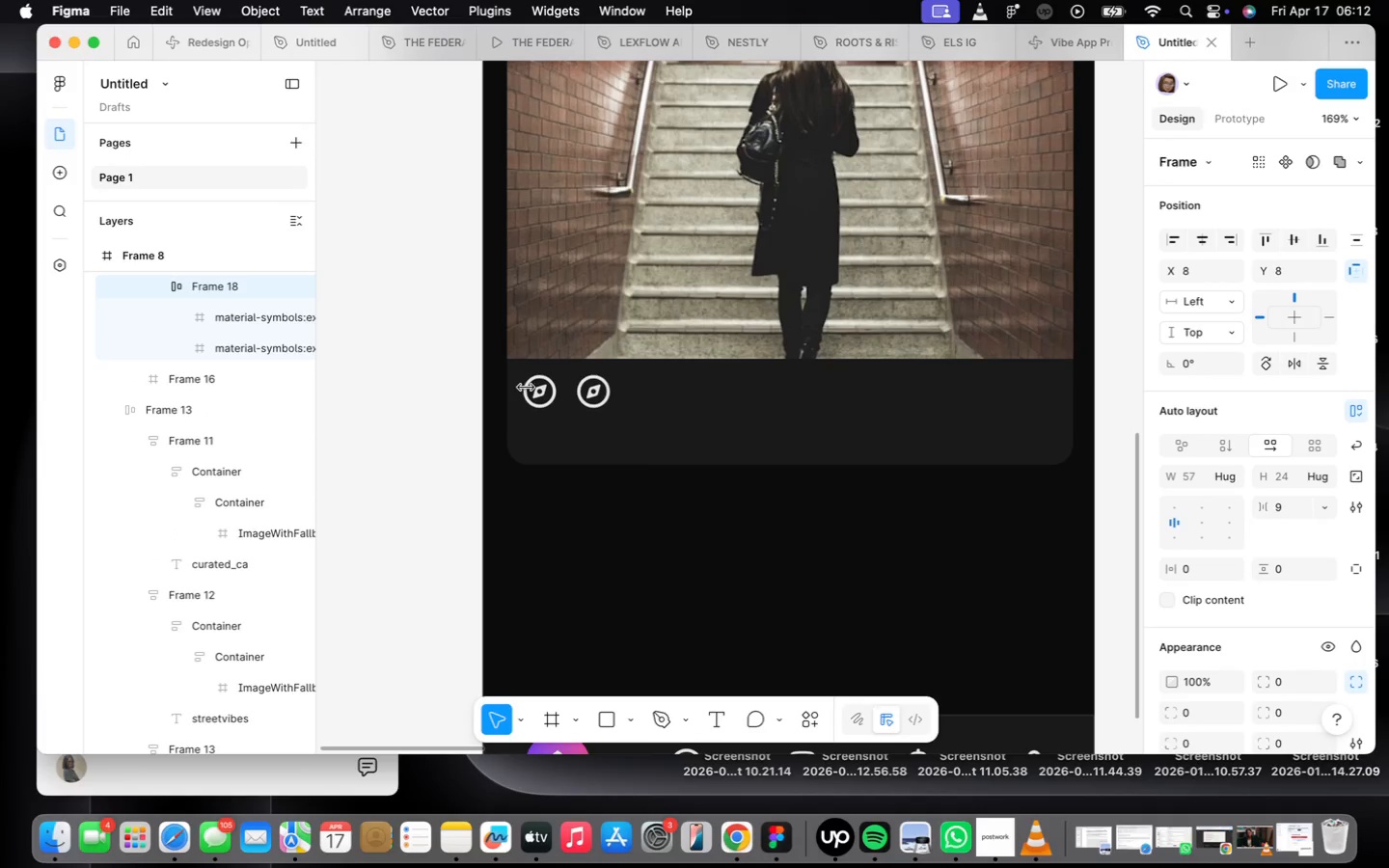 
key(ArrowDown)
 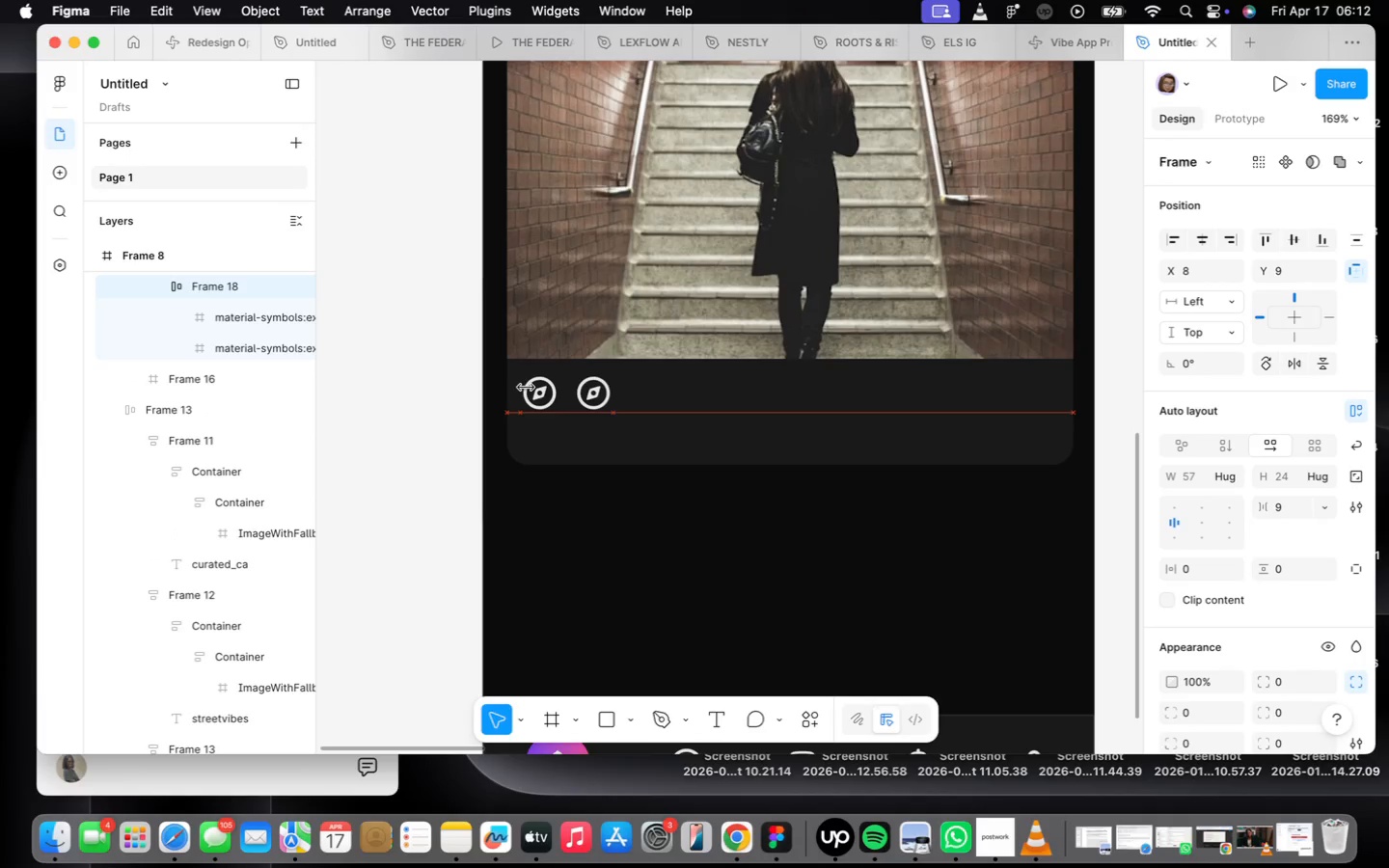 
key(ArrowDown)
 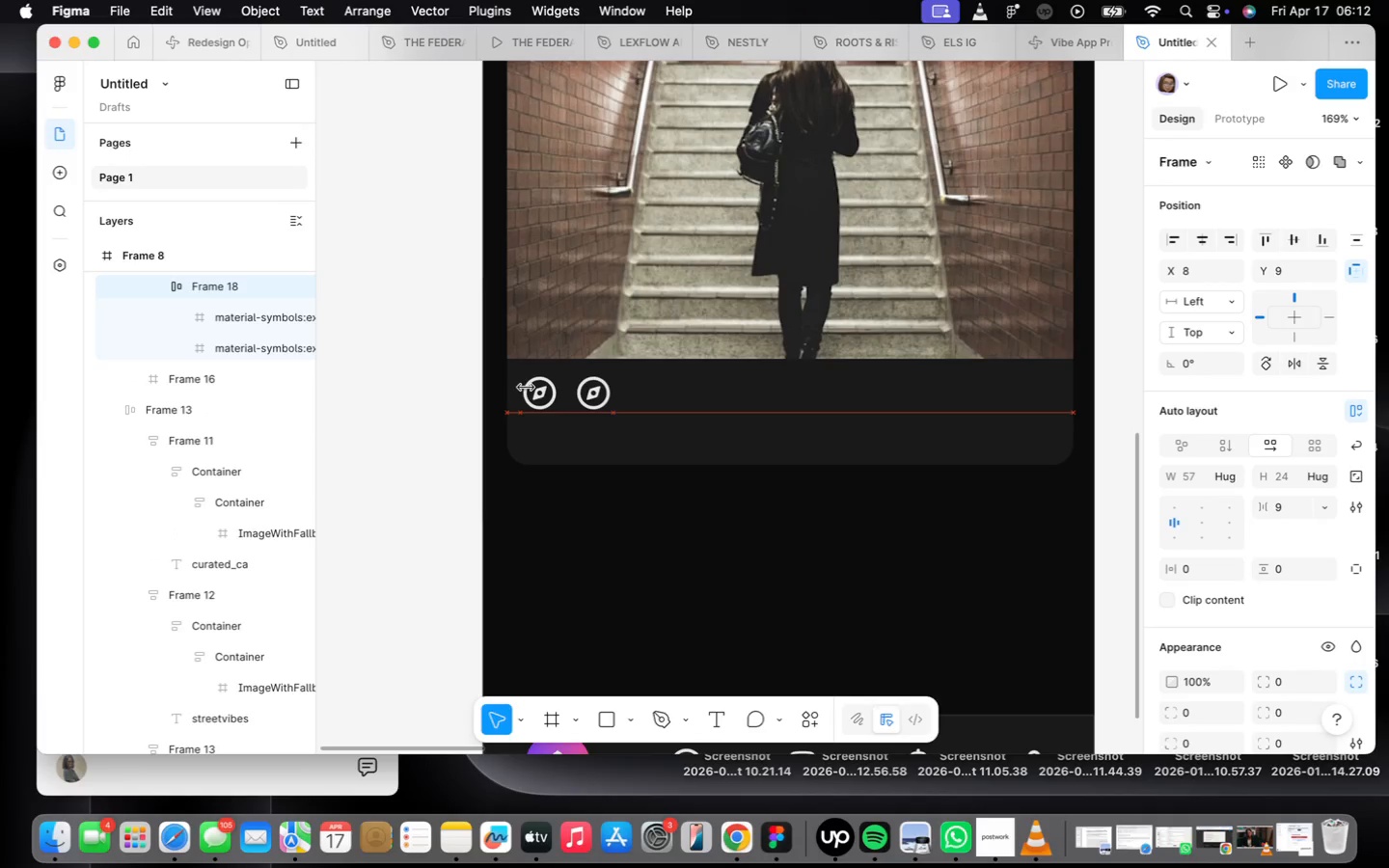 
key(ArrowDown)
 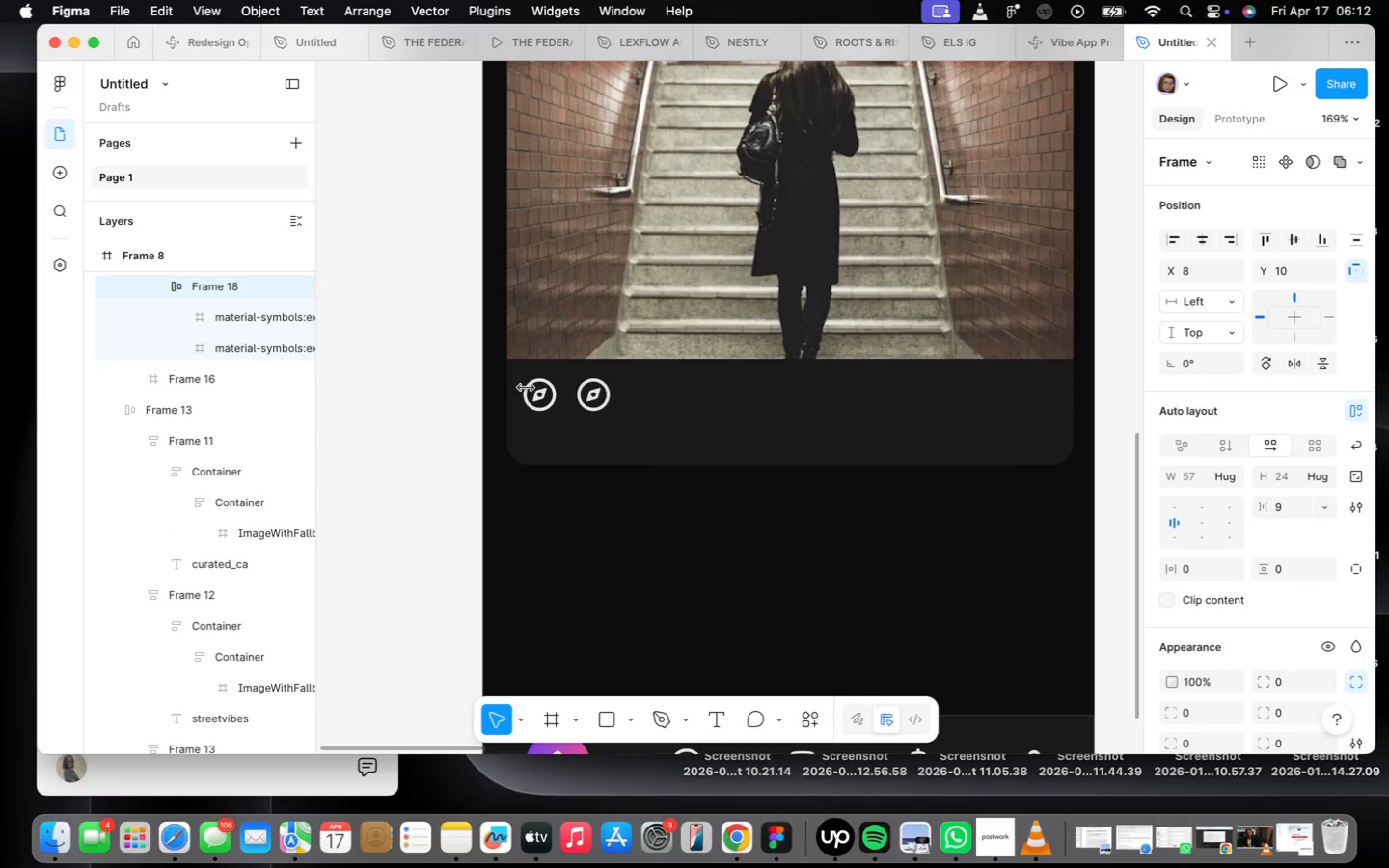 
key(ArrowDown)
 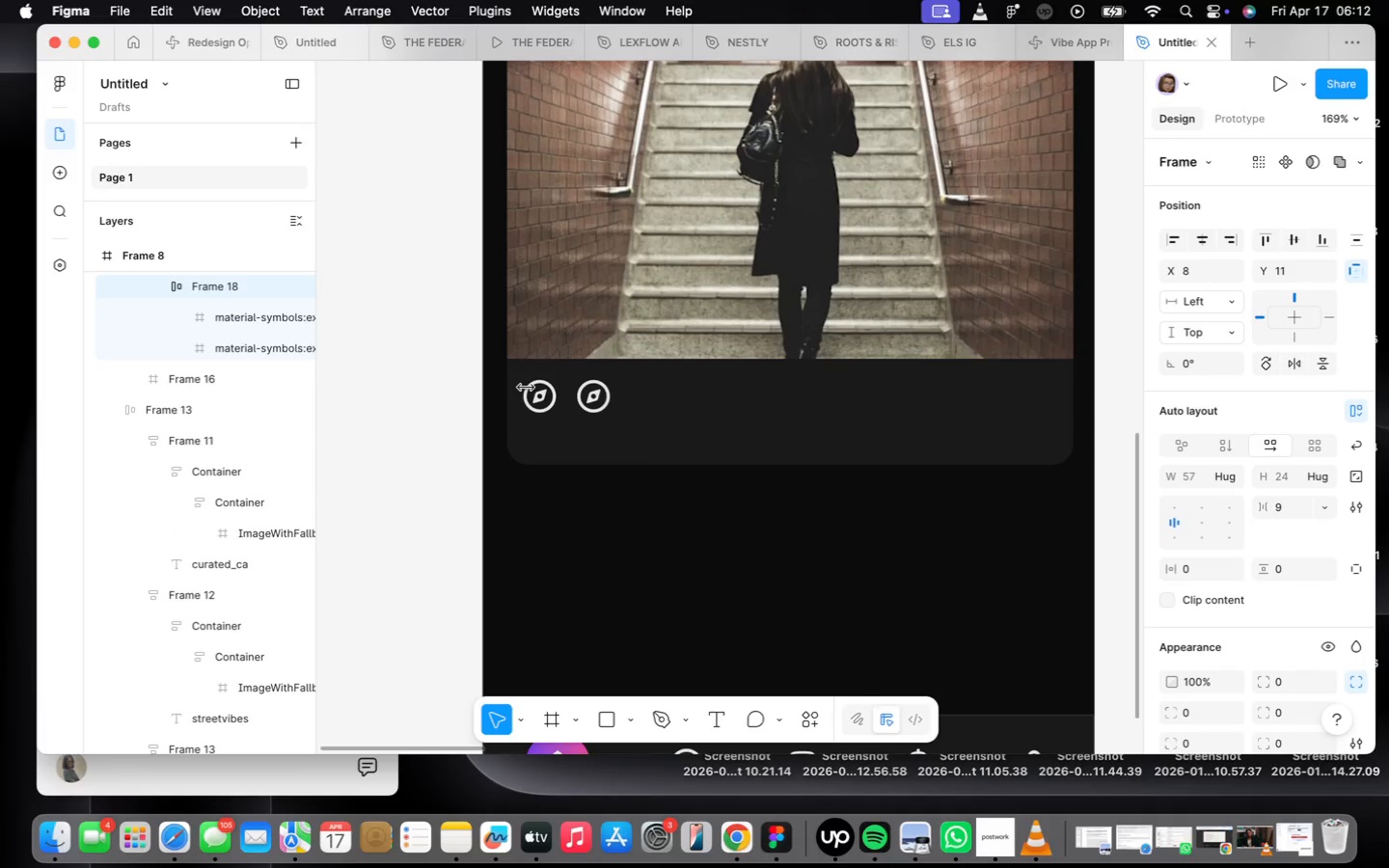 
key(ArrowDown)
 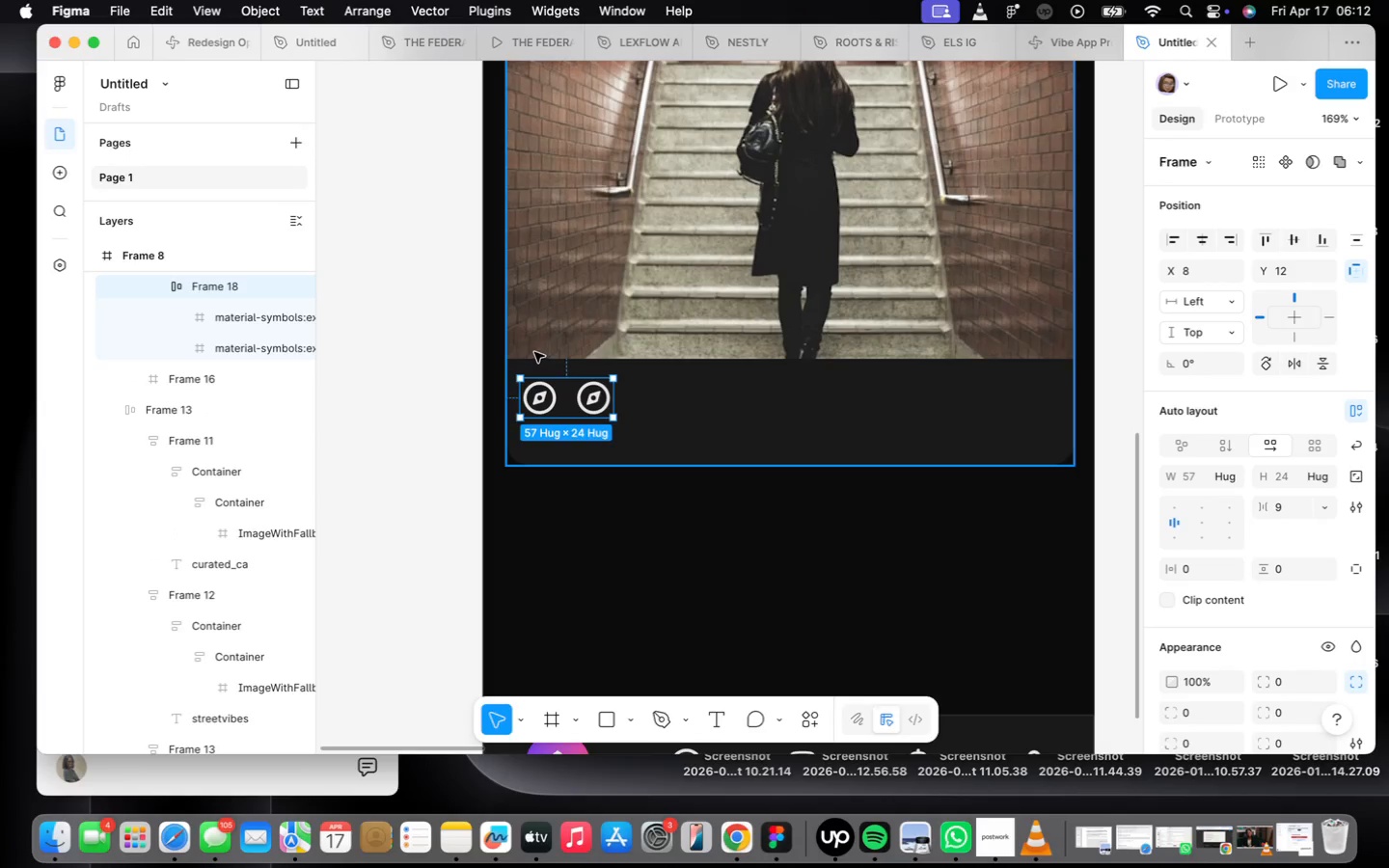 
scroll: coordinate [603, 397], scroll_direction: up, amount: 2.0
 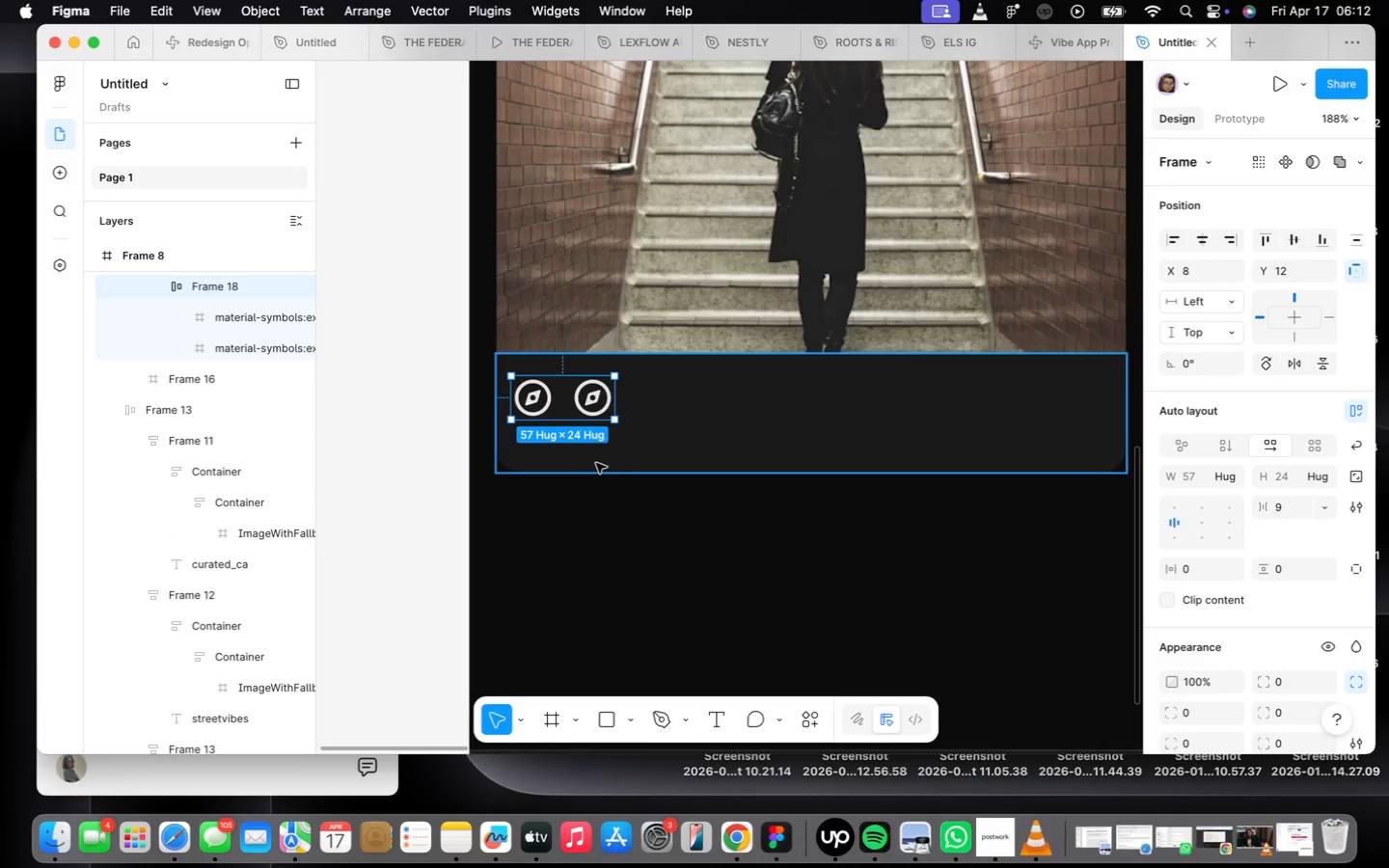 
left_click([596, 461])
 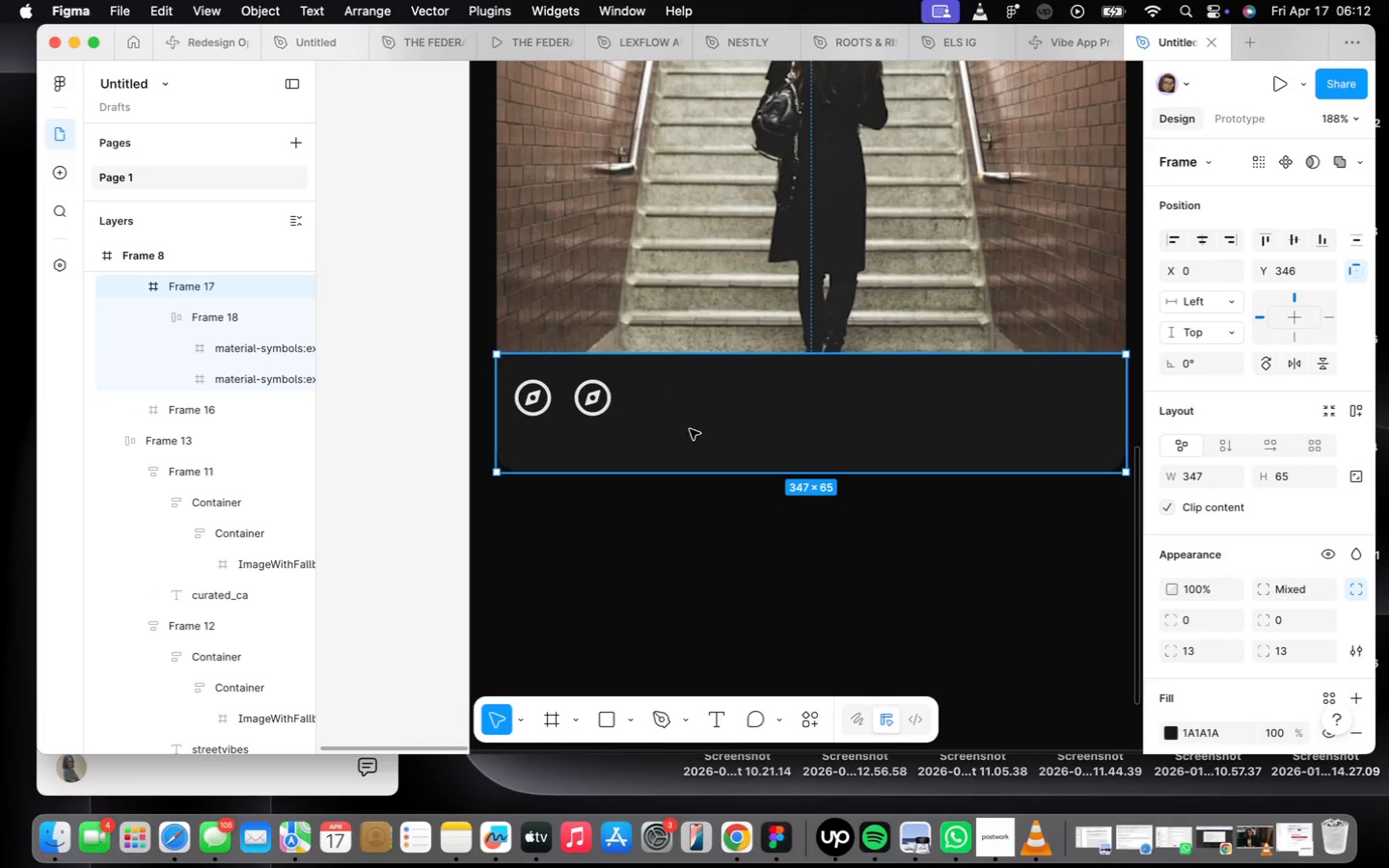 
scroll: coordinate [621, 397], scroll_direction: down, amount: 5.0
 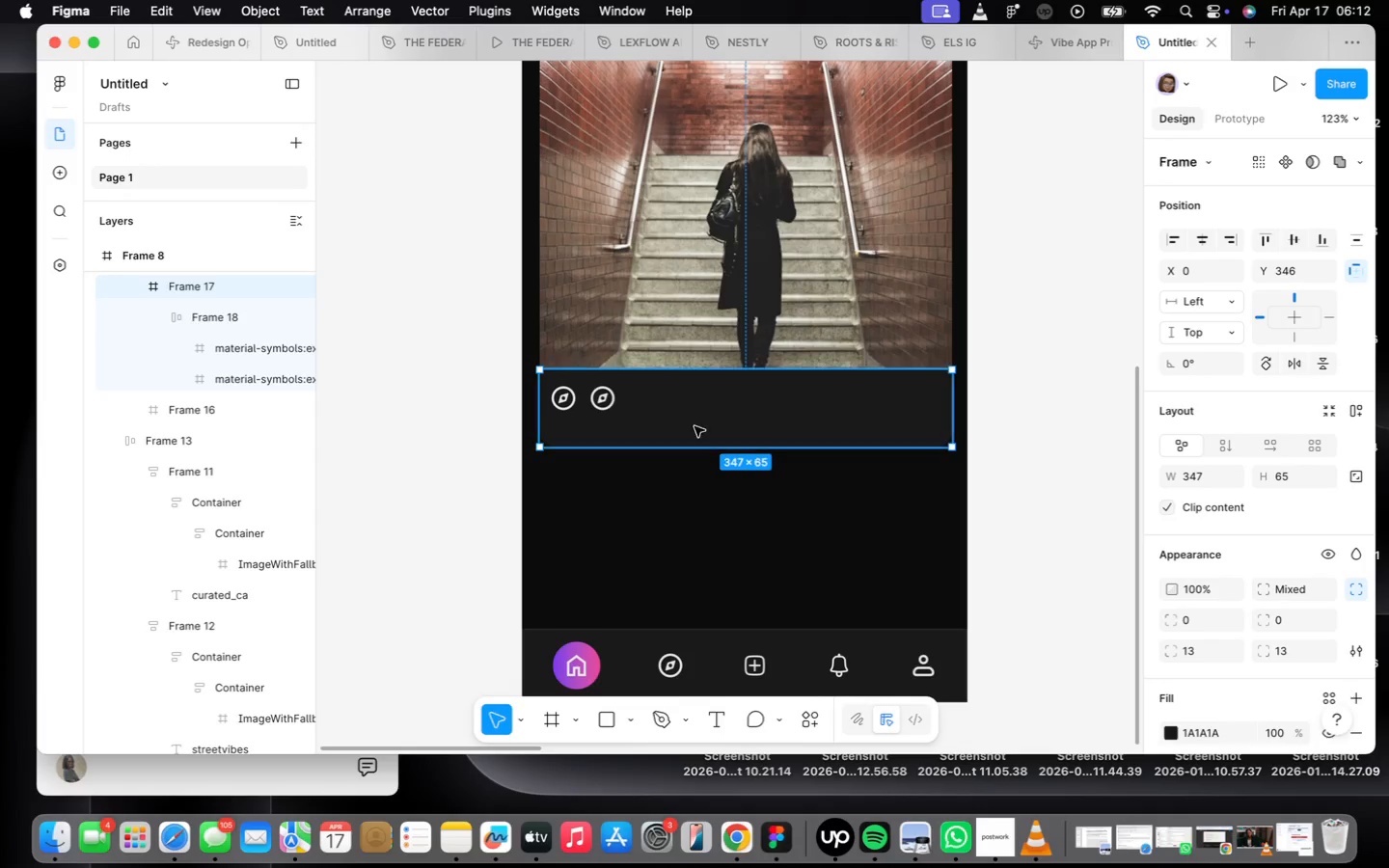 
left_click([715, 321])
 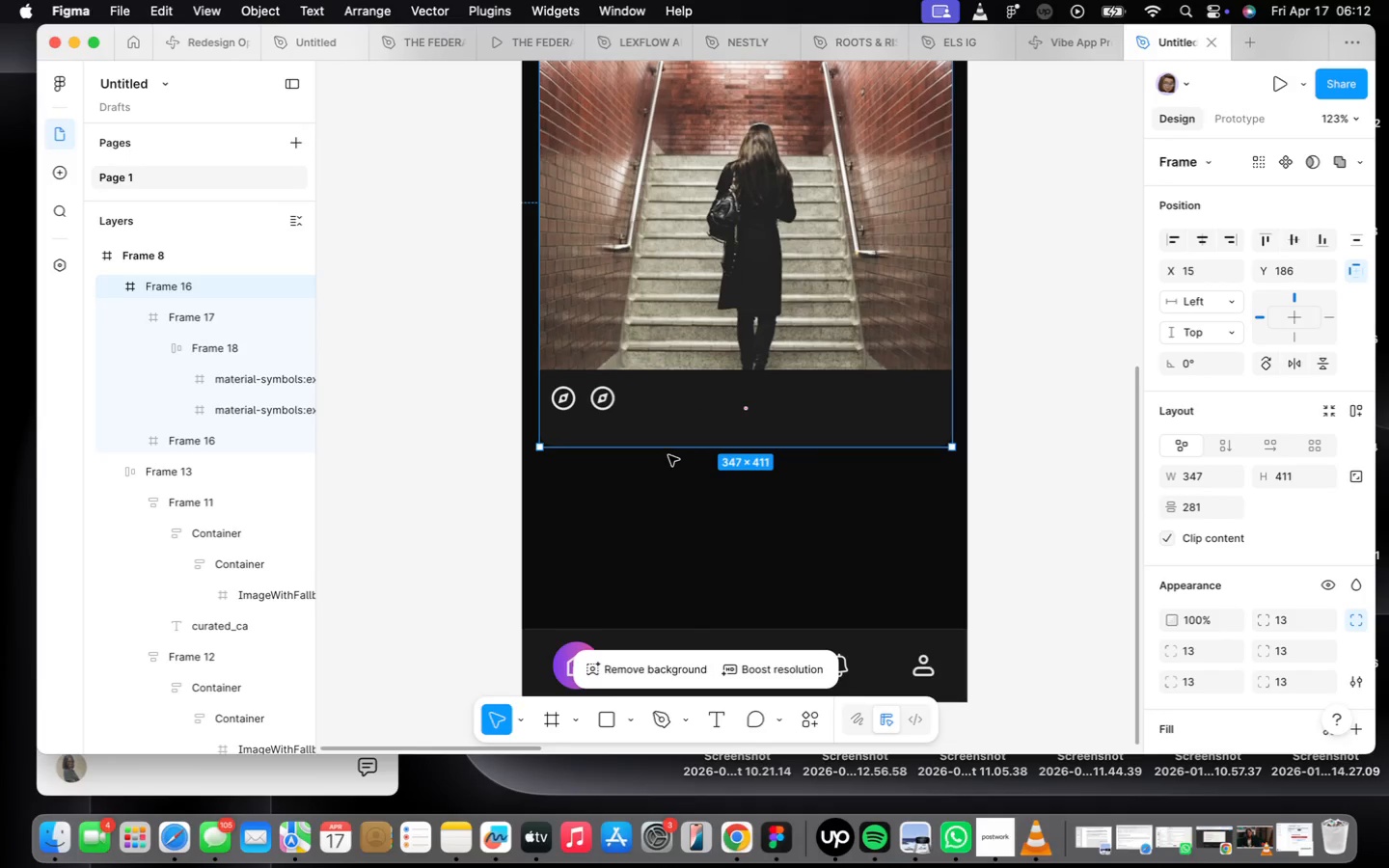 
left_click_drag(start_coordinate=[664, 448], to_coordinate=[672, 468])
 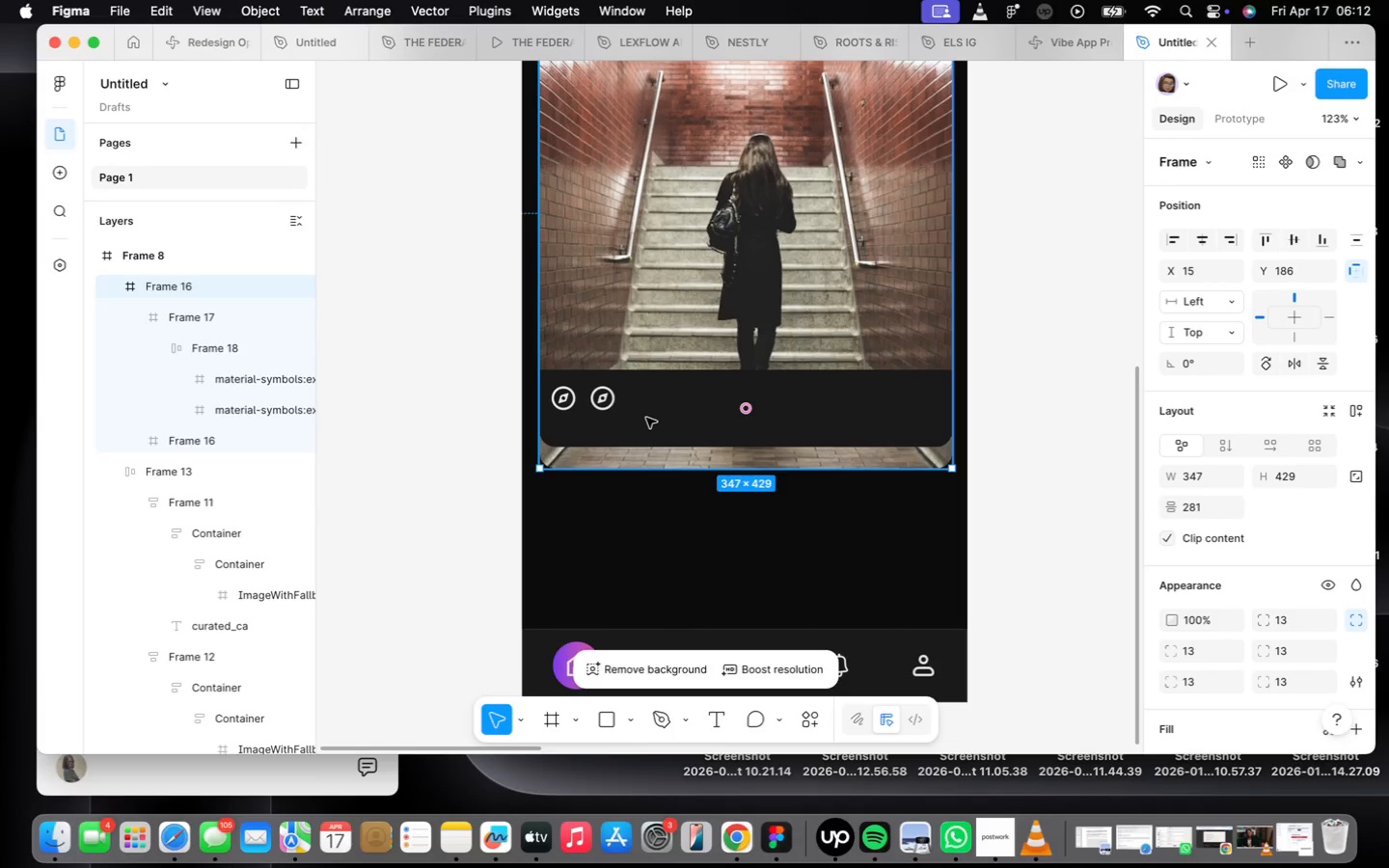 
double_click([646, 418])
 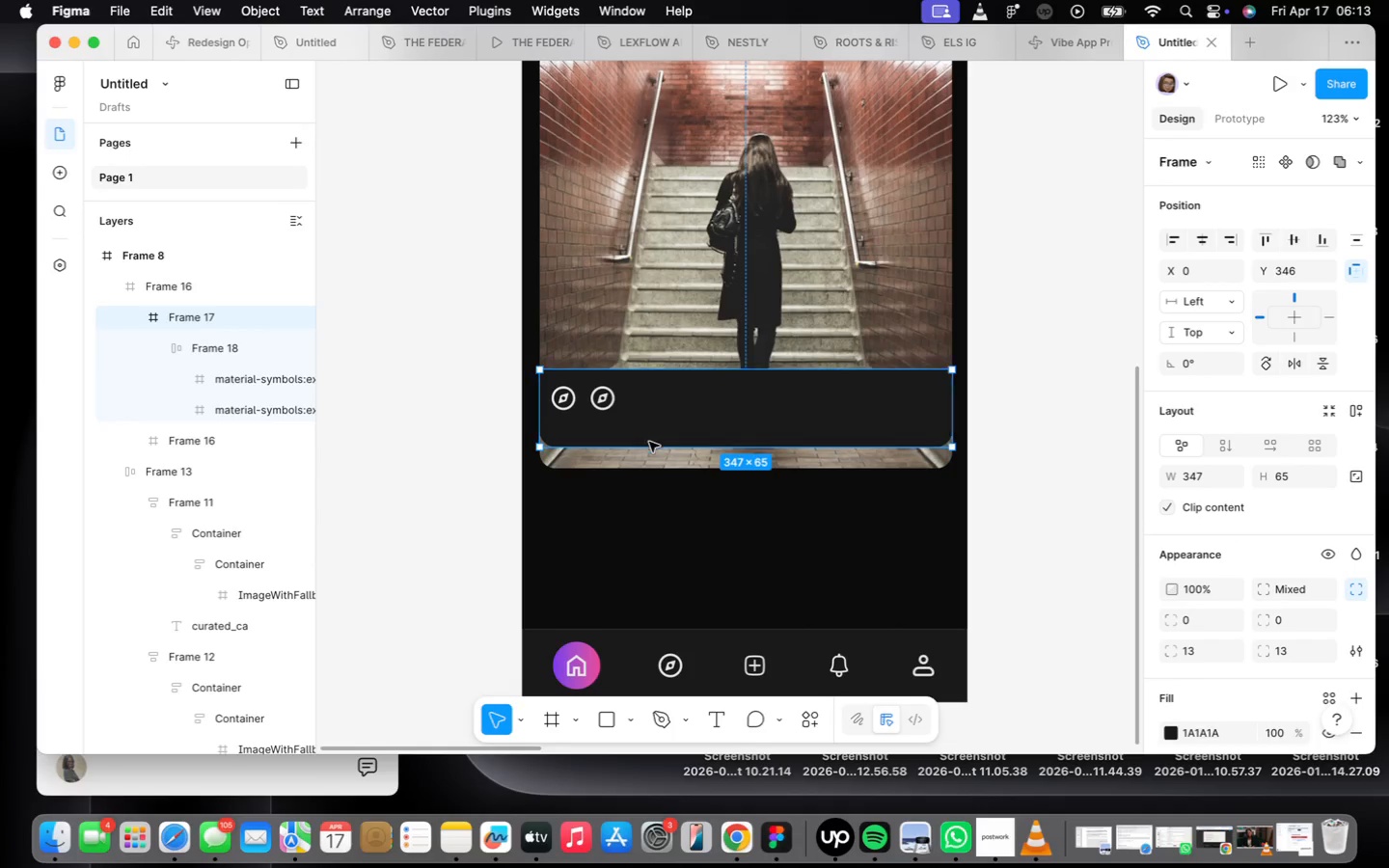 
left_click_drag(start_coordinate=[651, 444], to_coordinate=[654, 455])
 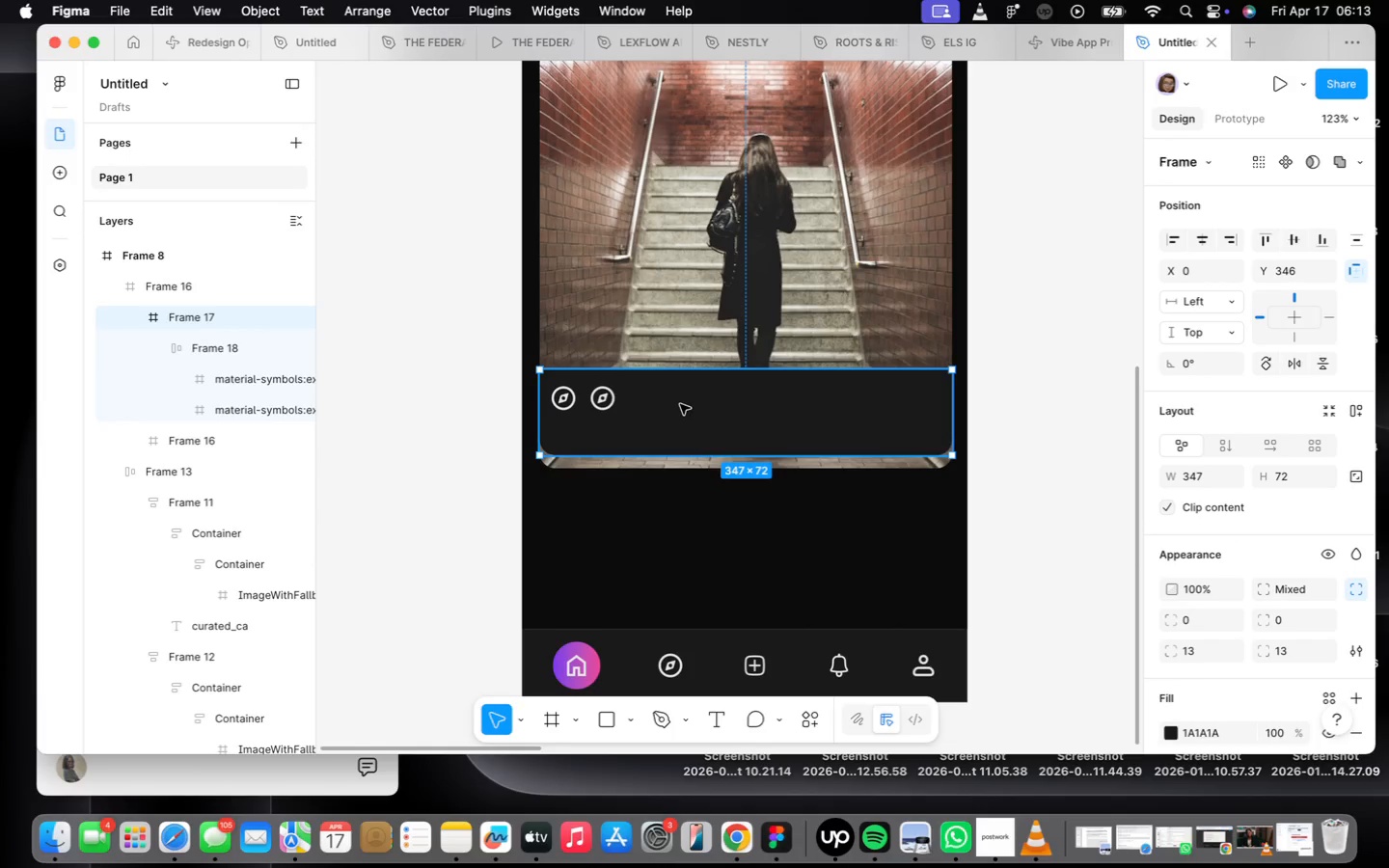 
left_click_drag(start_coordinate=[681, 405], to_coordinate=[684, 418])
 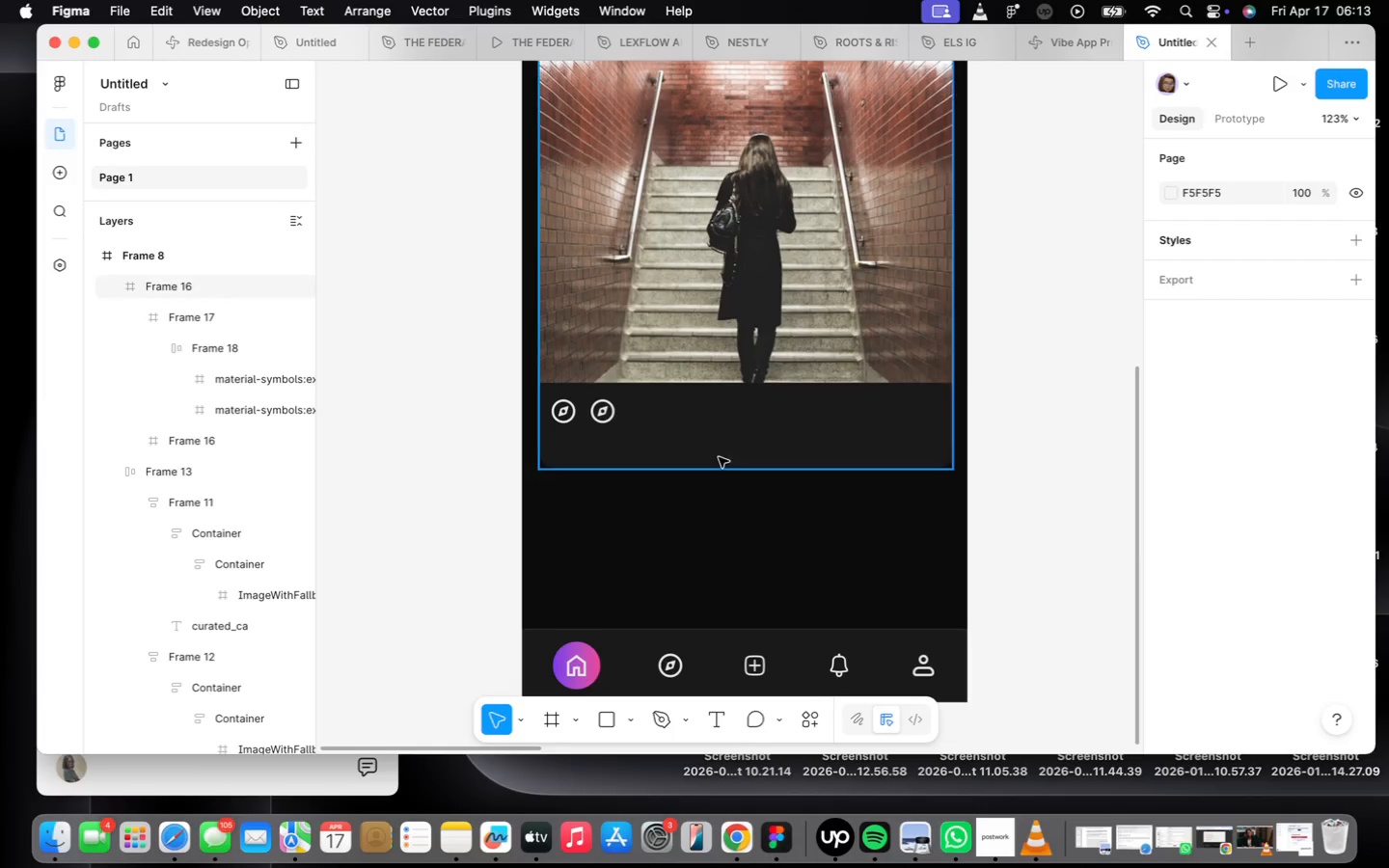 
scroll: coordinate [629, 429], scroll_direction: up, amount: 8.0
 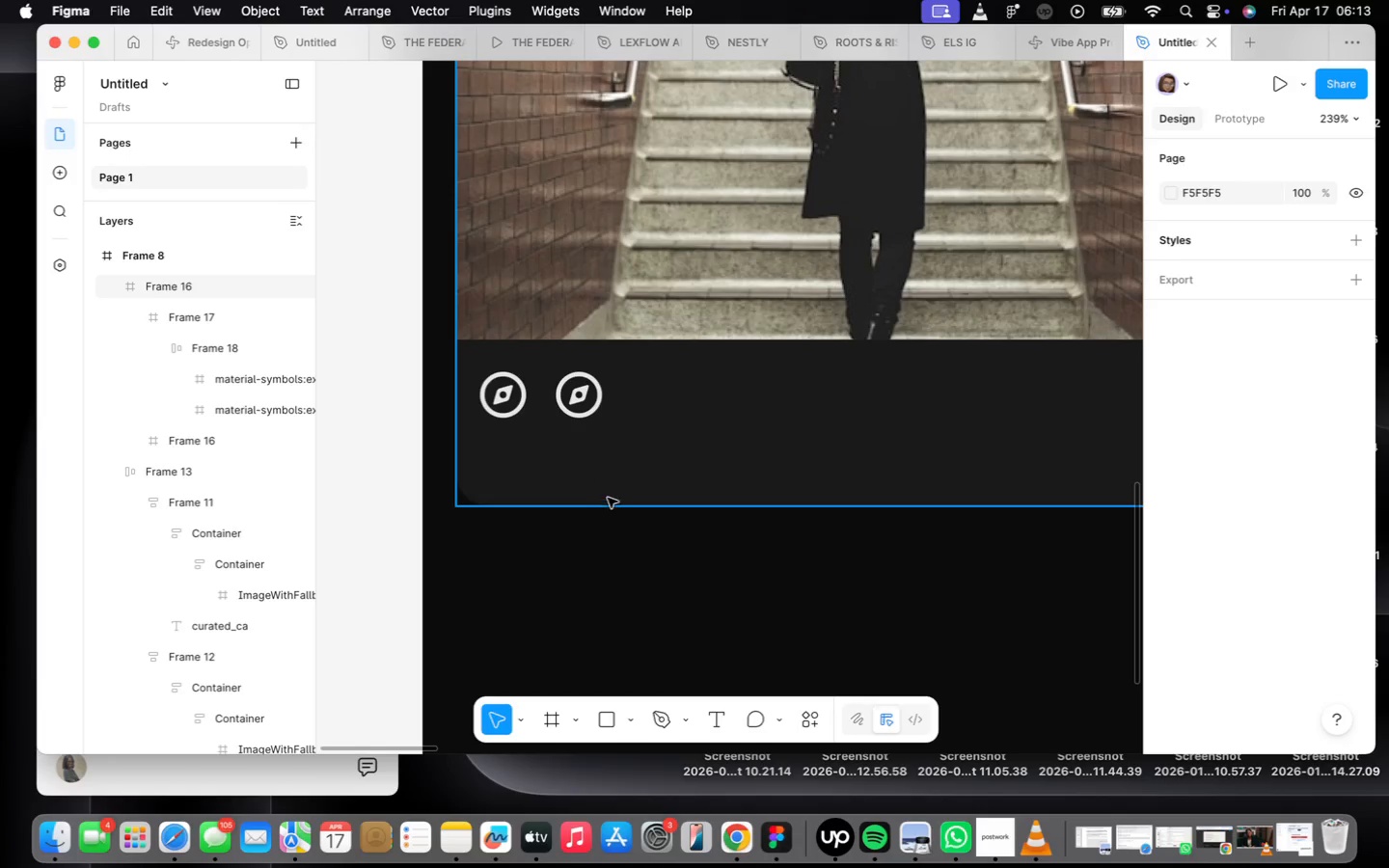 
type(tStrretv)
key(Backspace)
key(Backspace)
key(Backspace)
key(Backspace)
type(eetvibes)
 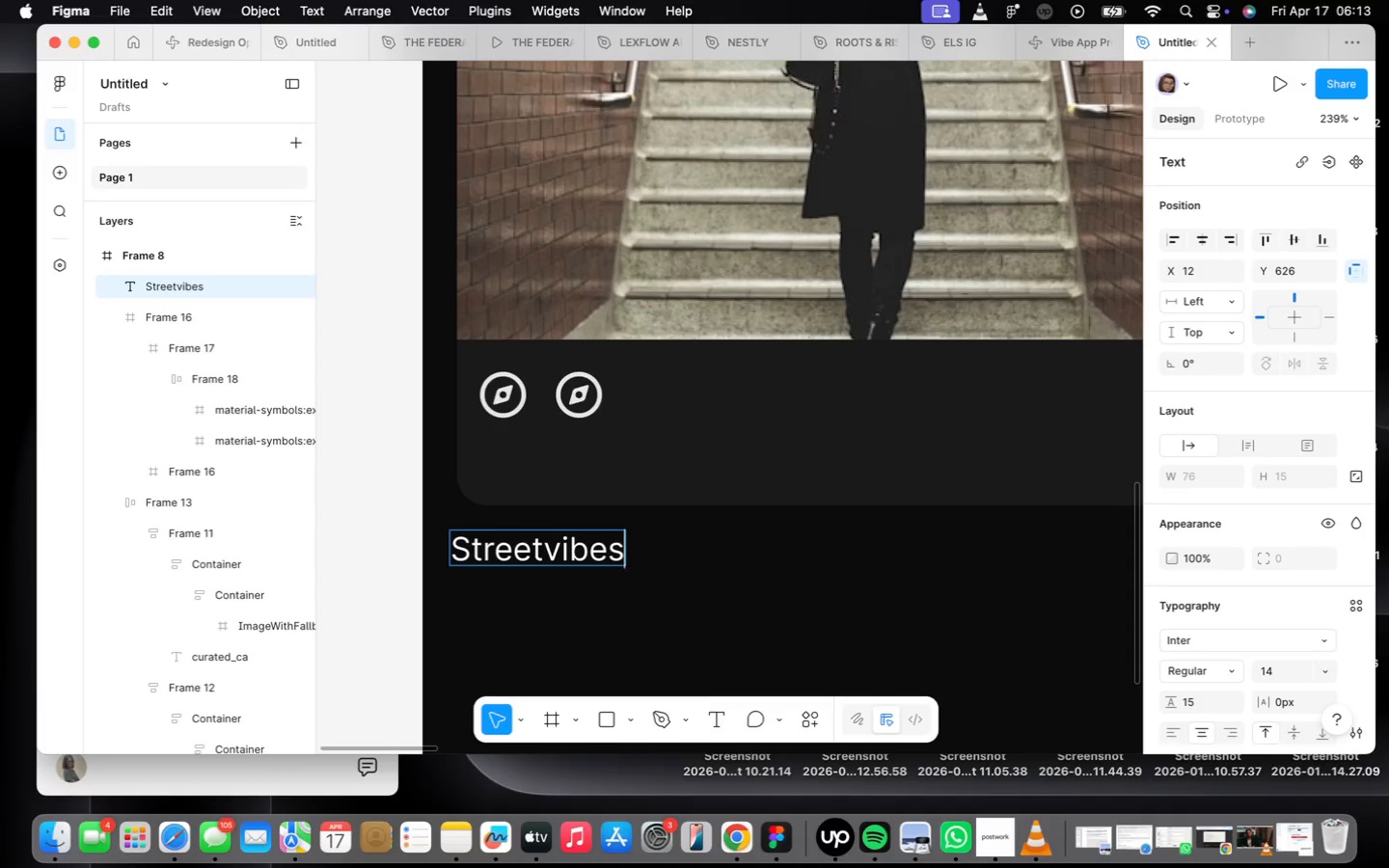 
key(ArrowLeft)
 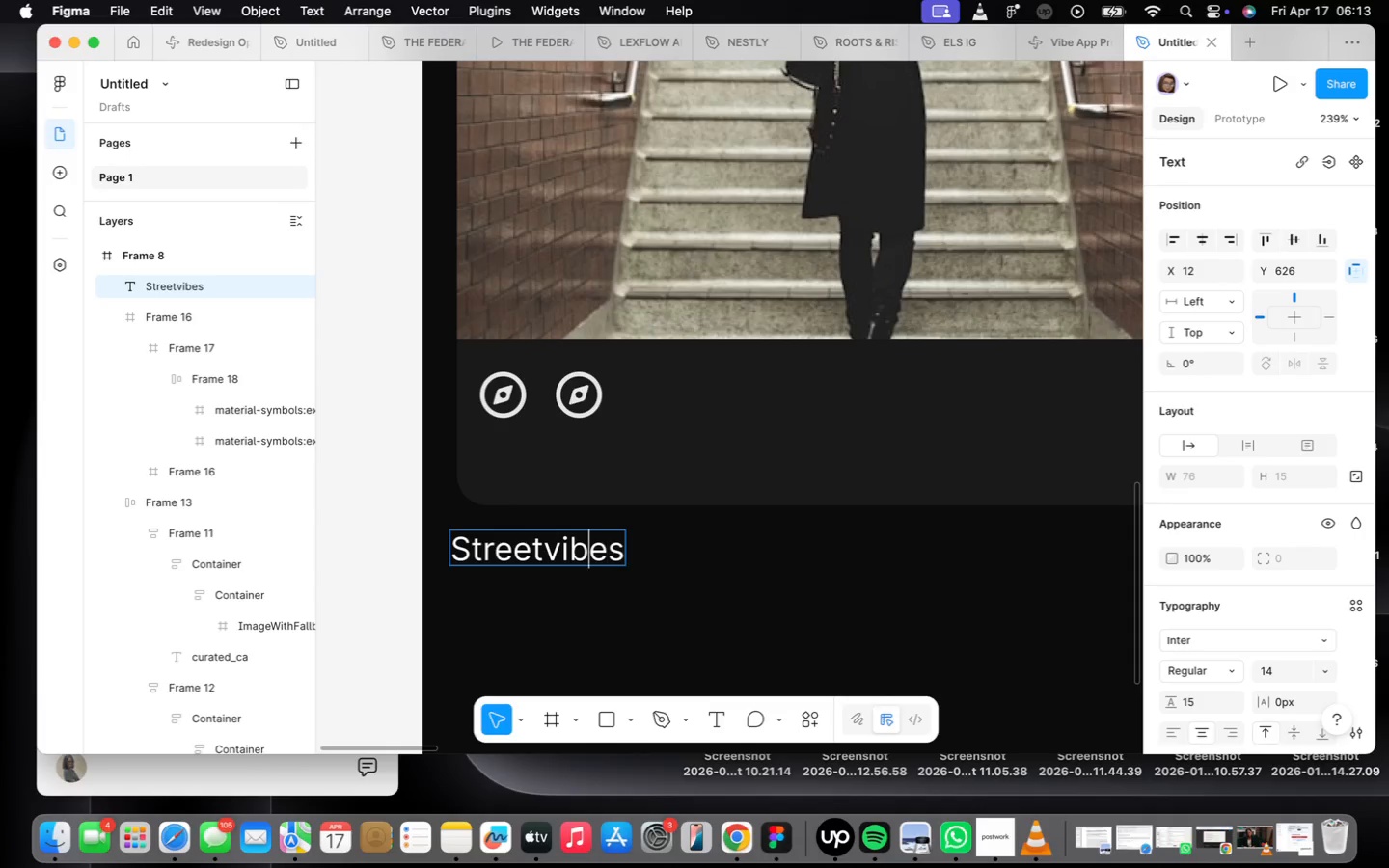 
key(ArrowLeft)
 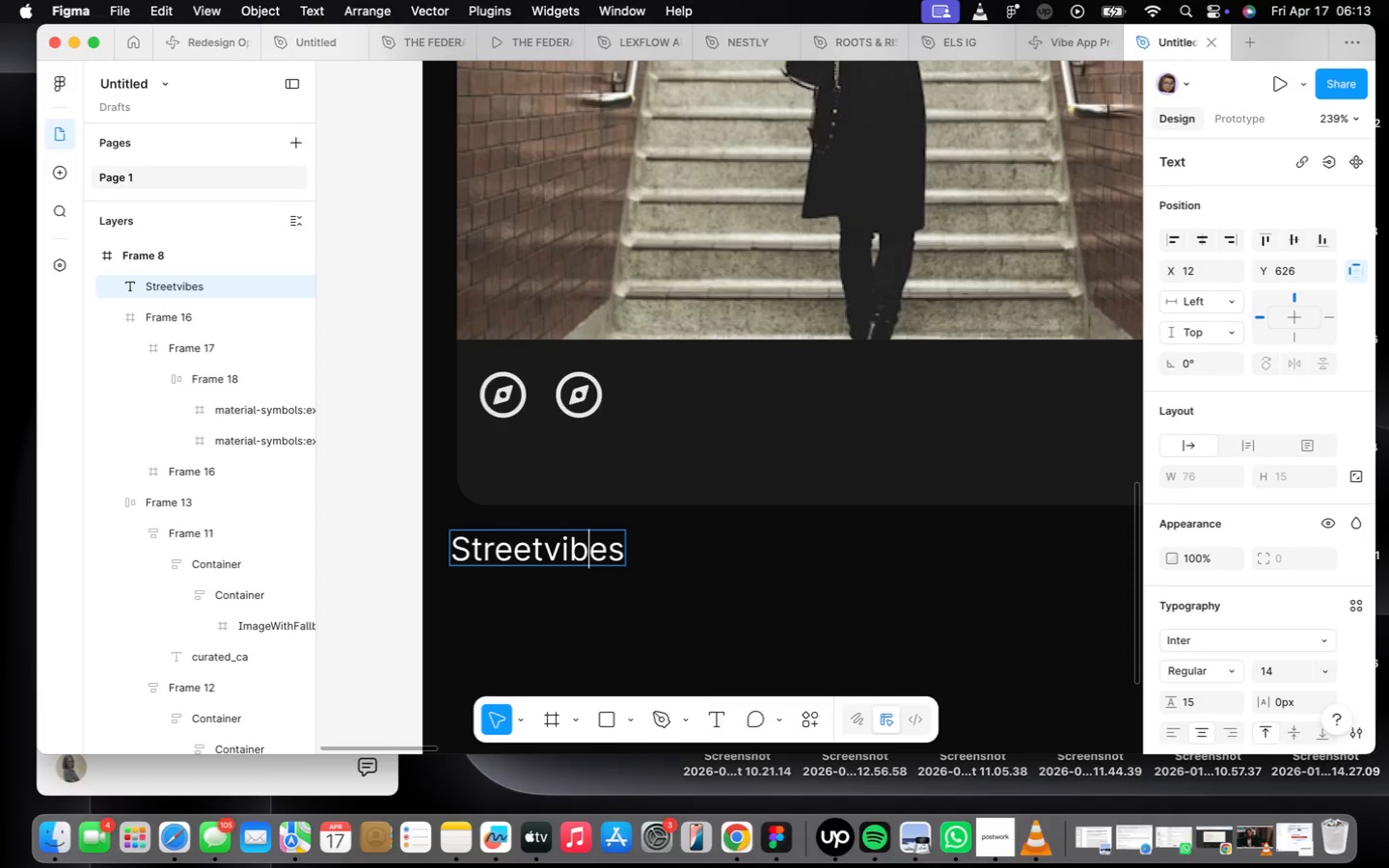 
key(ArrowLeft)
 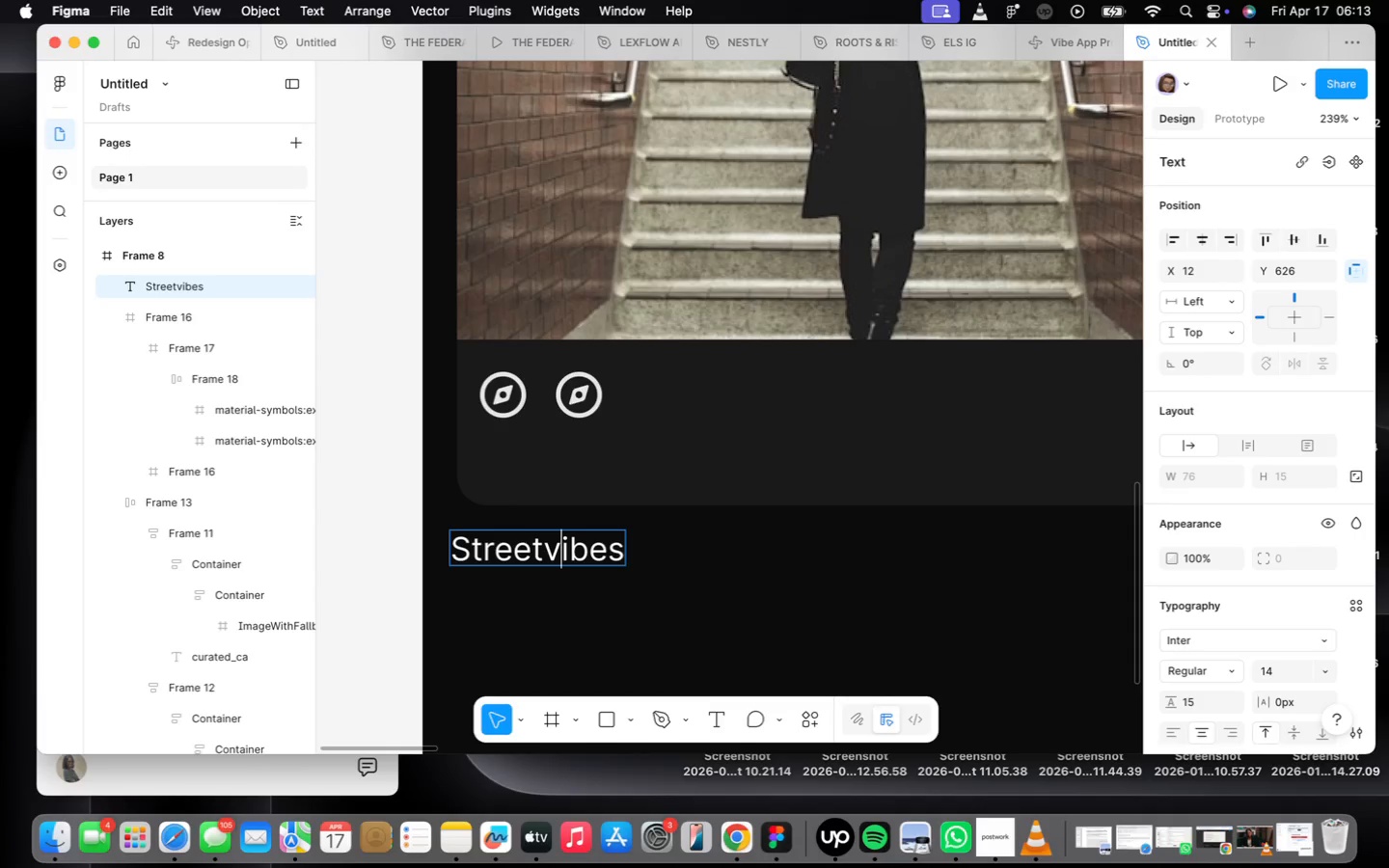 
key(ArrowLeft)
 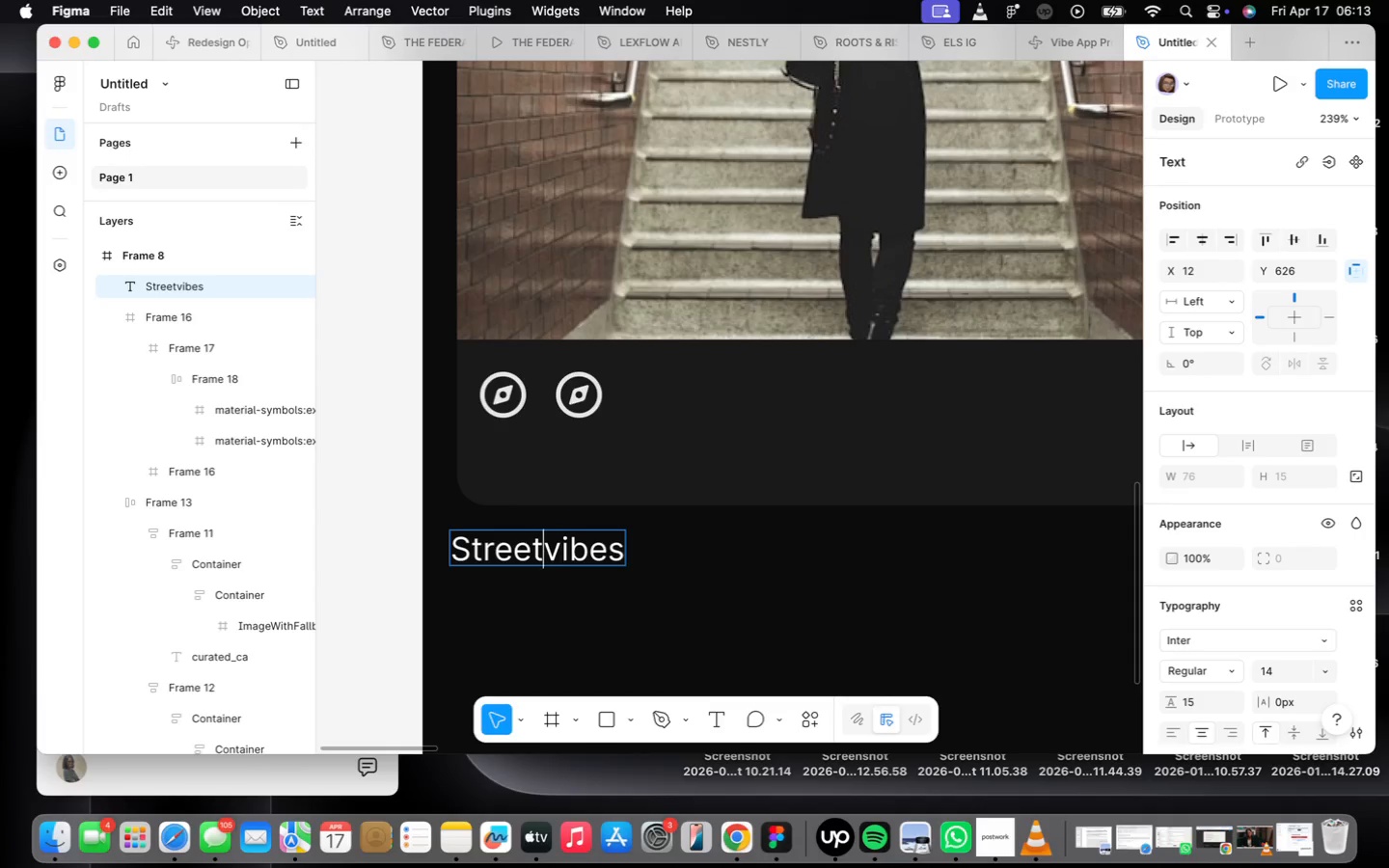 
key(ArrowLeft)
 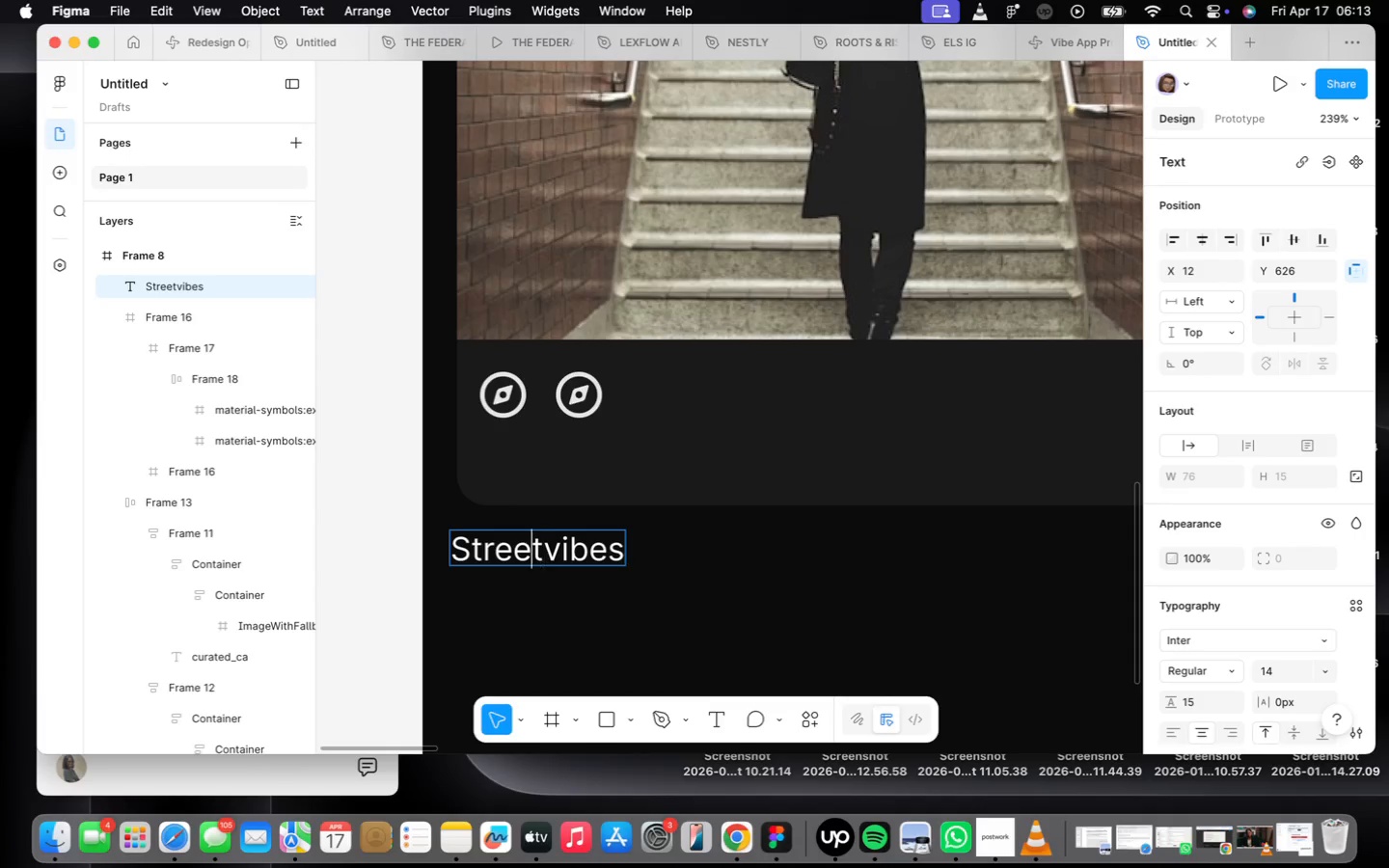 
key(ArrowLeft)
 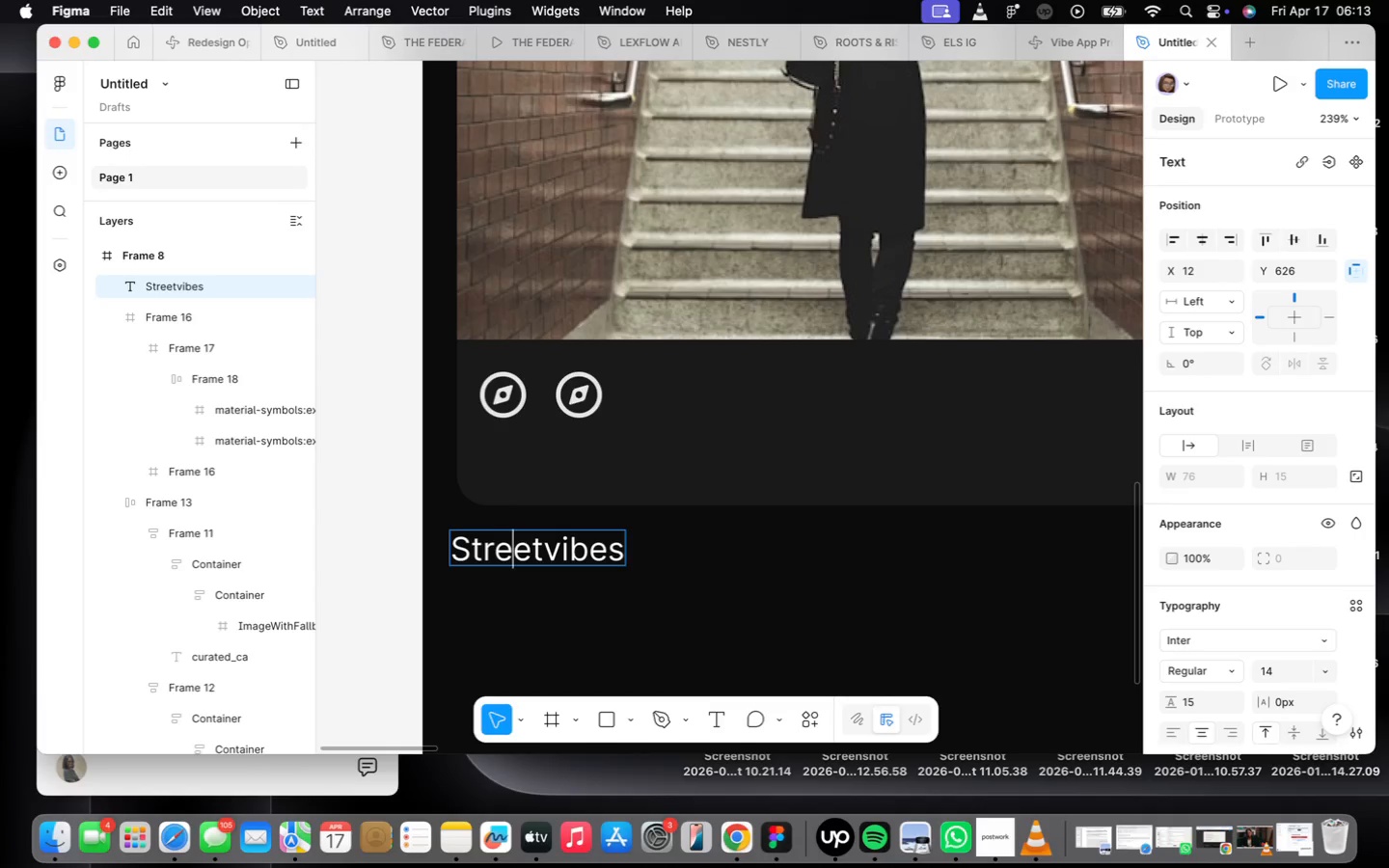 
key(ArrowLeft)
 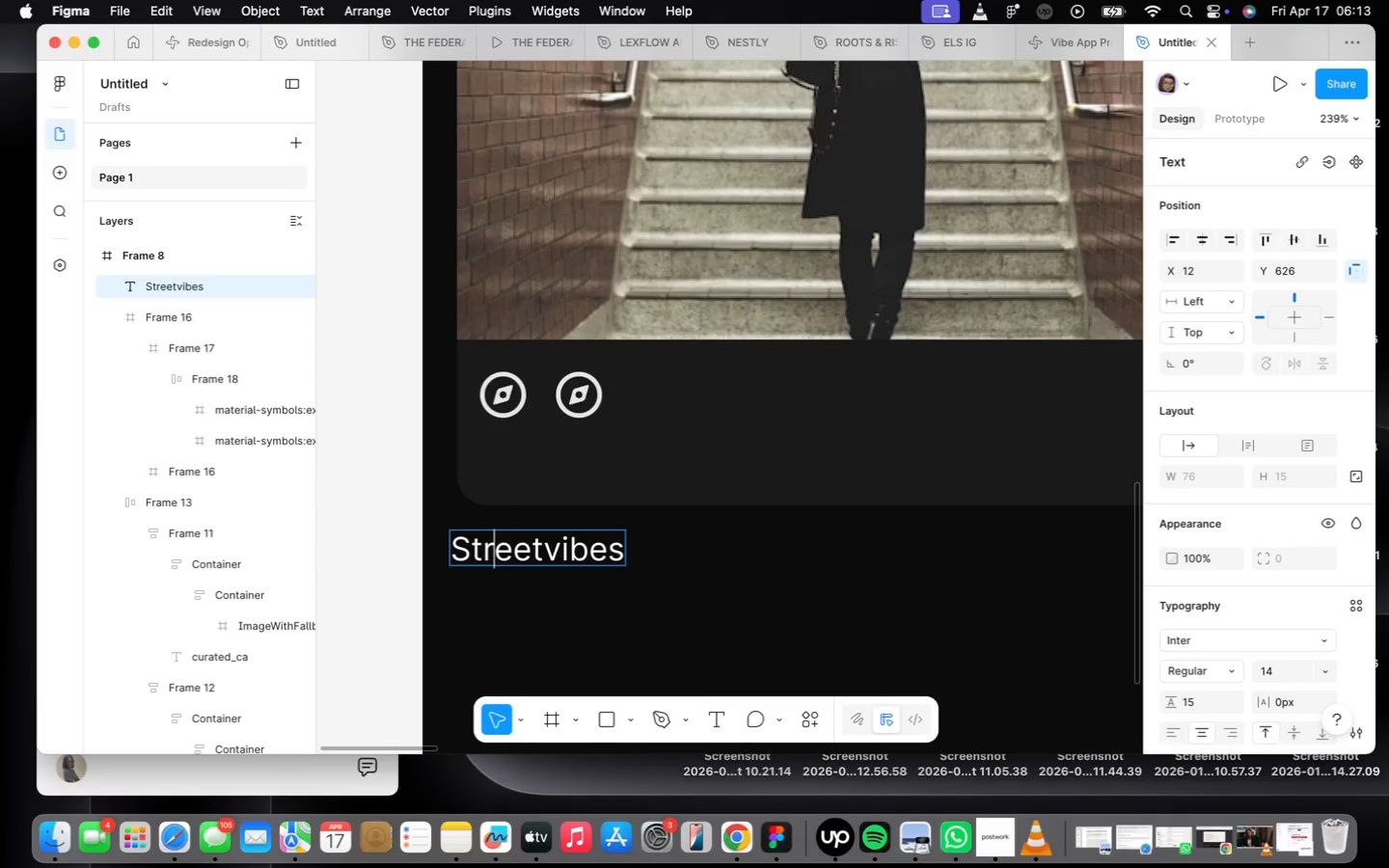 
key(ArrowLeft)
 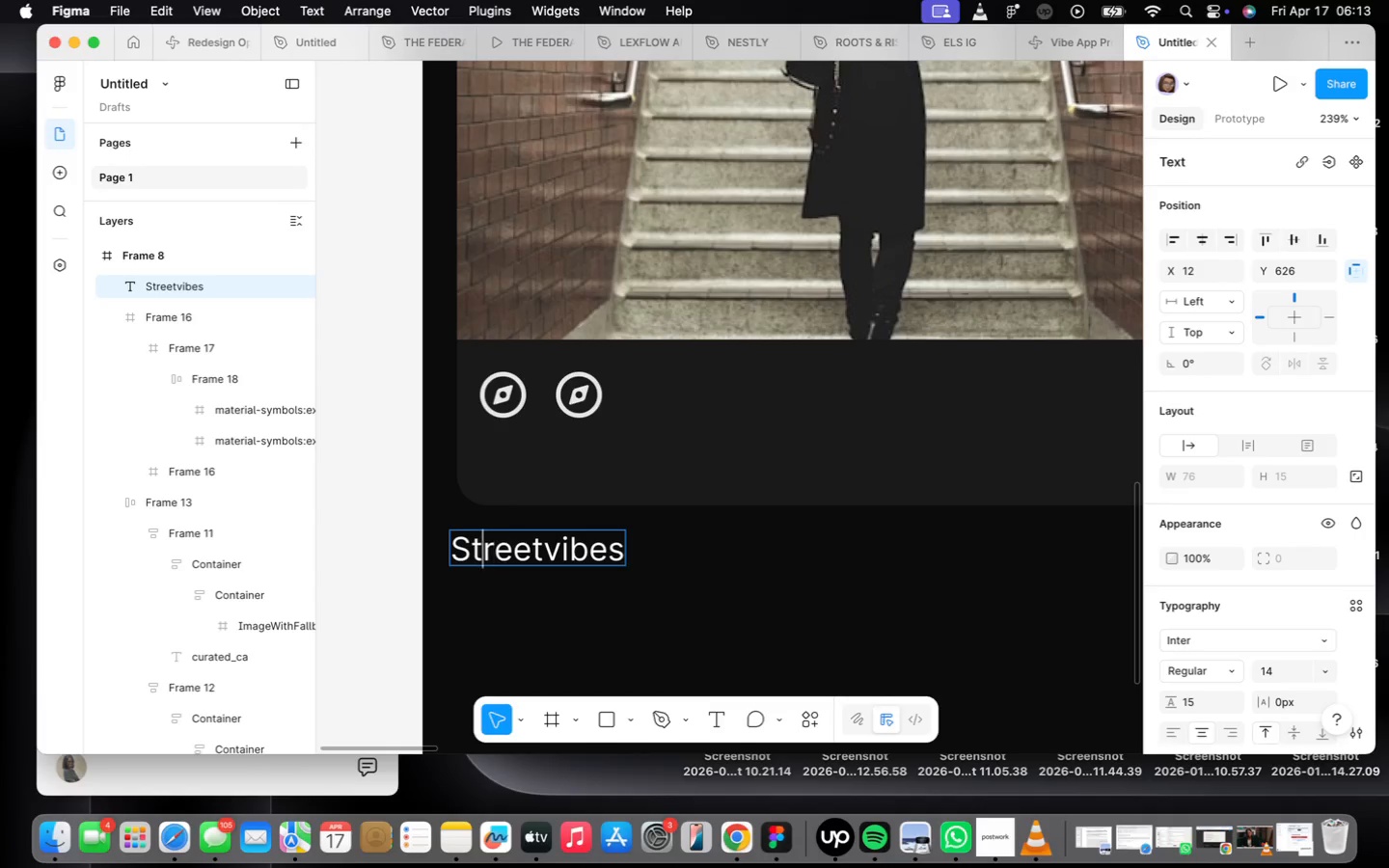 
key(ArrowLeft)
 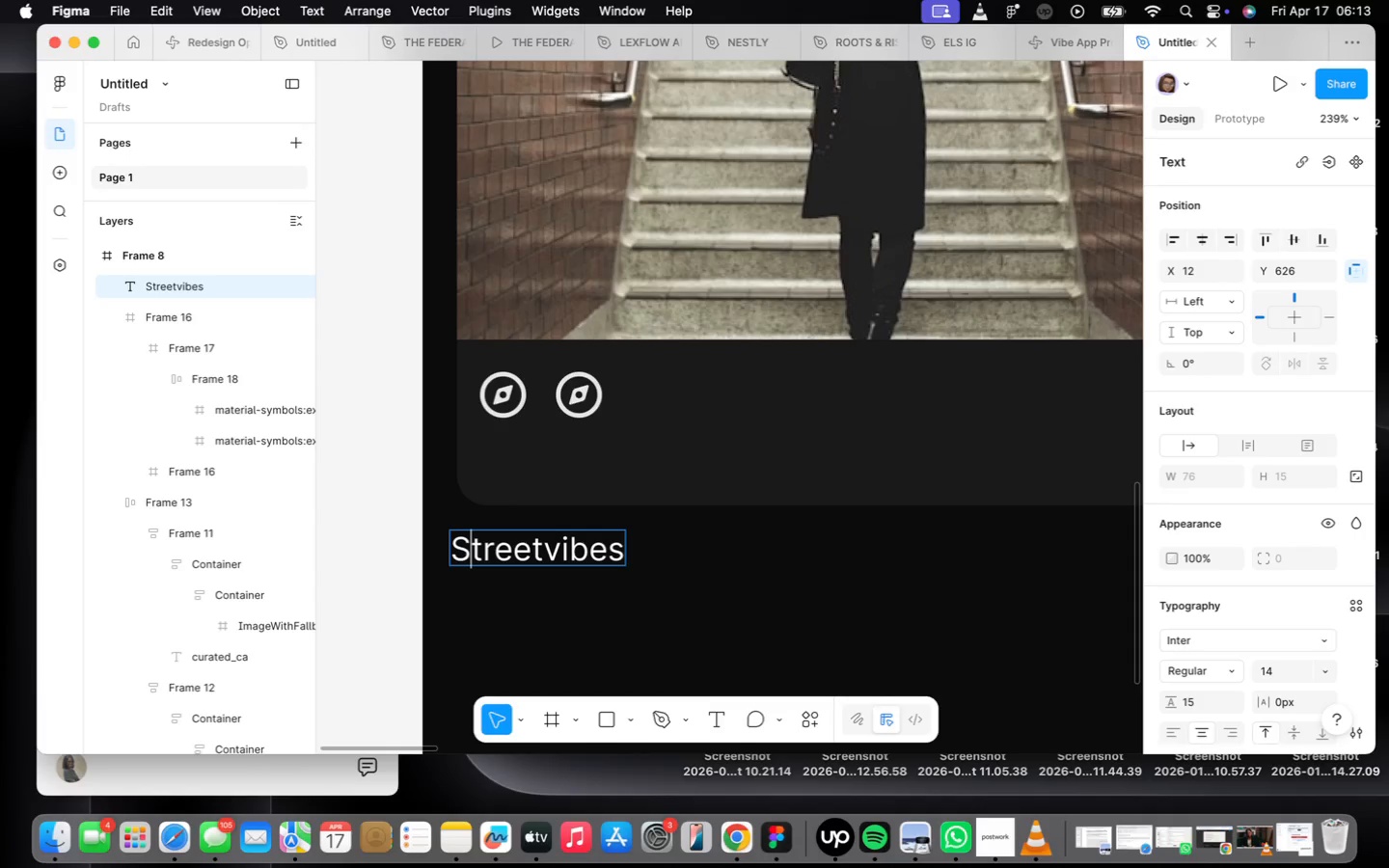 
key(ArrowLeft)
 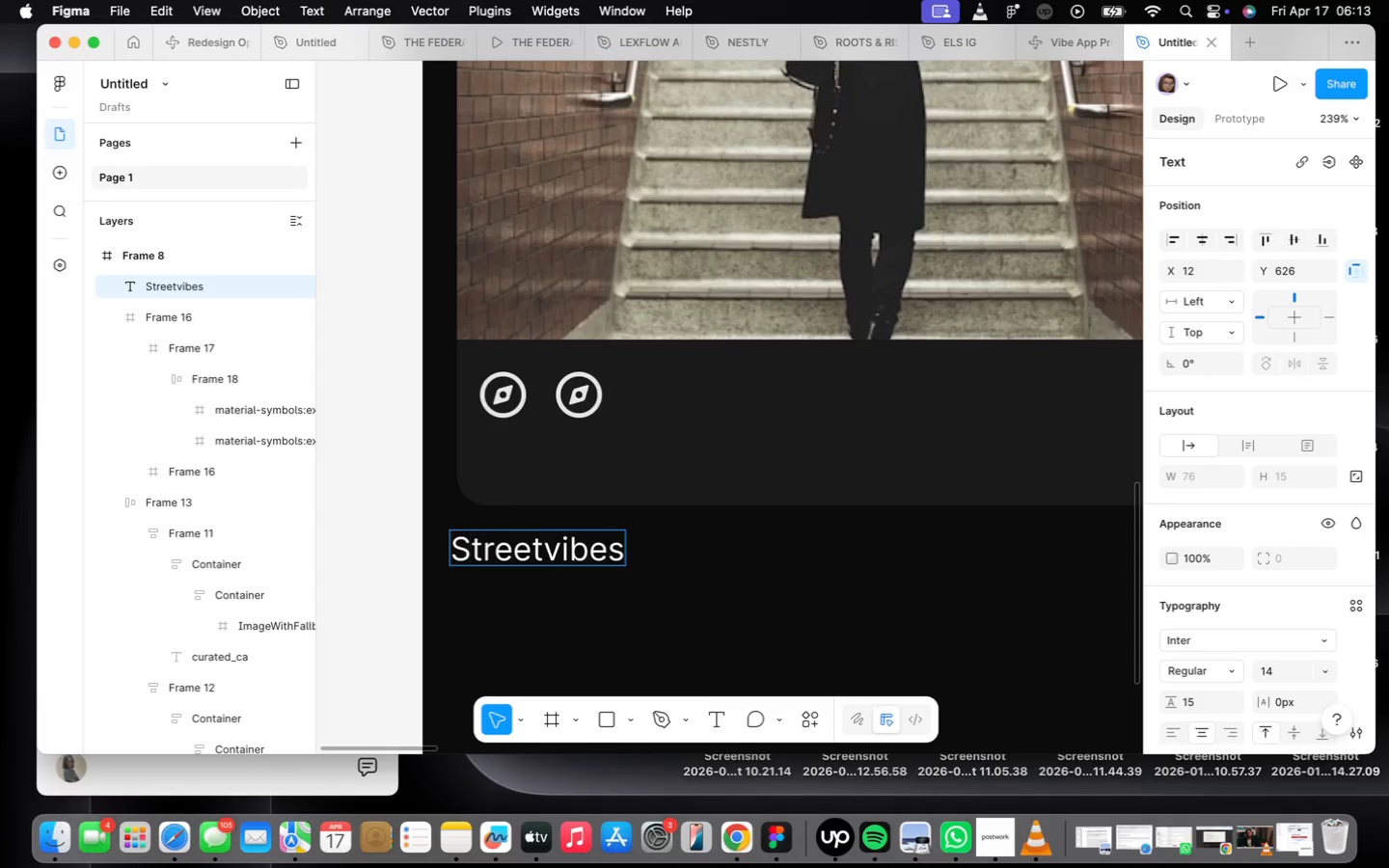 
key(Backspace)
 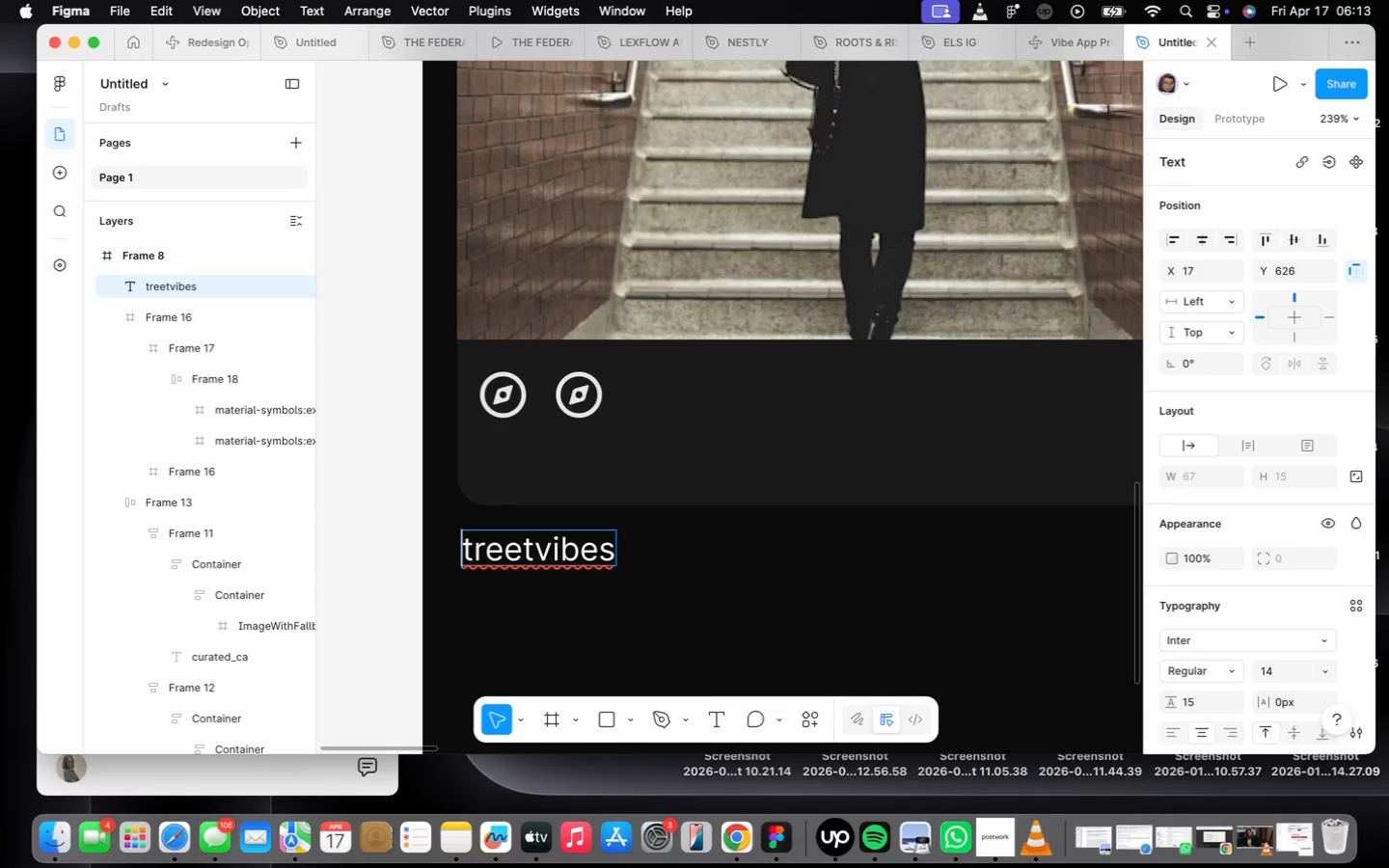 
key(S)
 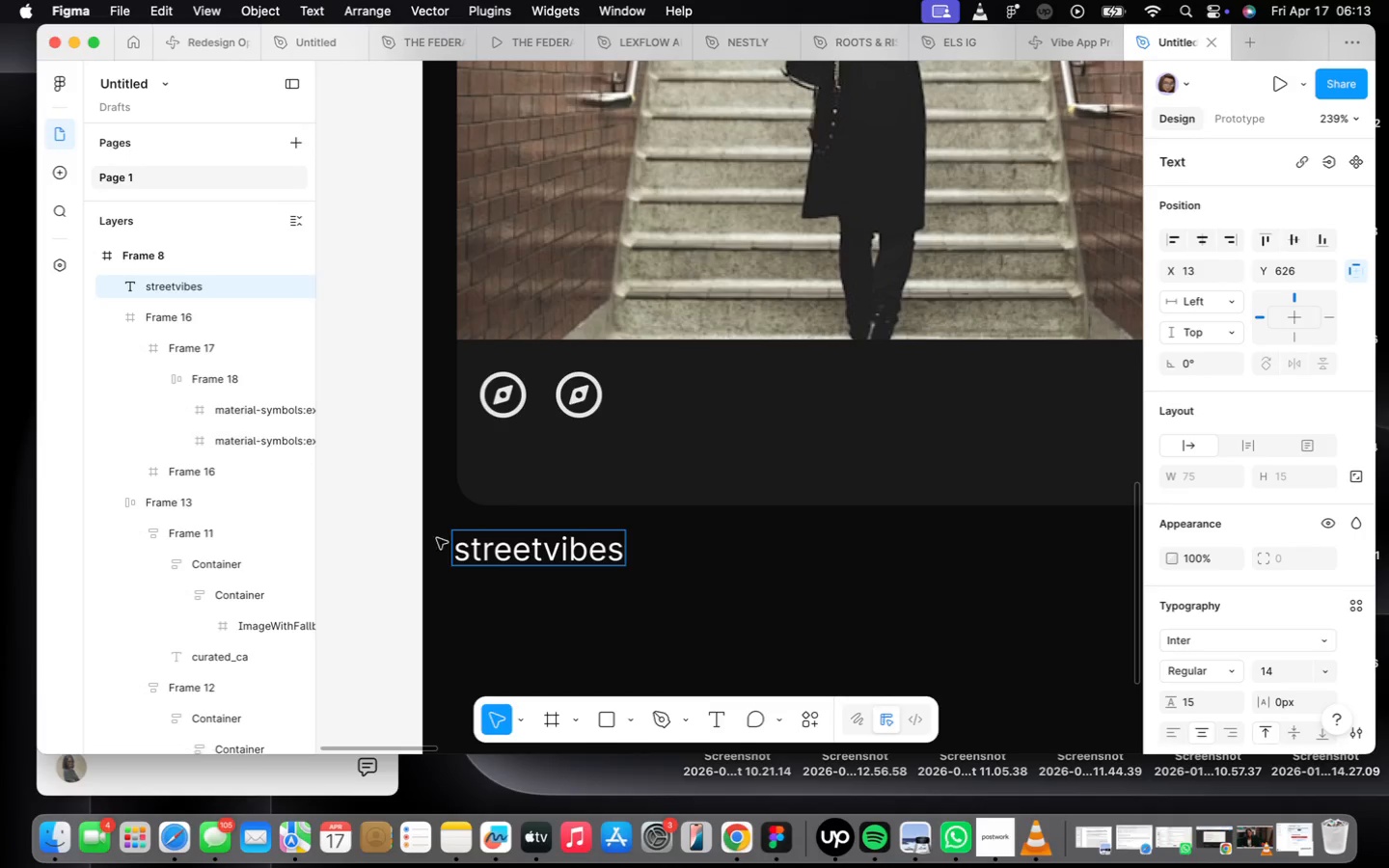 
left_click([897, 764])
 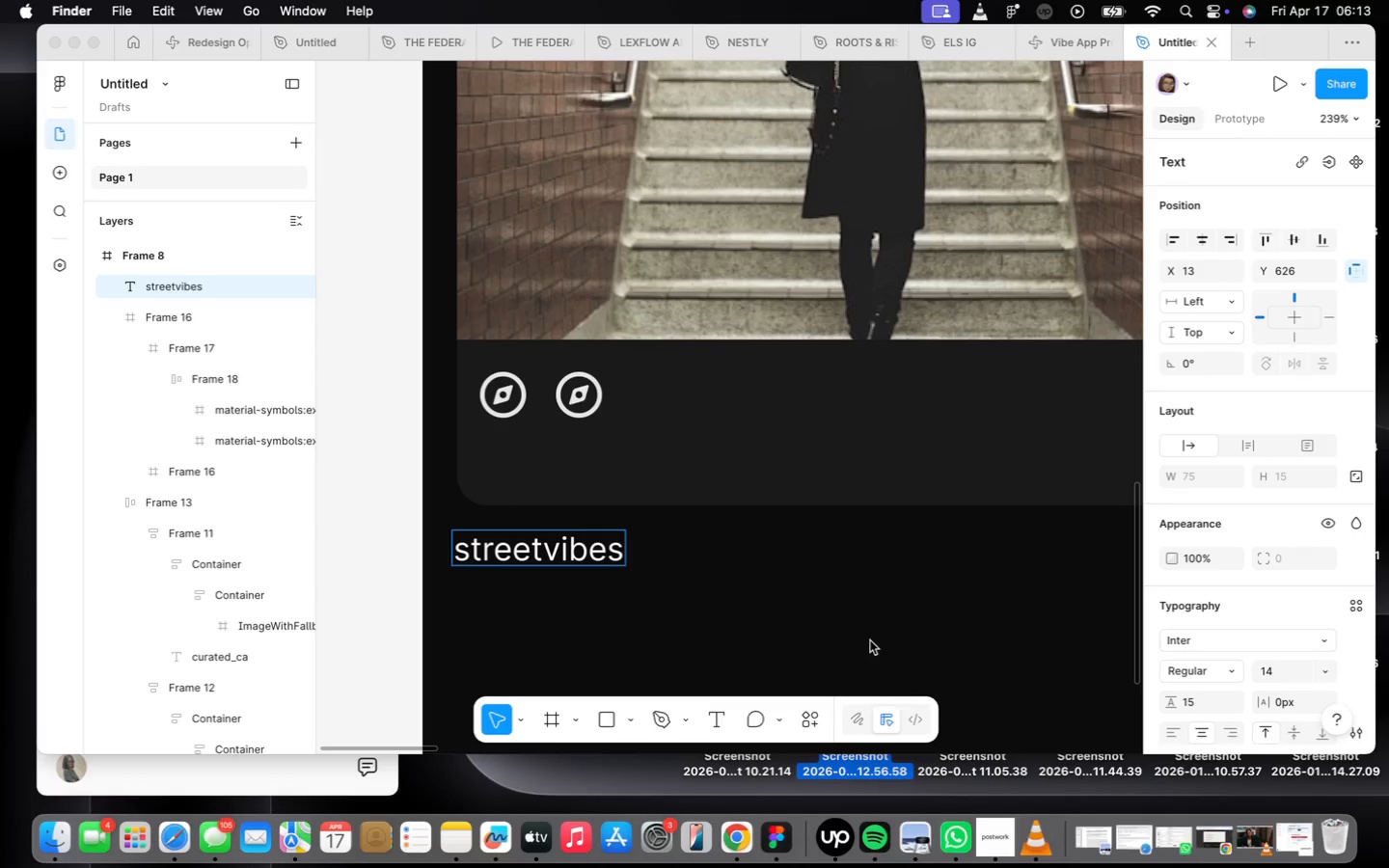 
left_click([861, 634])
 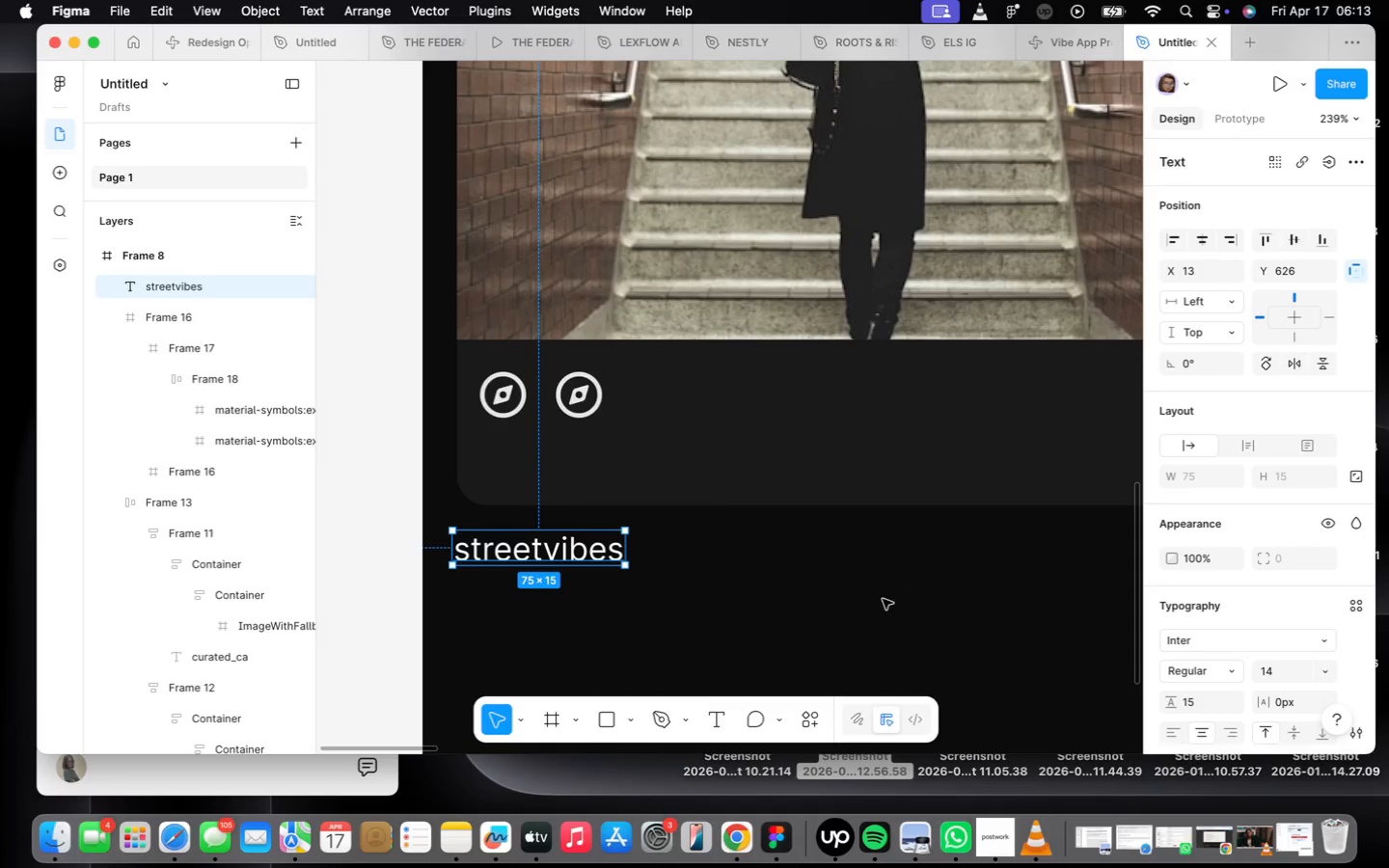 
scroll: coordinate [1281, 590], scroll_direction: down, amount: 11.0
 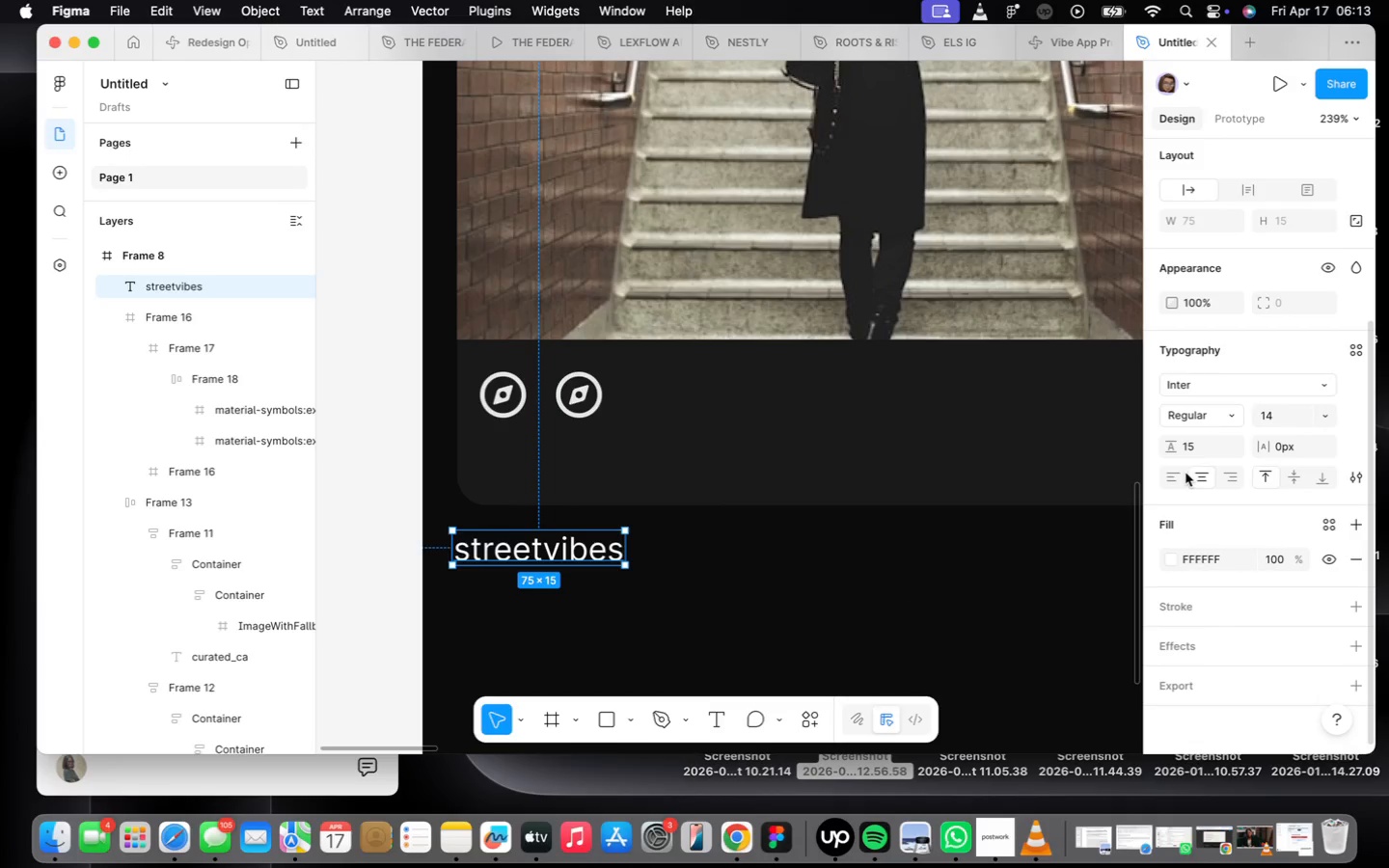 
left_click([1172, 483])
 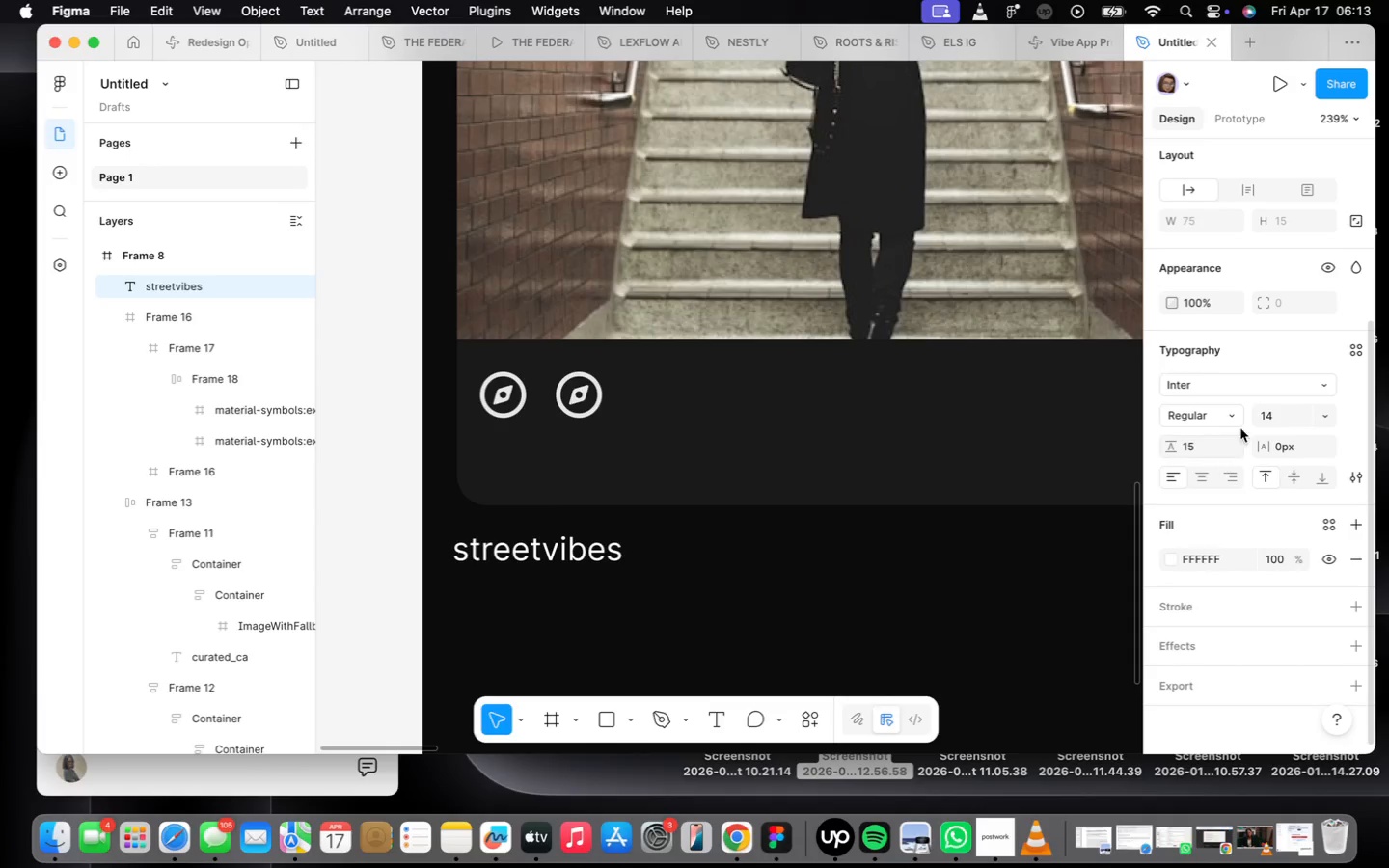 
mouse_move([1220, 440])
 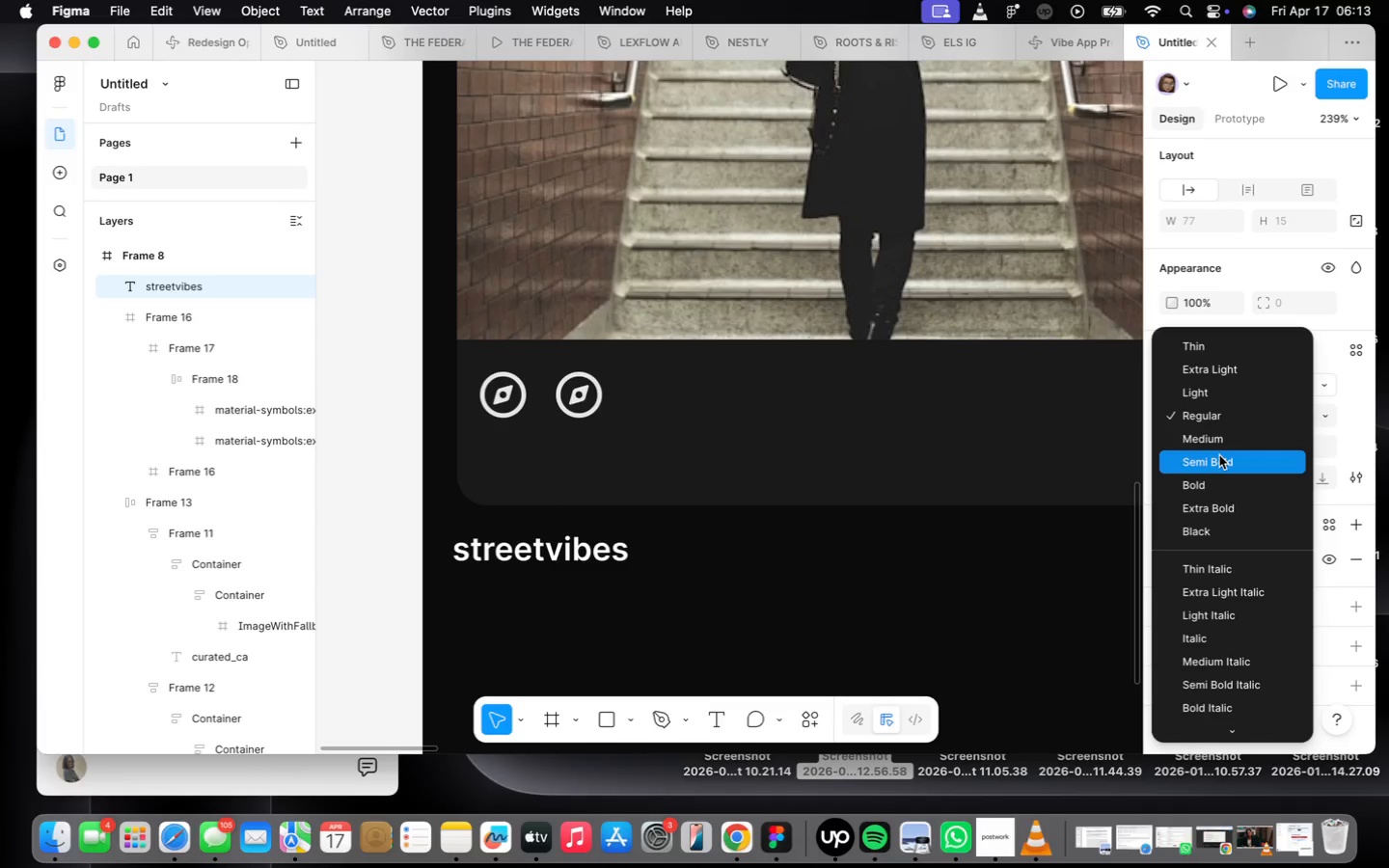 
left_click([1219, 455])
 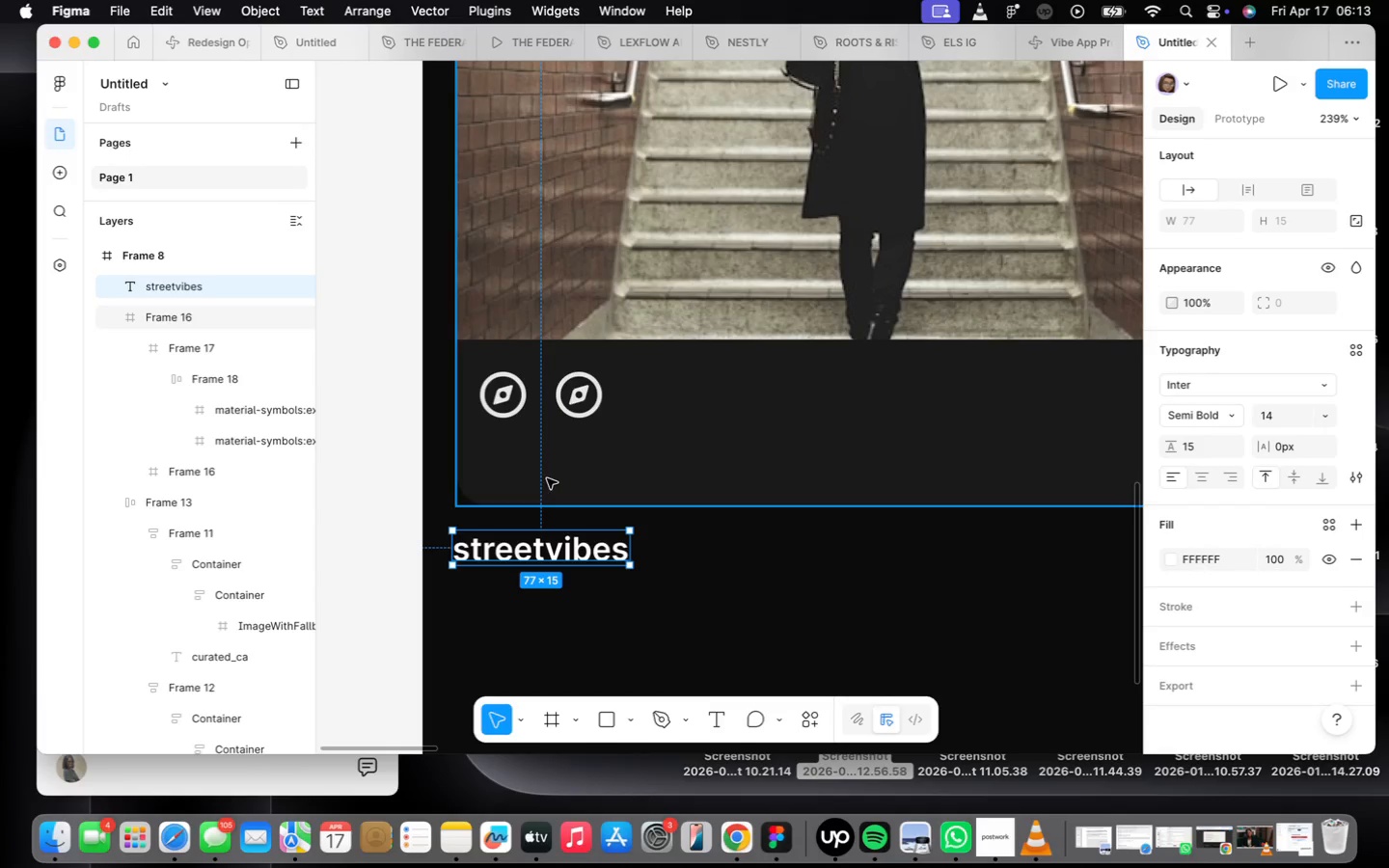 
left_click_drag(start_coordinate=[478, 547], to_coordinate=[507, 465])
 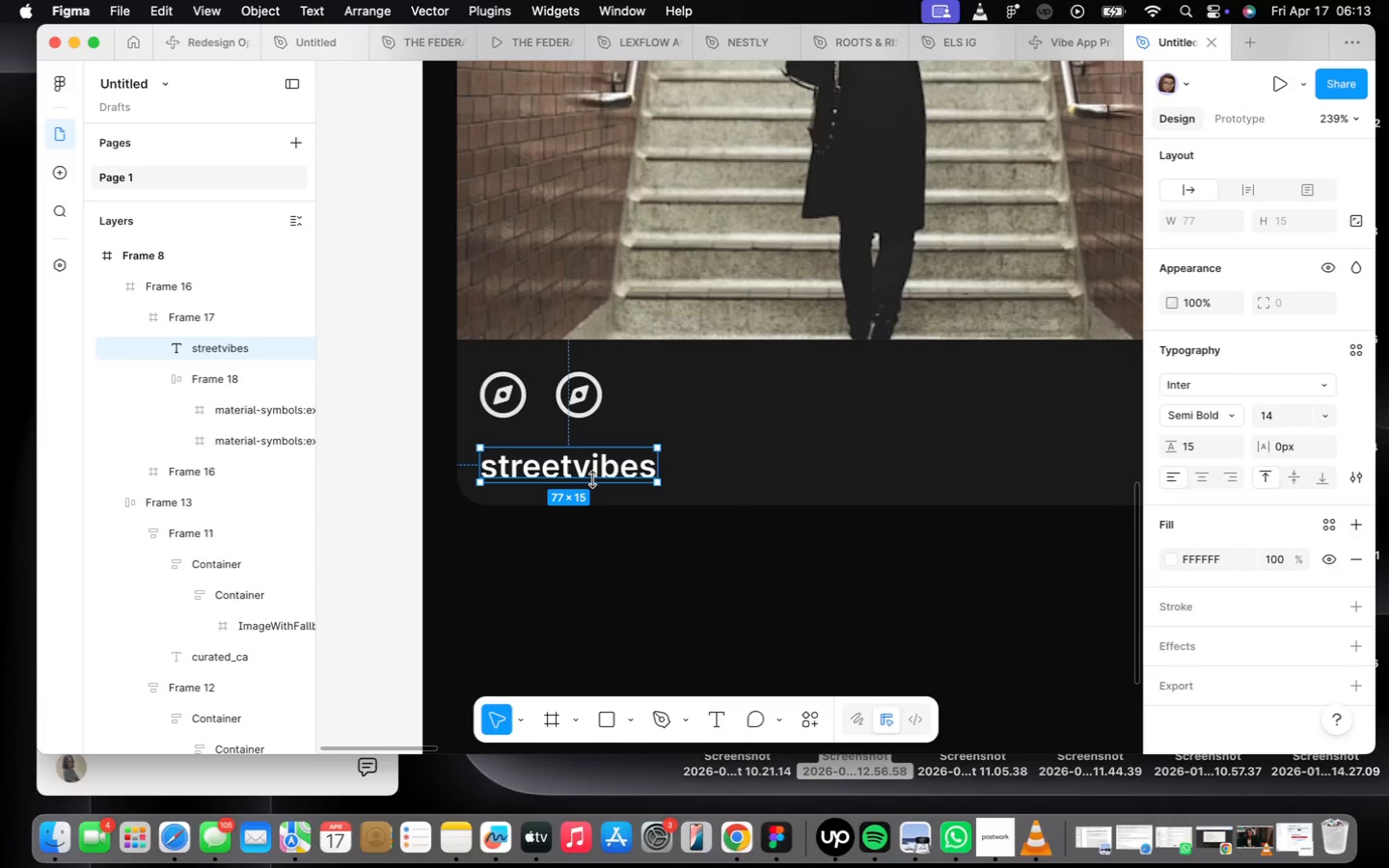 
hold_key(key=OptionLeft, duration=1.84)
left_click_drag(start_coordinate=[584, 464], to_coordinate=[776, 463])
 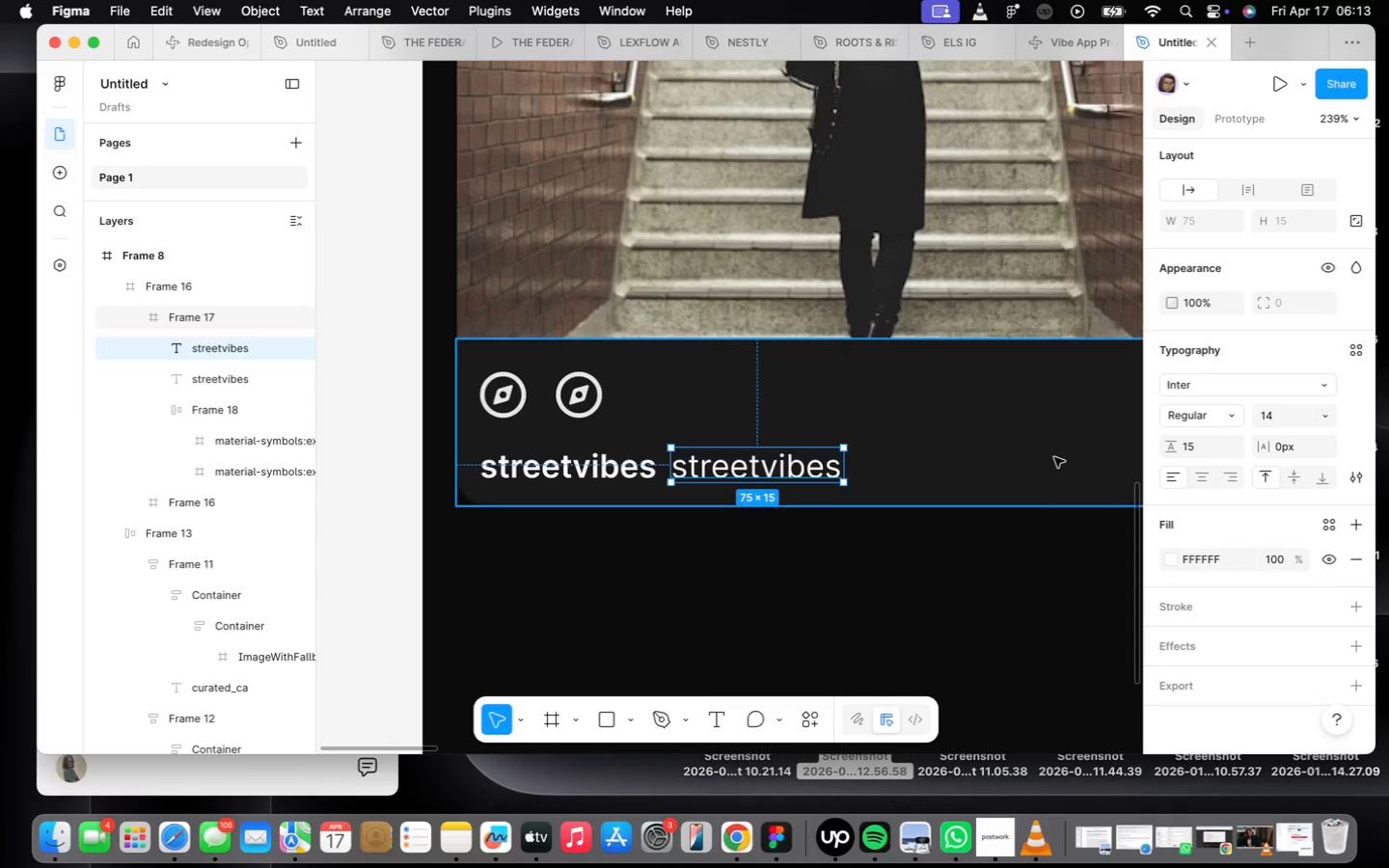 
left_click([1166, 563])
 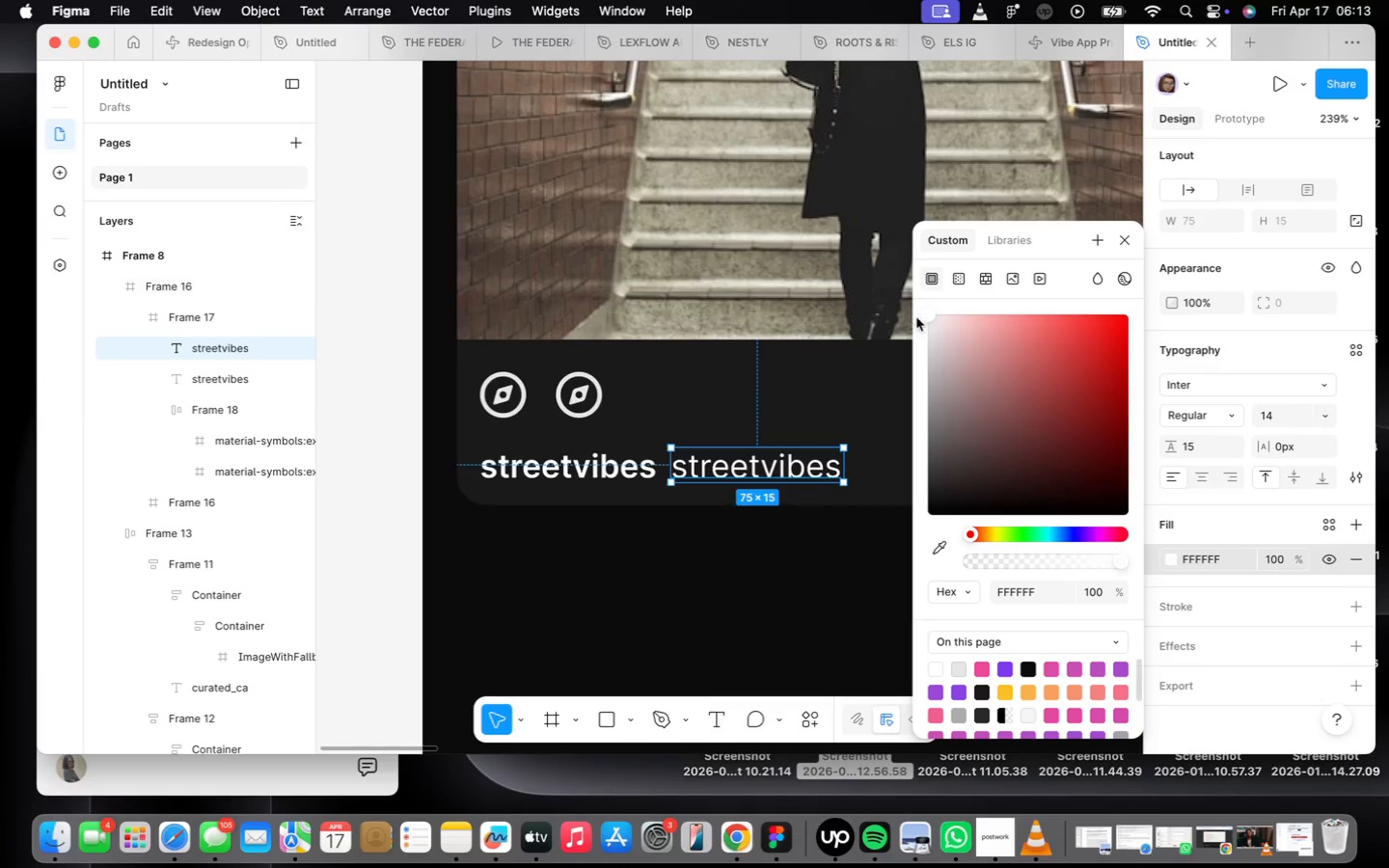 
left_click_drag(start_coordinate=[923, 314], to_coordinate=[903, 406])
 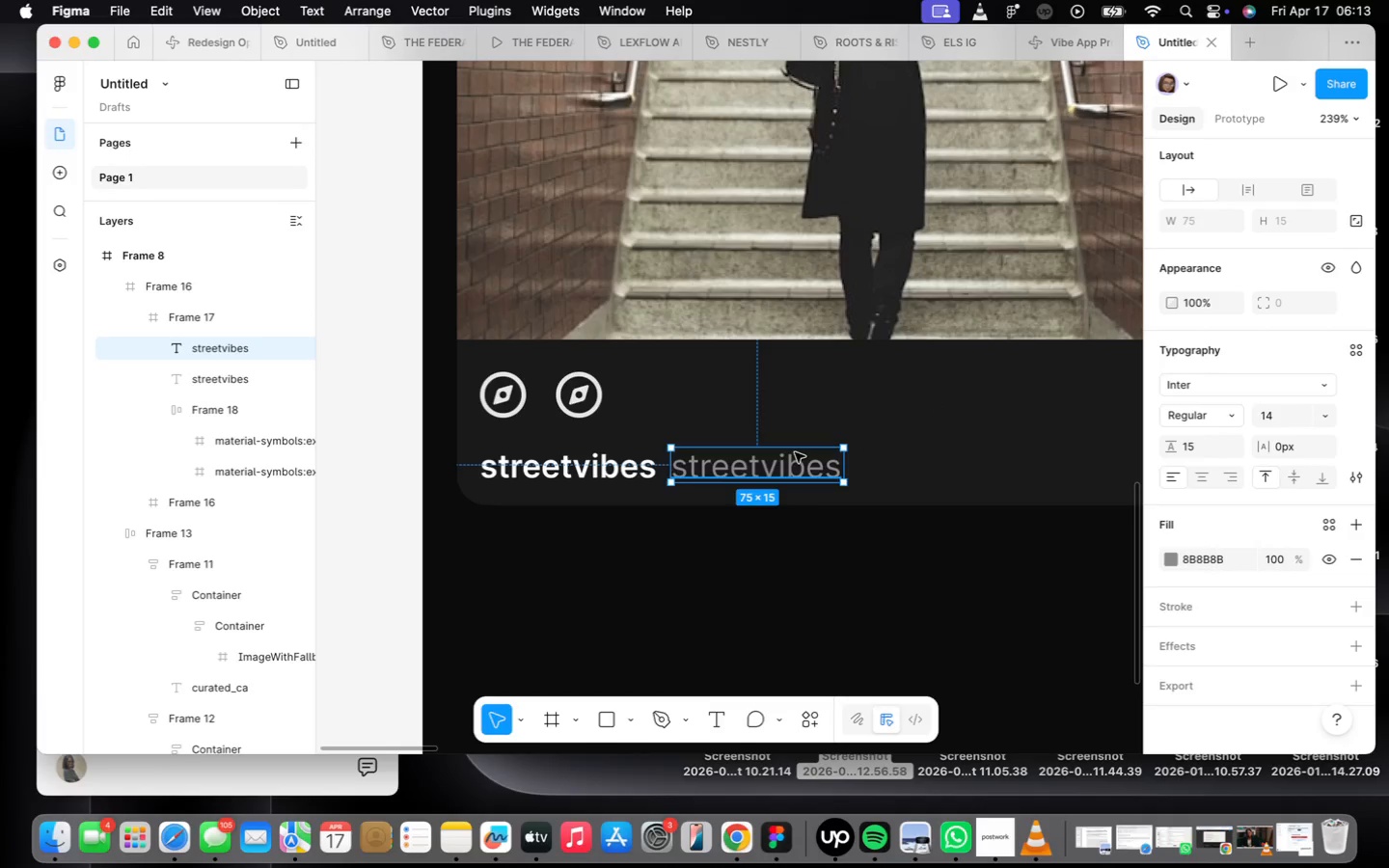 
type(undergroundvibes )
 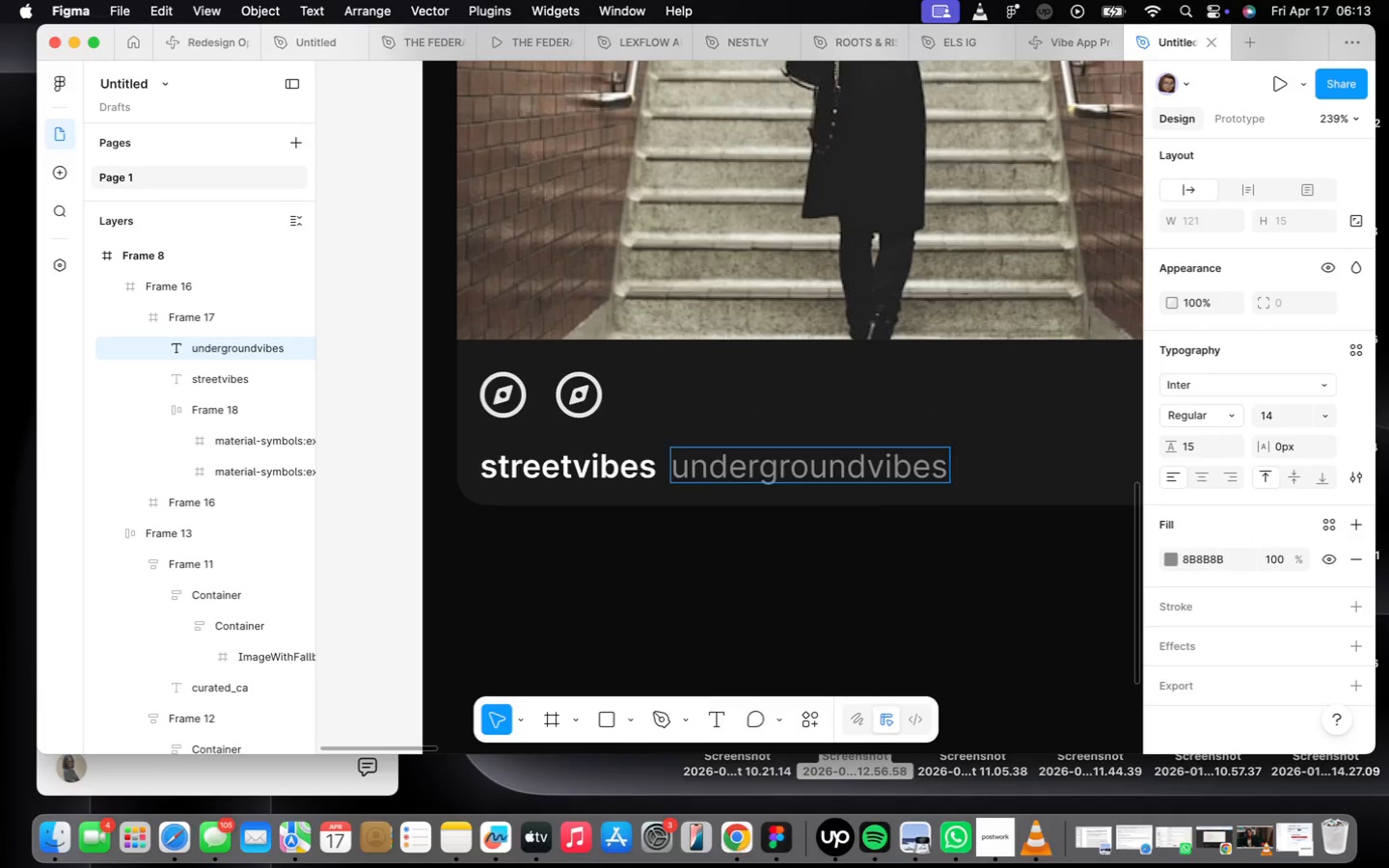 
type(only)
 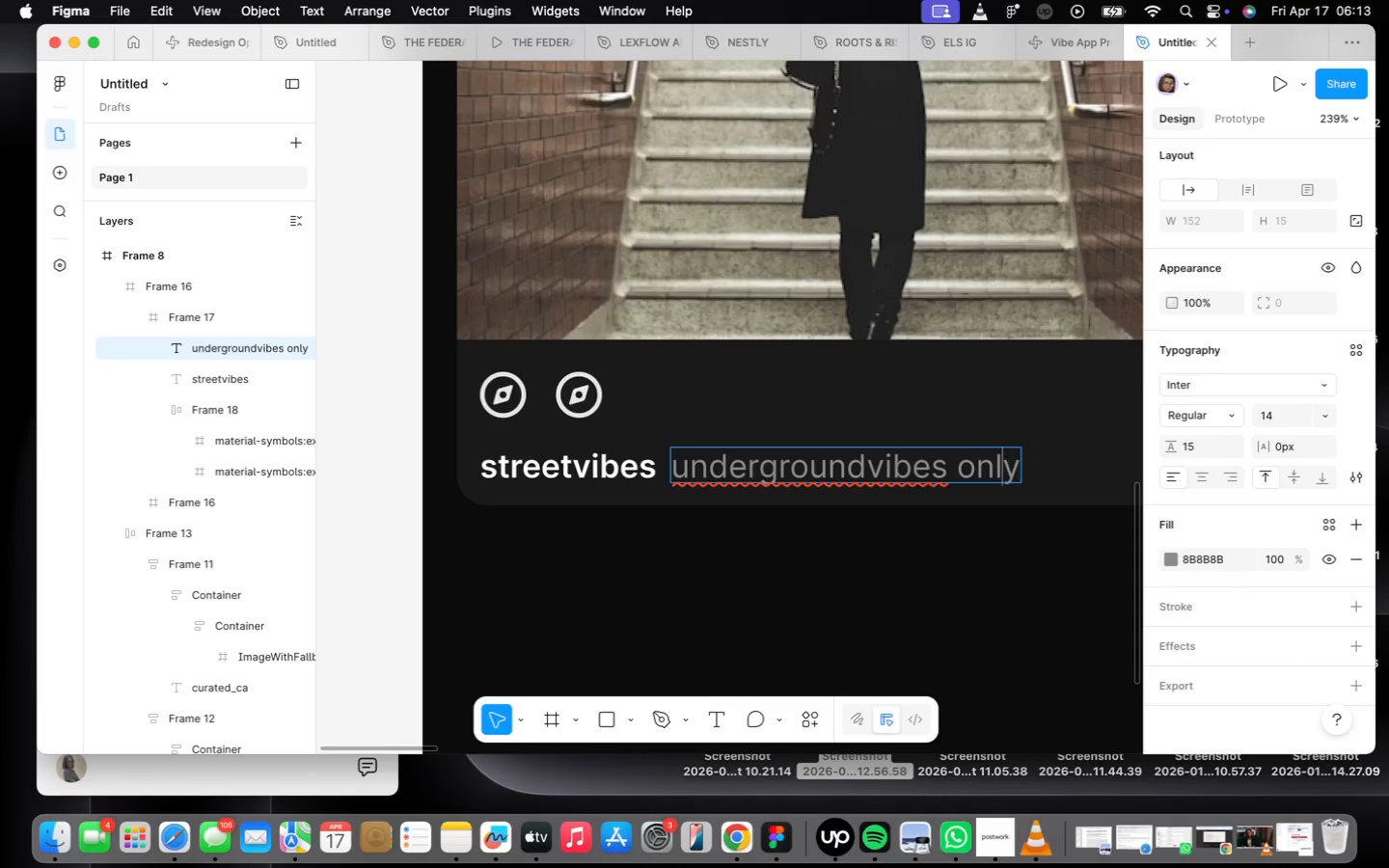 
key(ArrowLeft)
 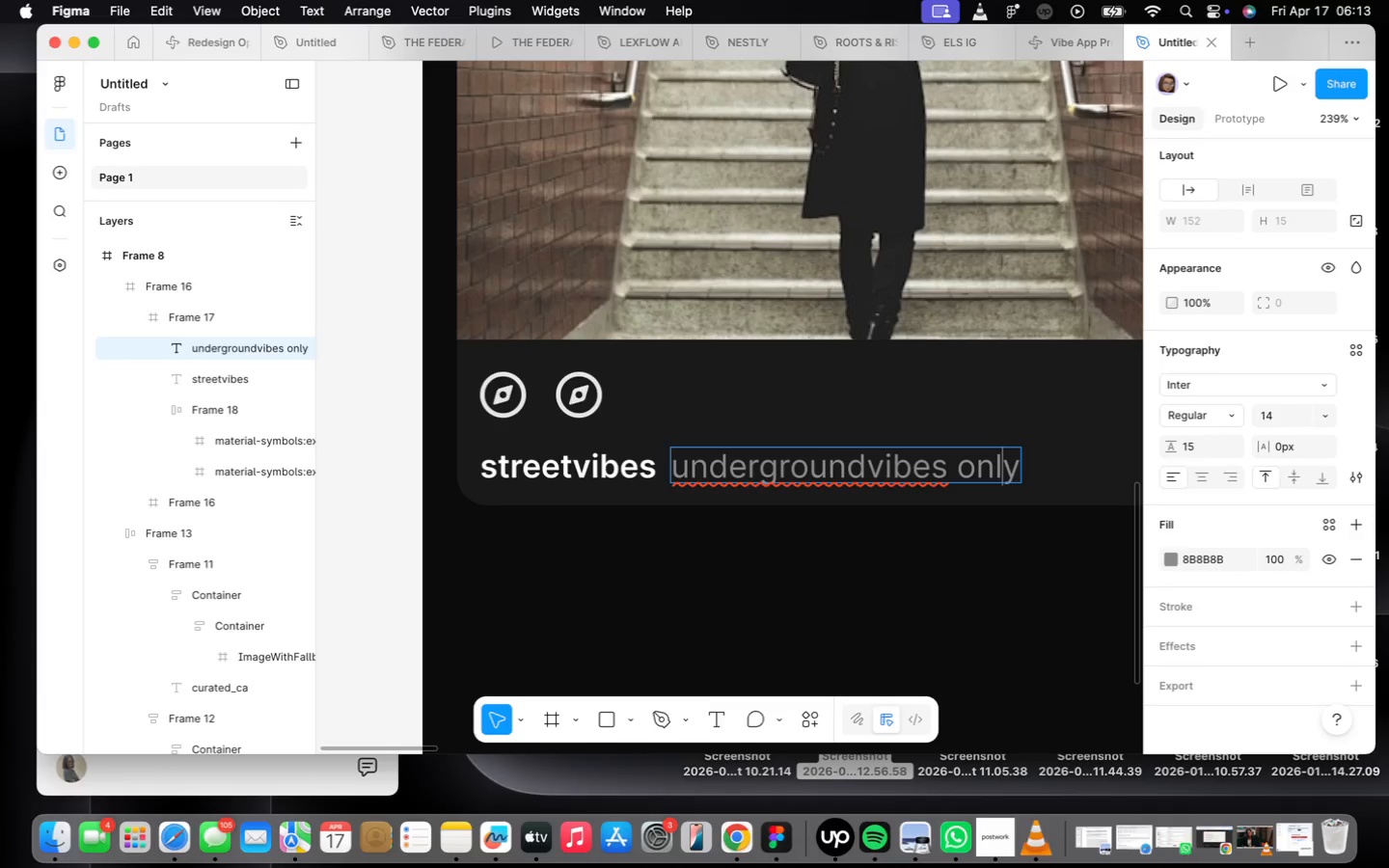 
key(ArrowLeft)
 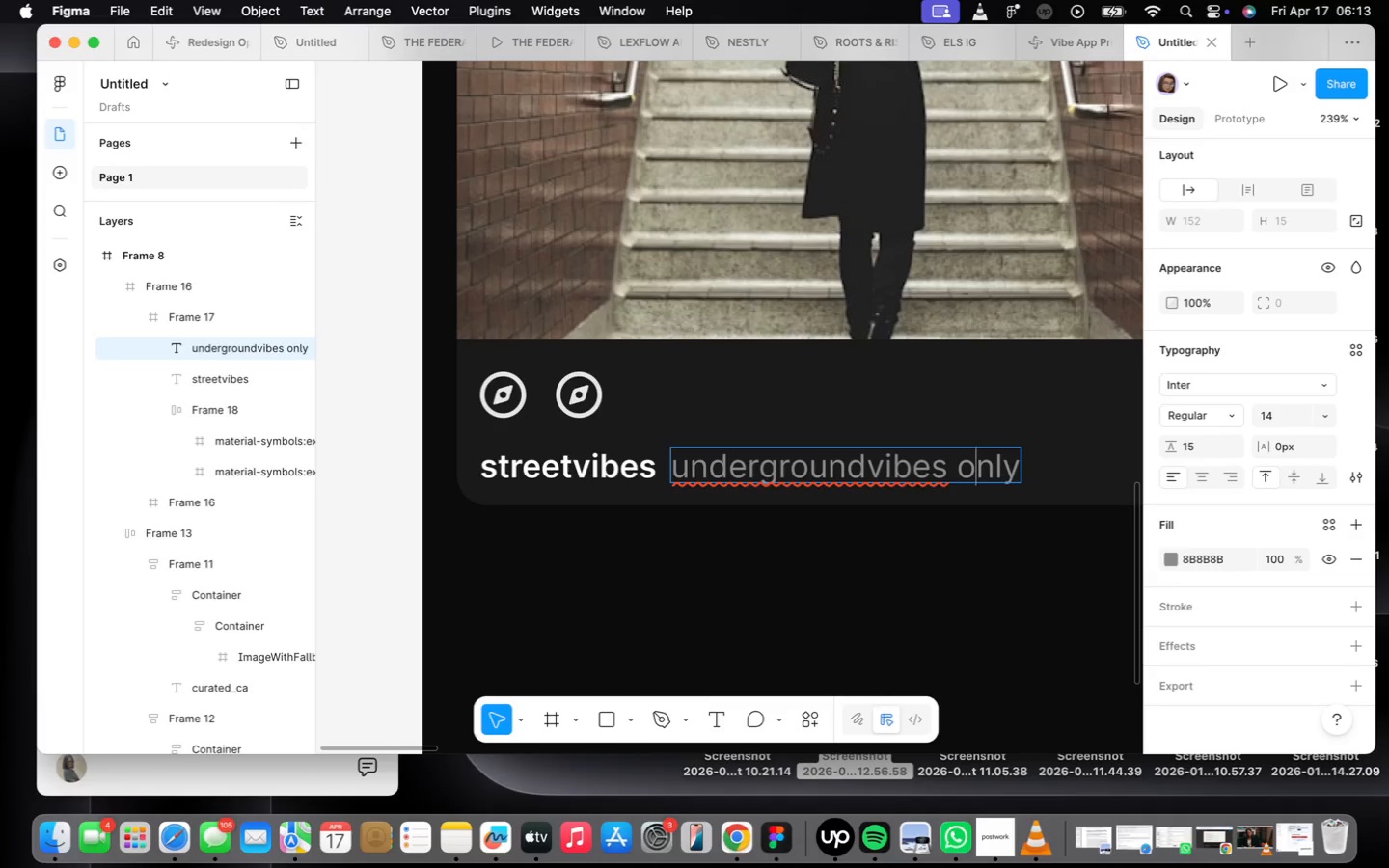 
key(ArrowLeft)
 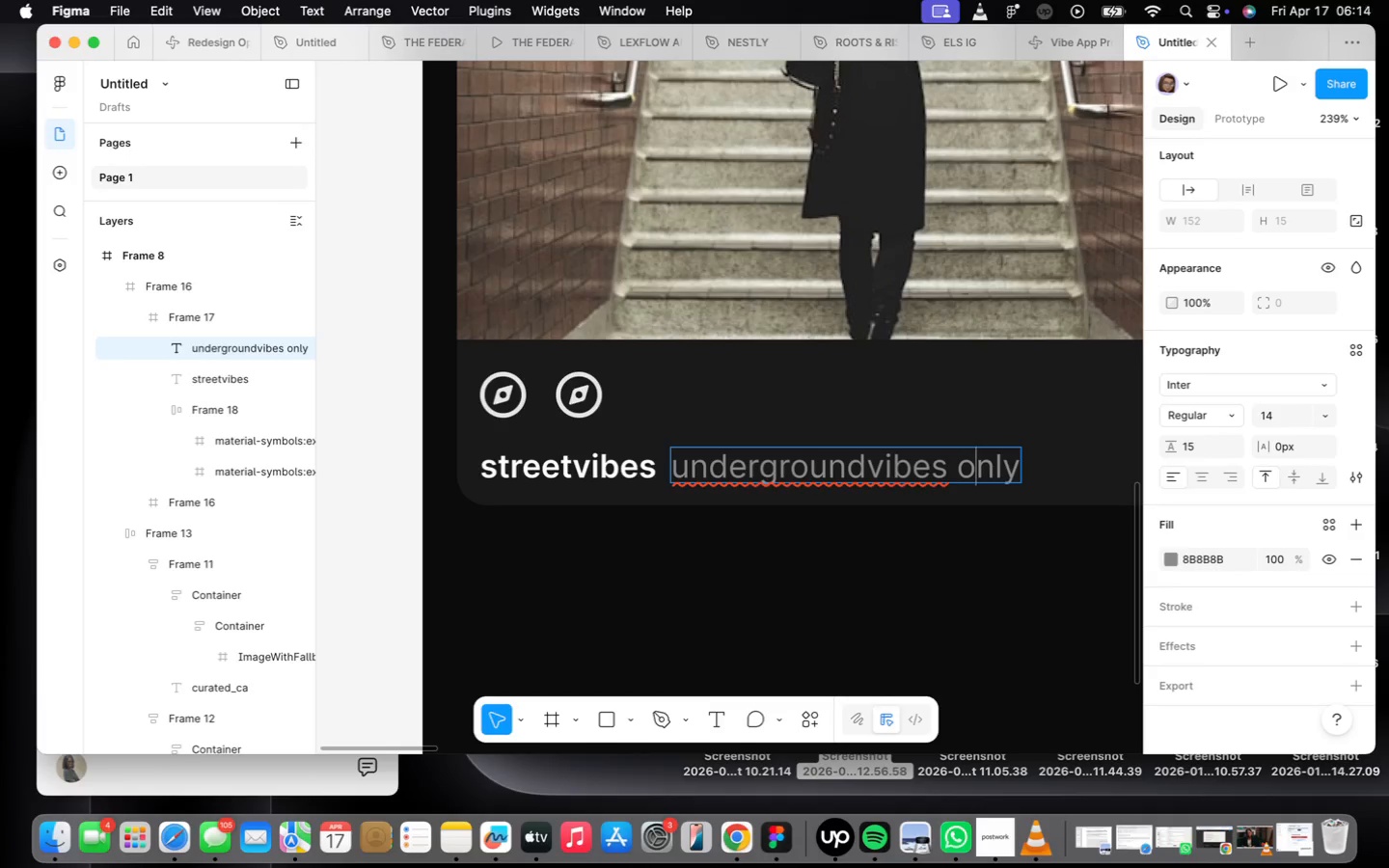 
key(ArrowLeft)
 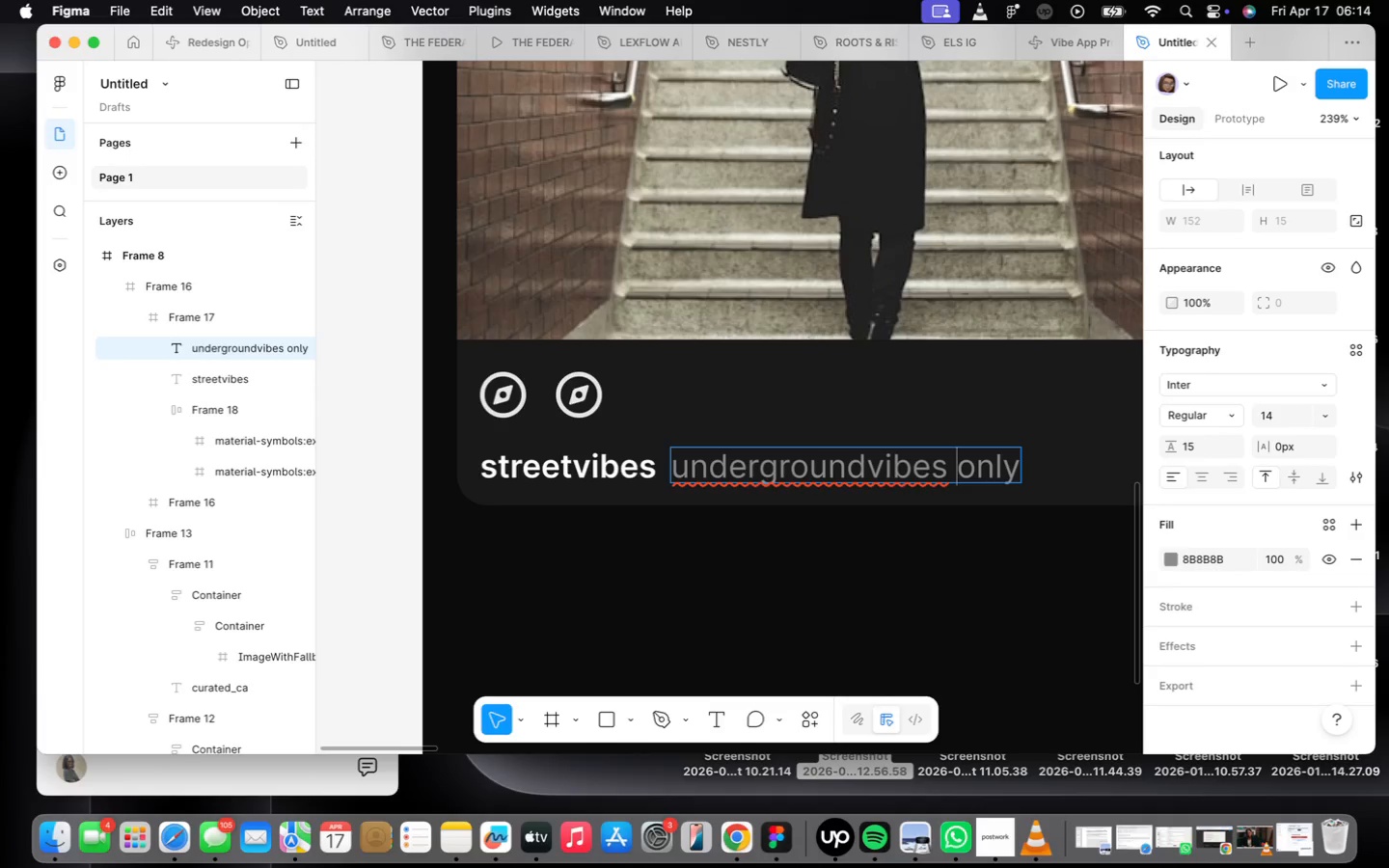 
key(ArrowLeft)
 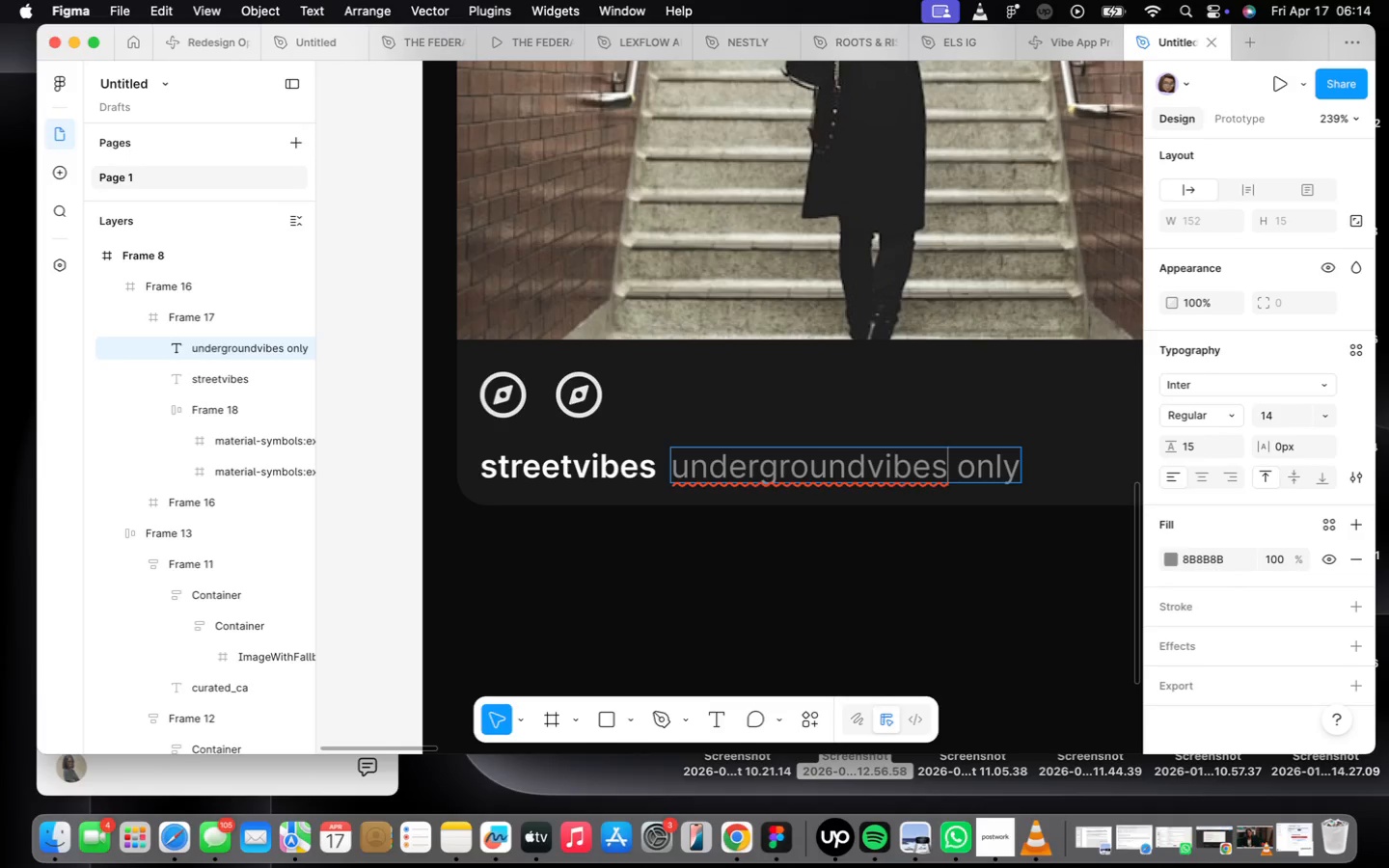 
key(ArrowLeft)
 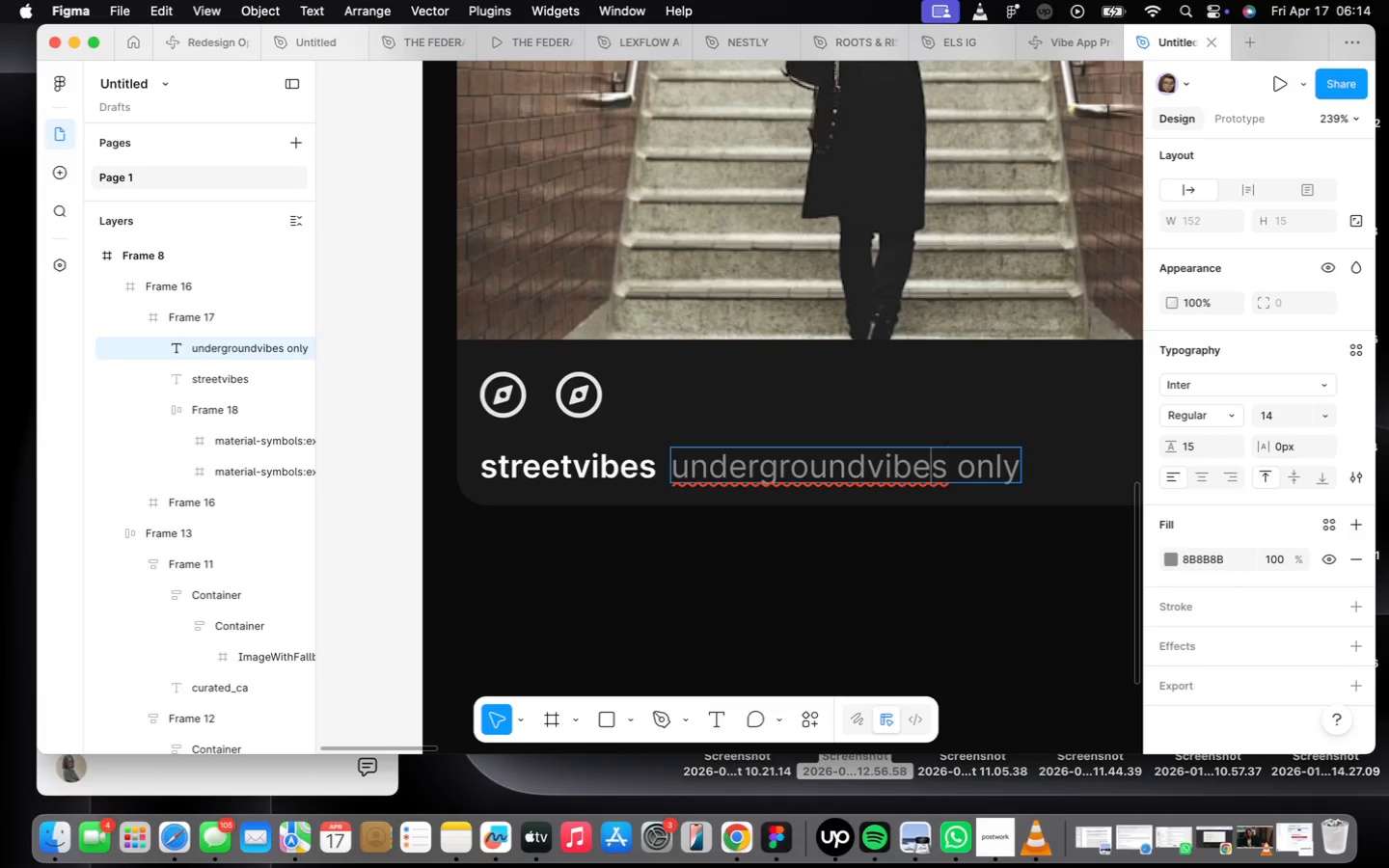 
key(ArrowLeft)
 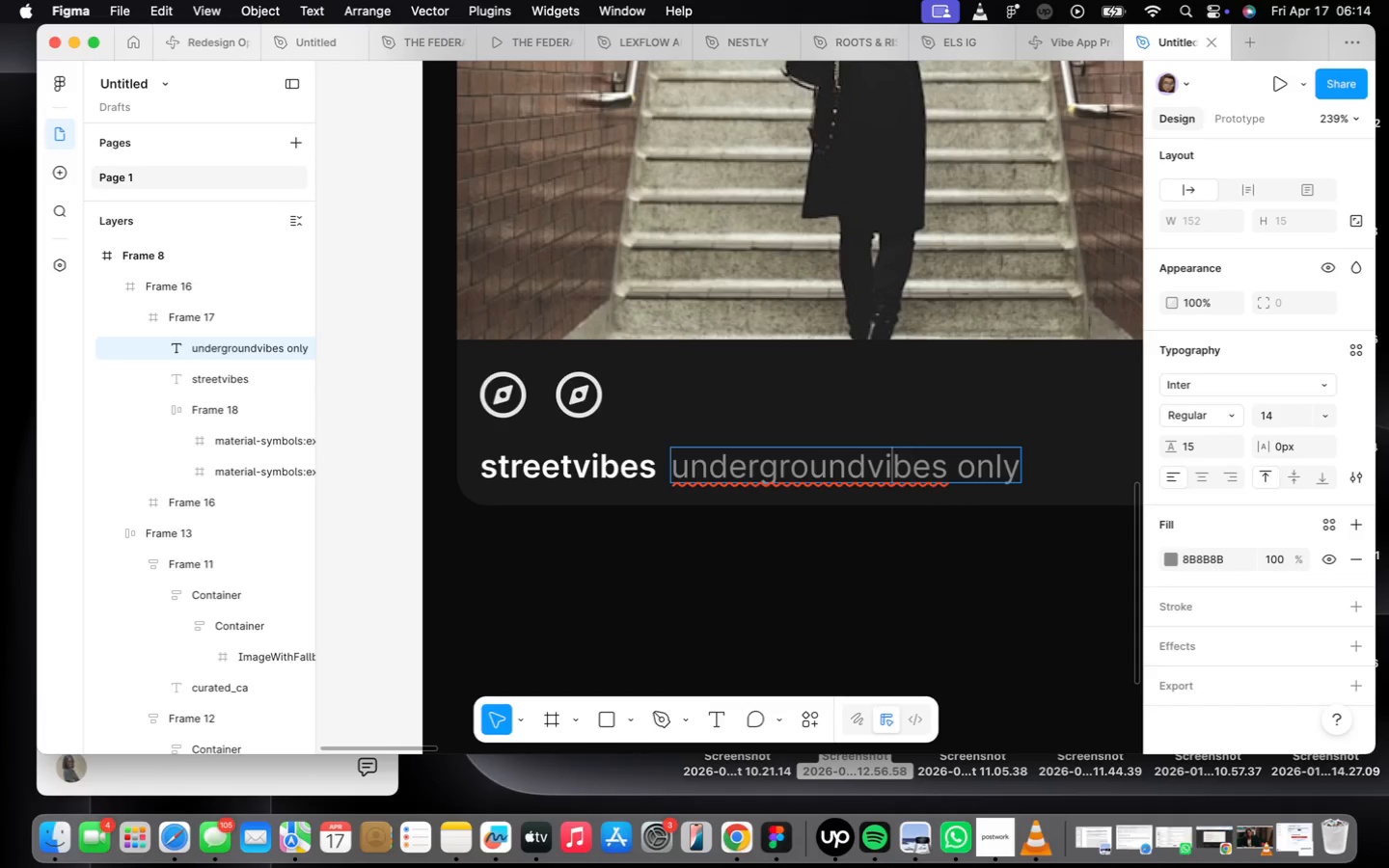 
key(ArrowLeft)
 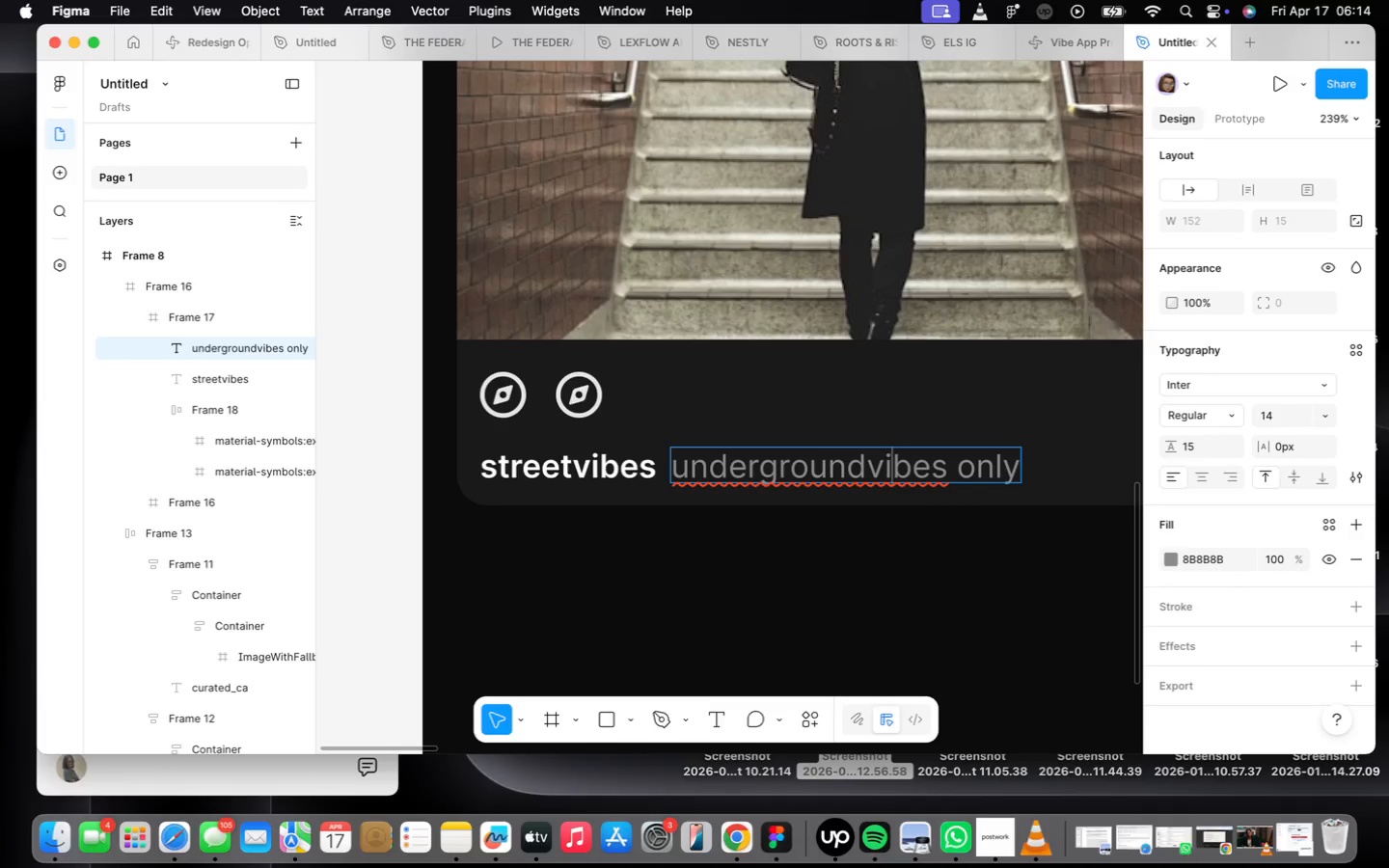 
key(ArrowLeft)
 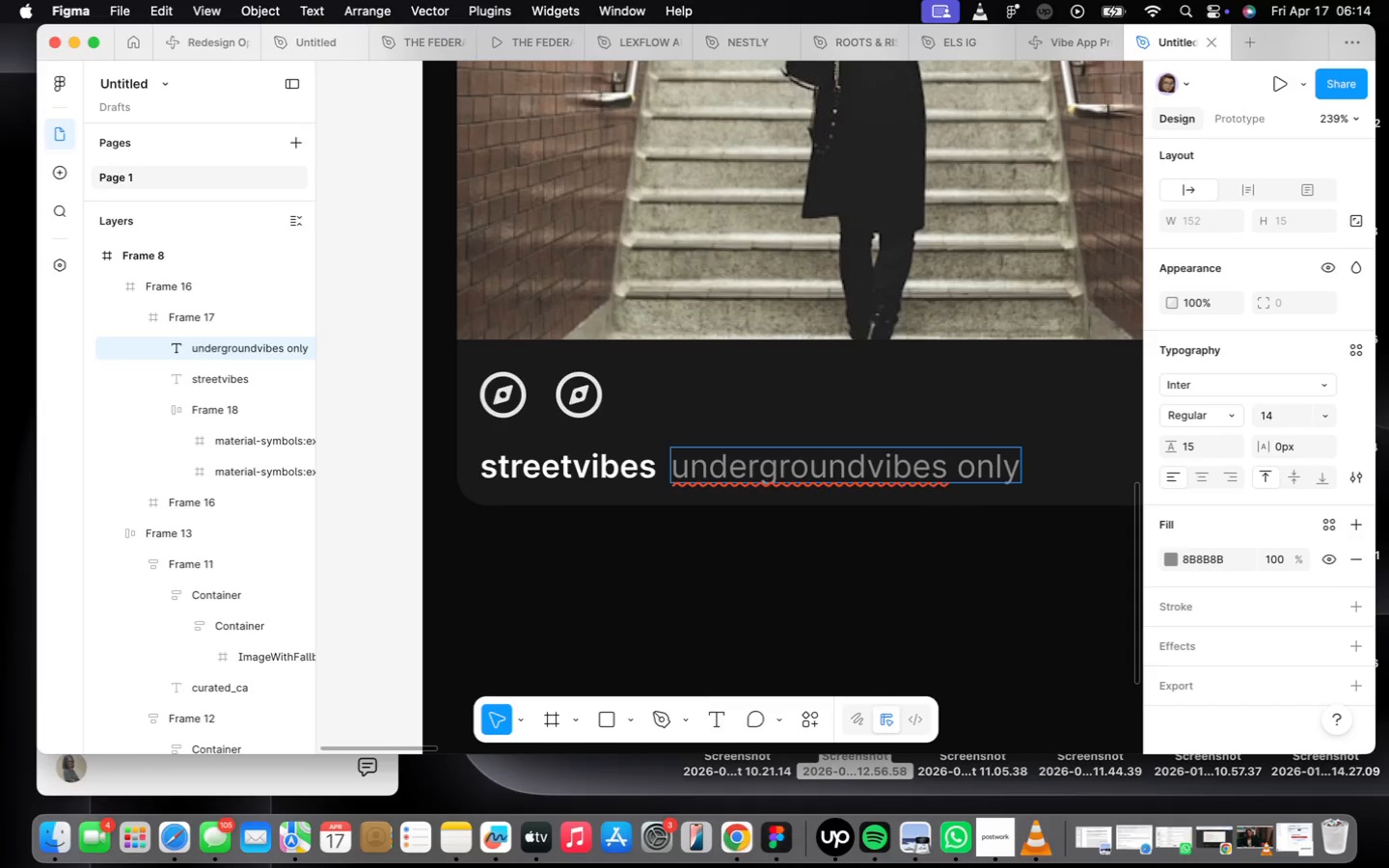 
key(ArrowLeft)
 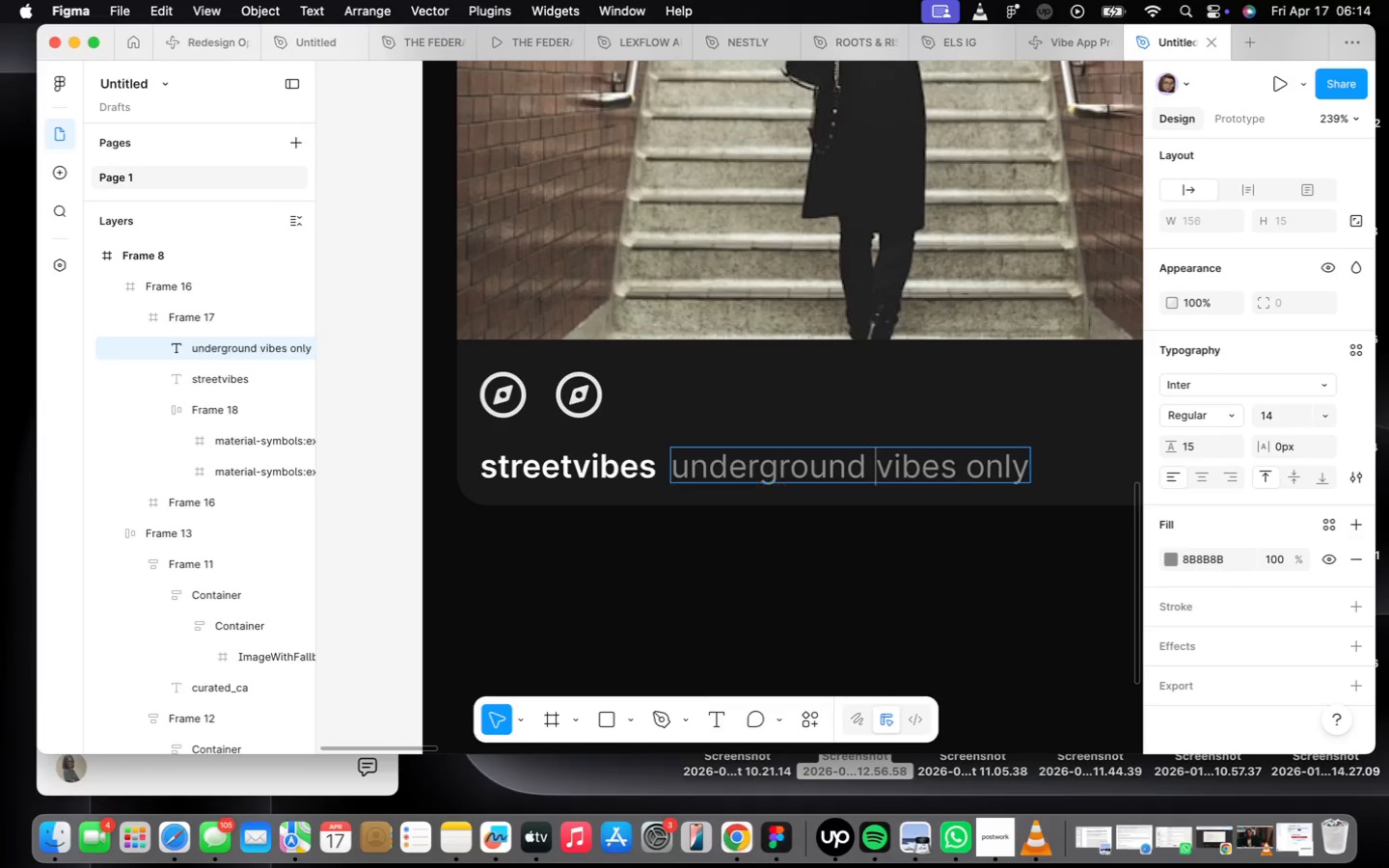 
key(Space)
 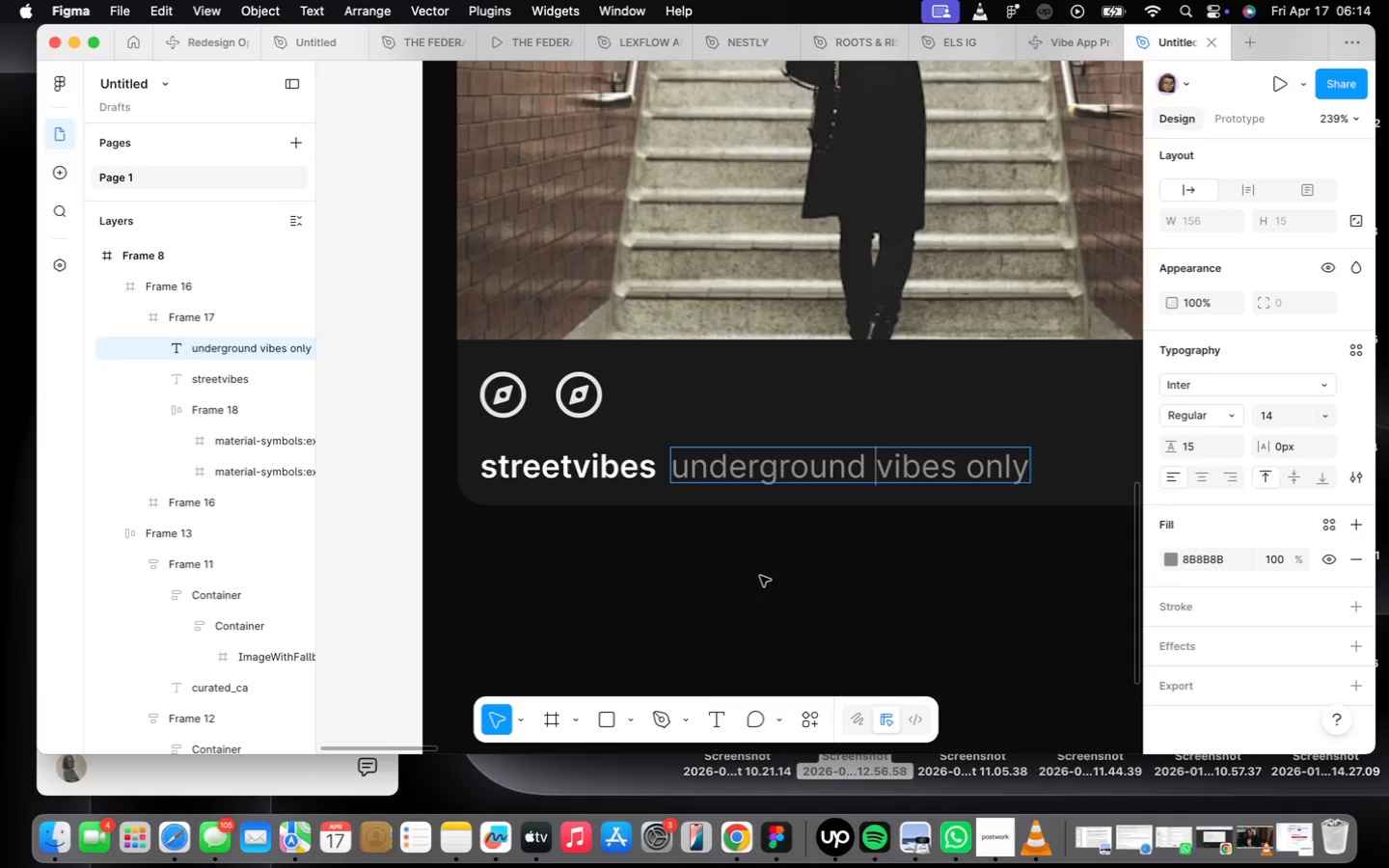 
left_click([759, 575])
 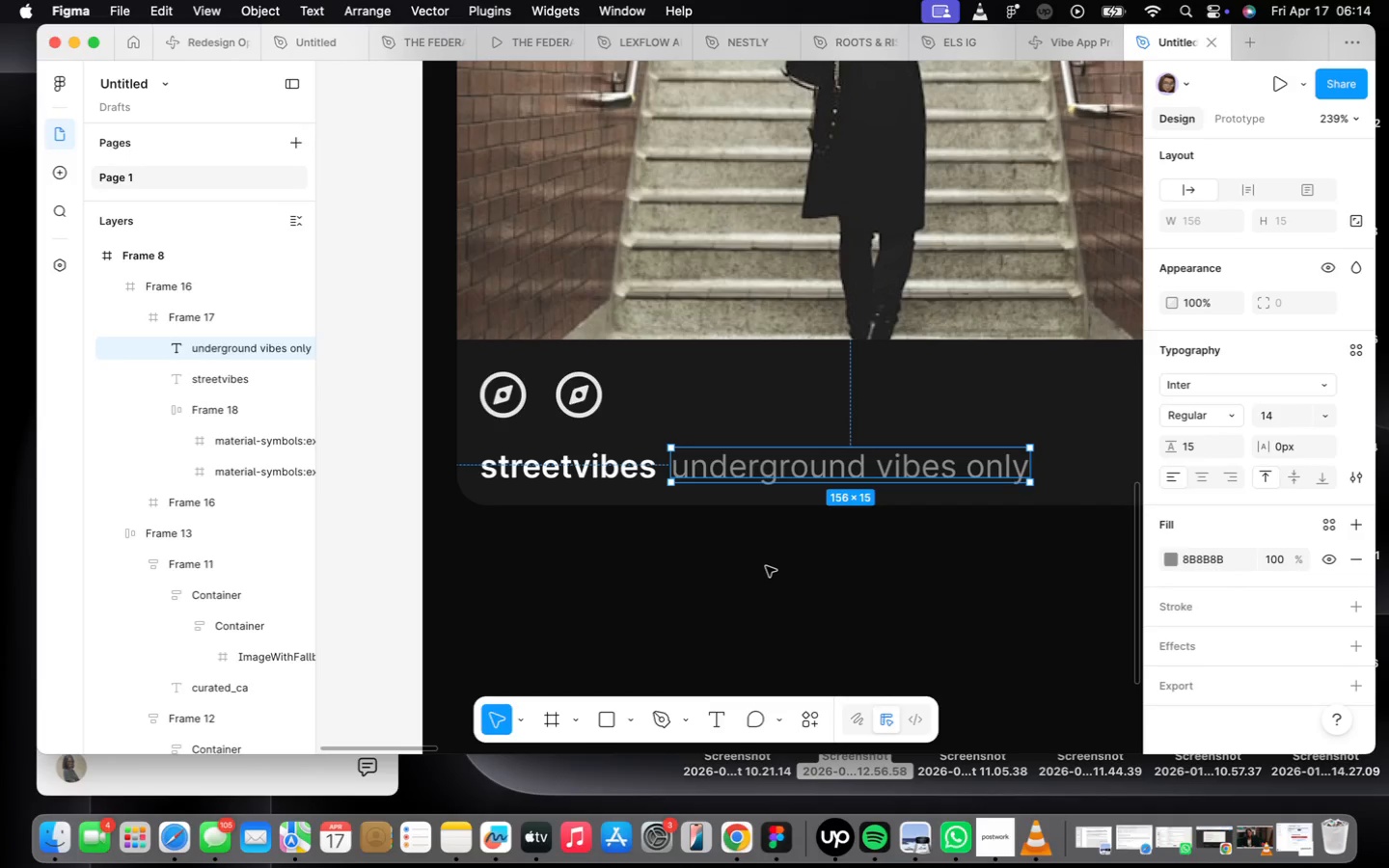 
left_click([766, 566])
 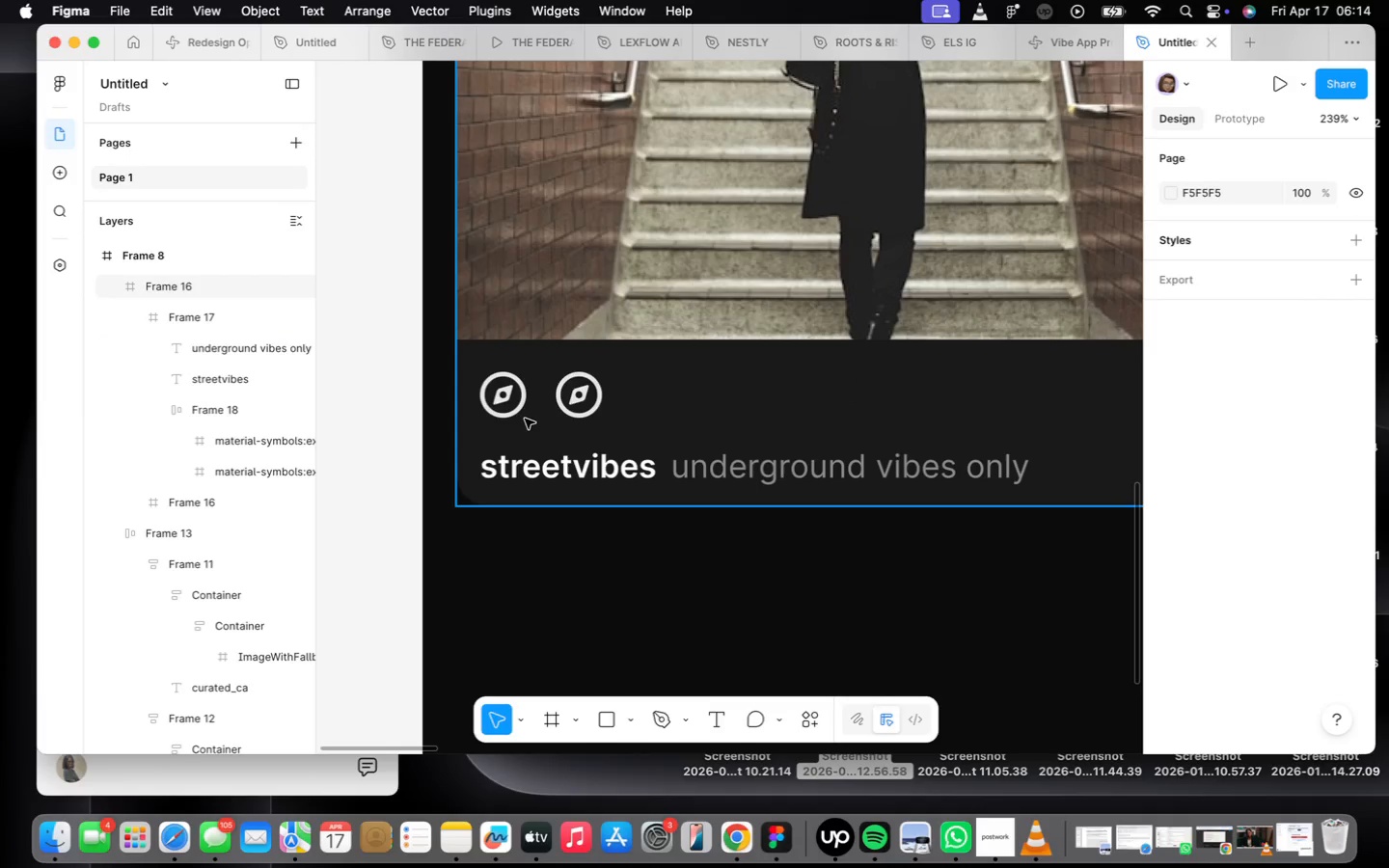 
double_click([507, 405])
 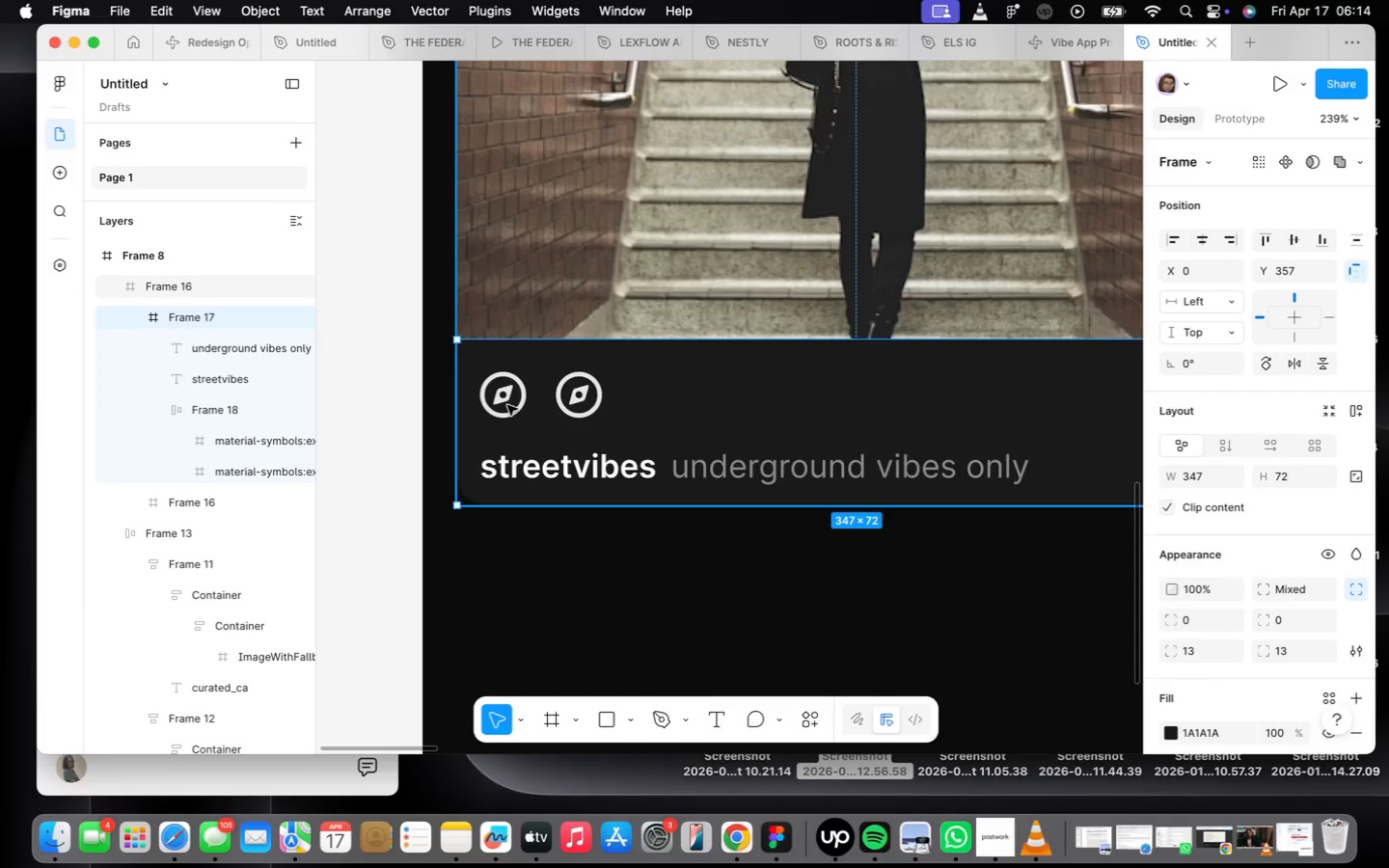 
triple_click([507, 405])
 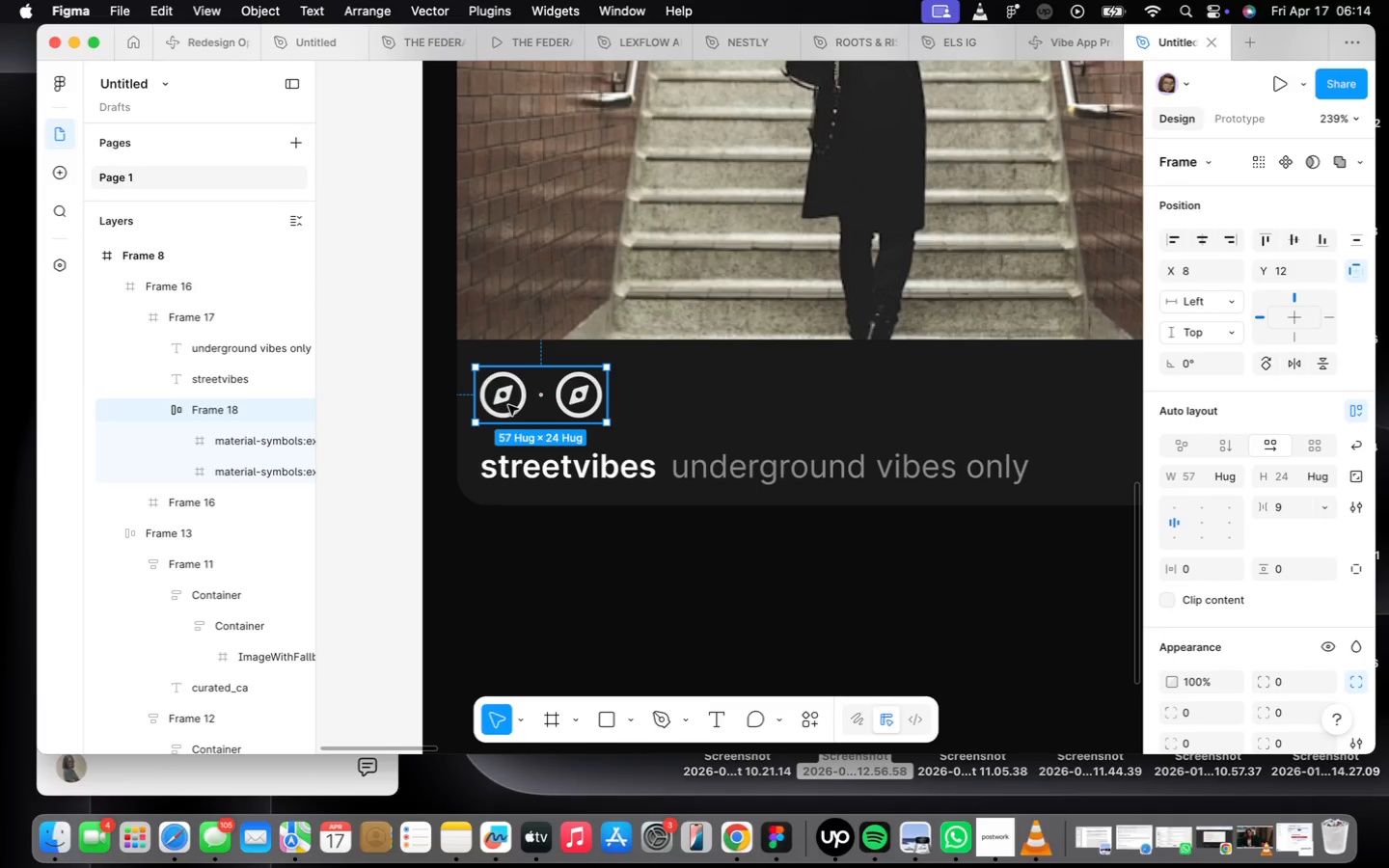 
left_click([508, 405])
 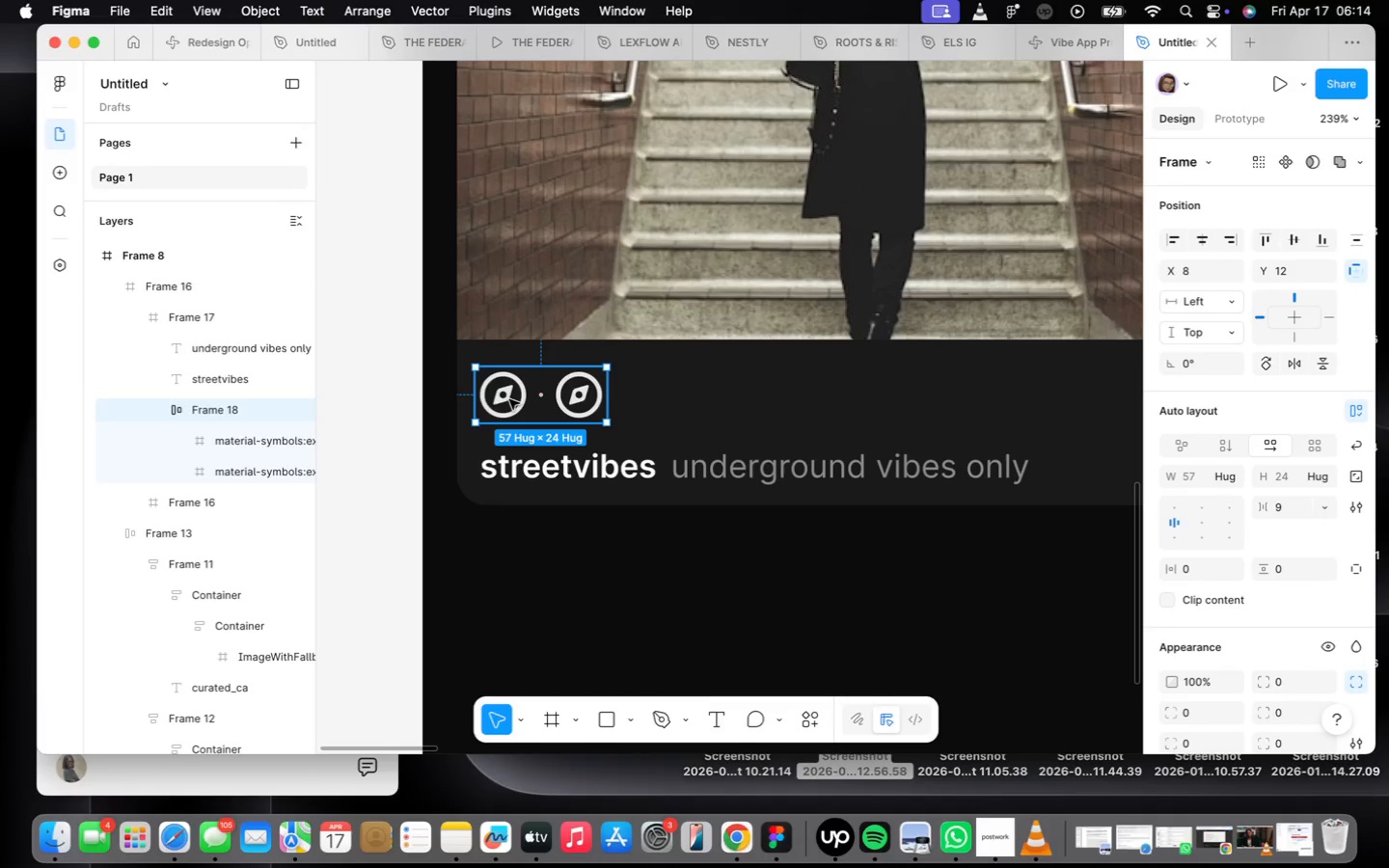 
left_click([508, 400])
 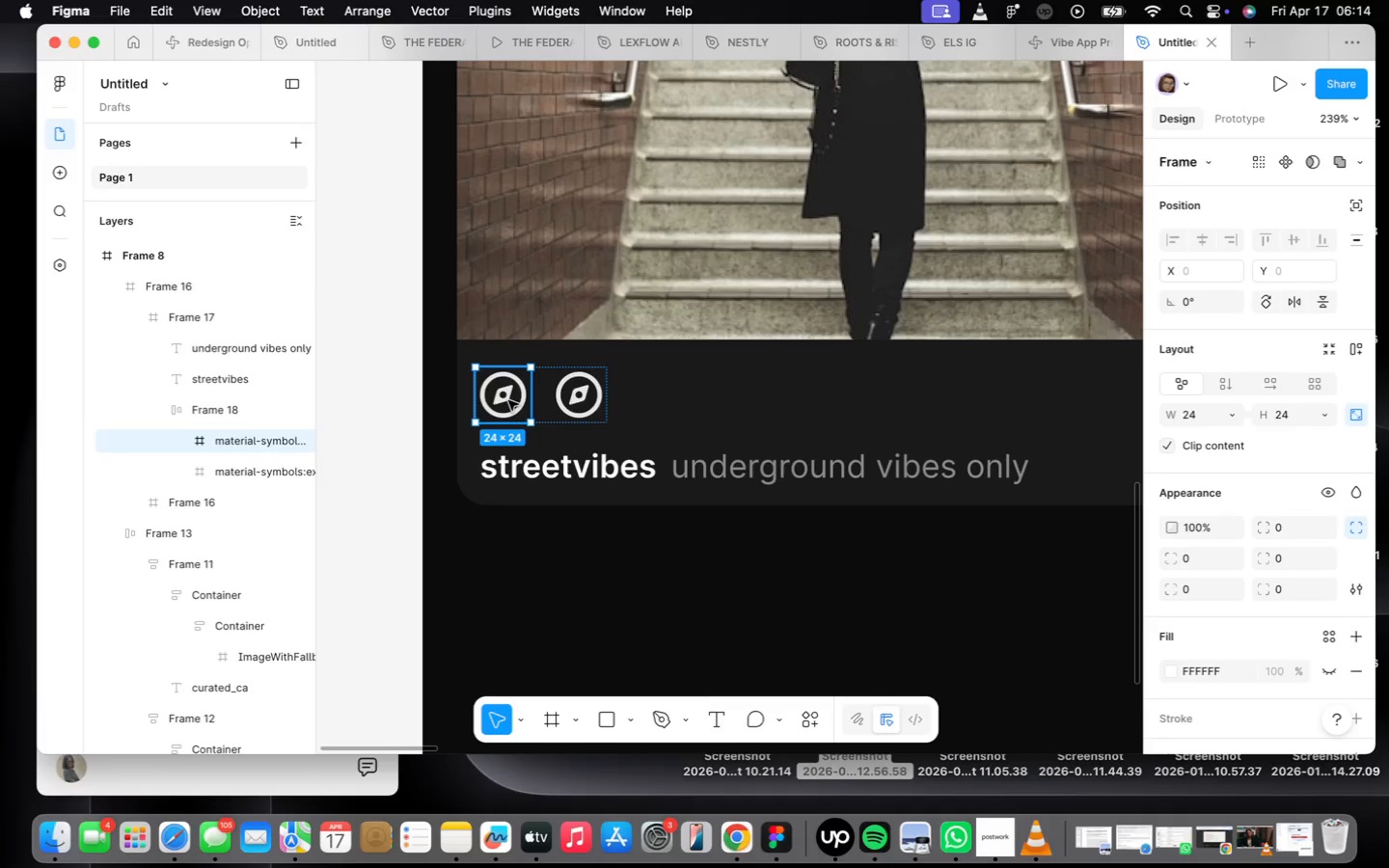 
right_click([507, 401])
 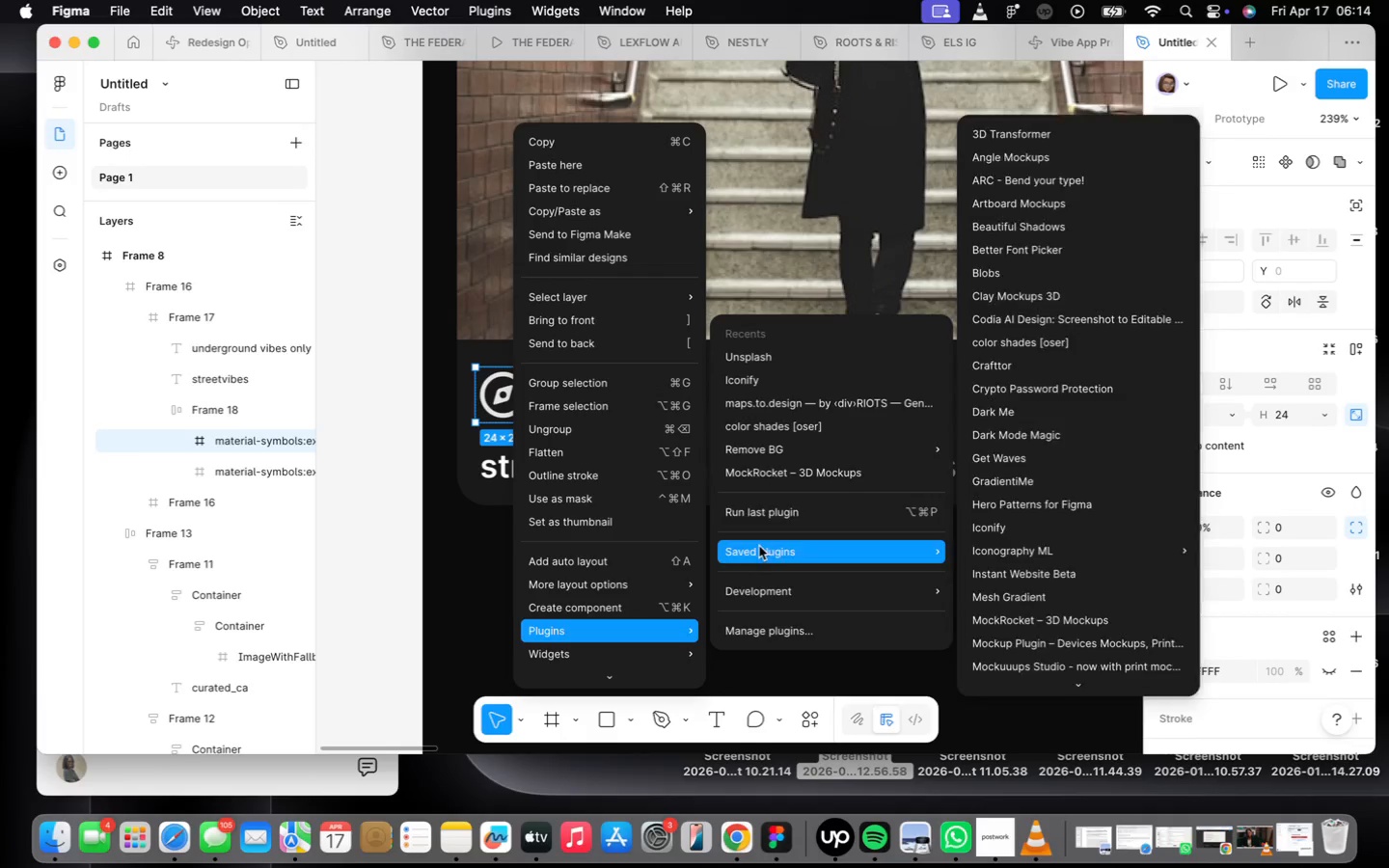 
left_click([763, 365])
 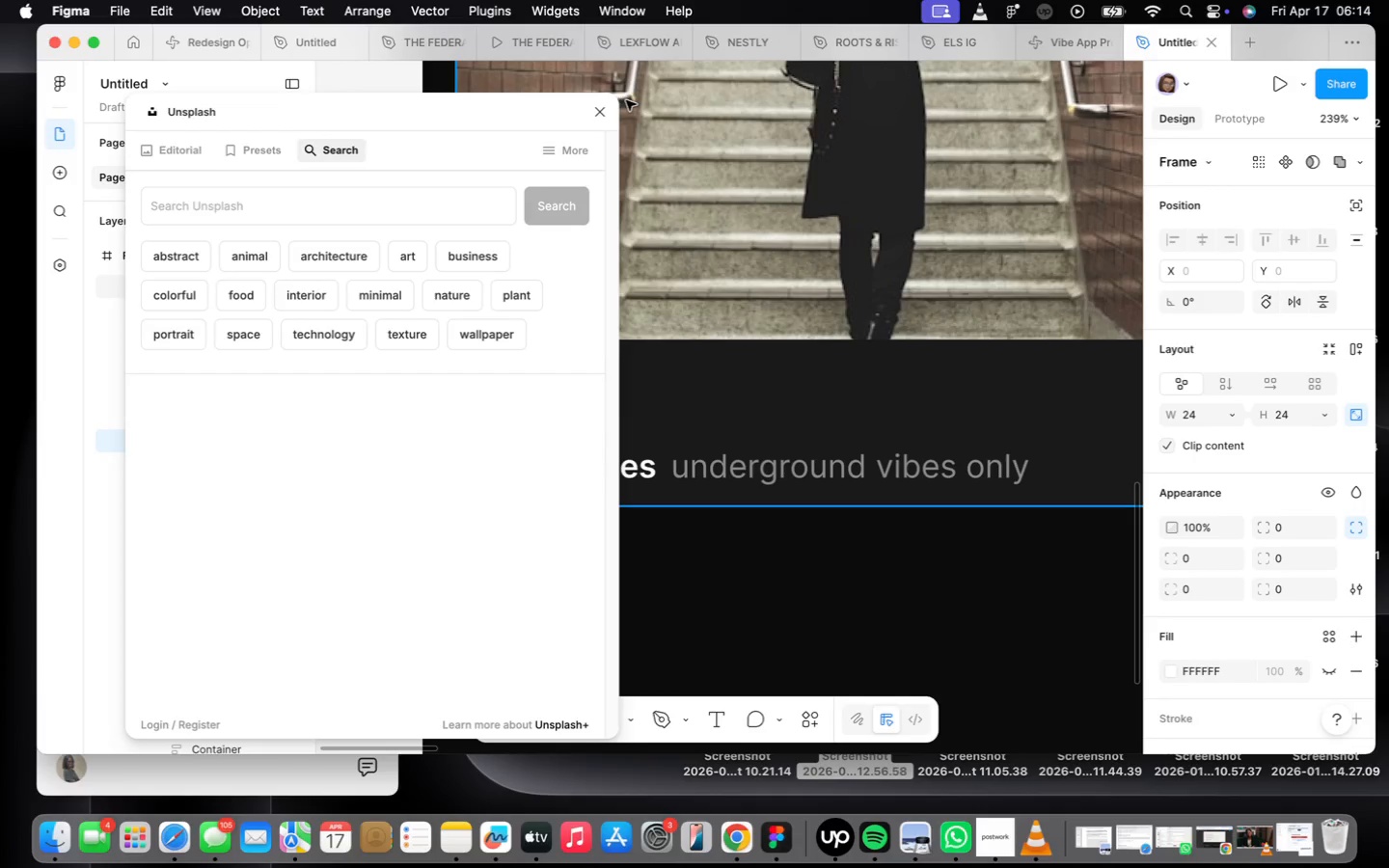 
left_click([608, 105])
 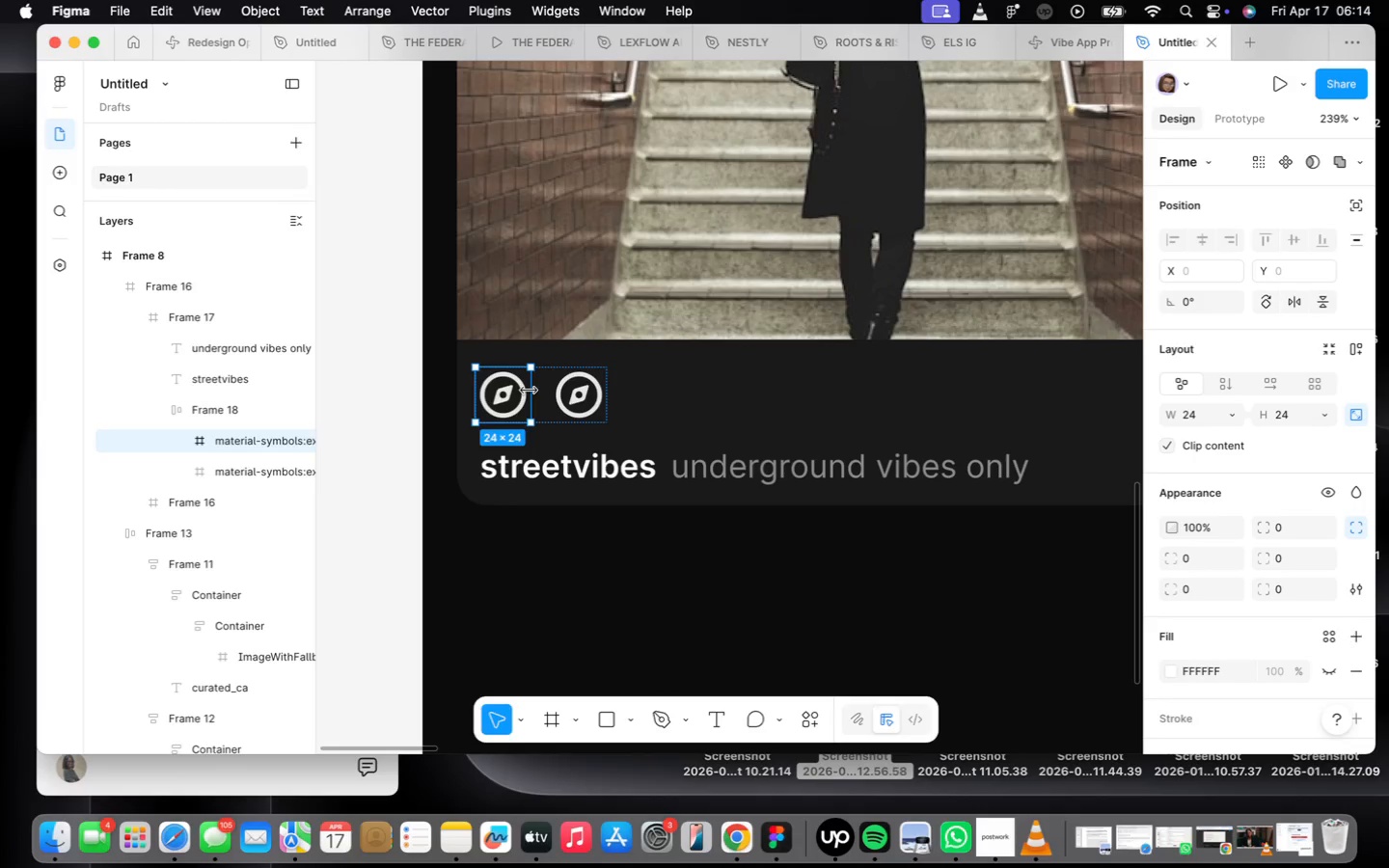 
right_click([522, 399])
 